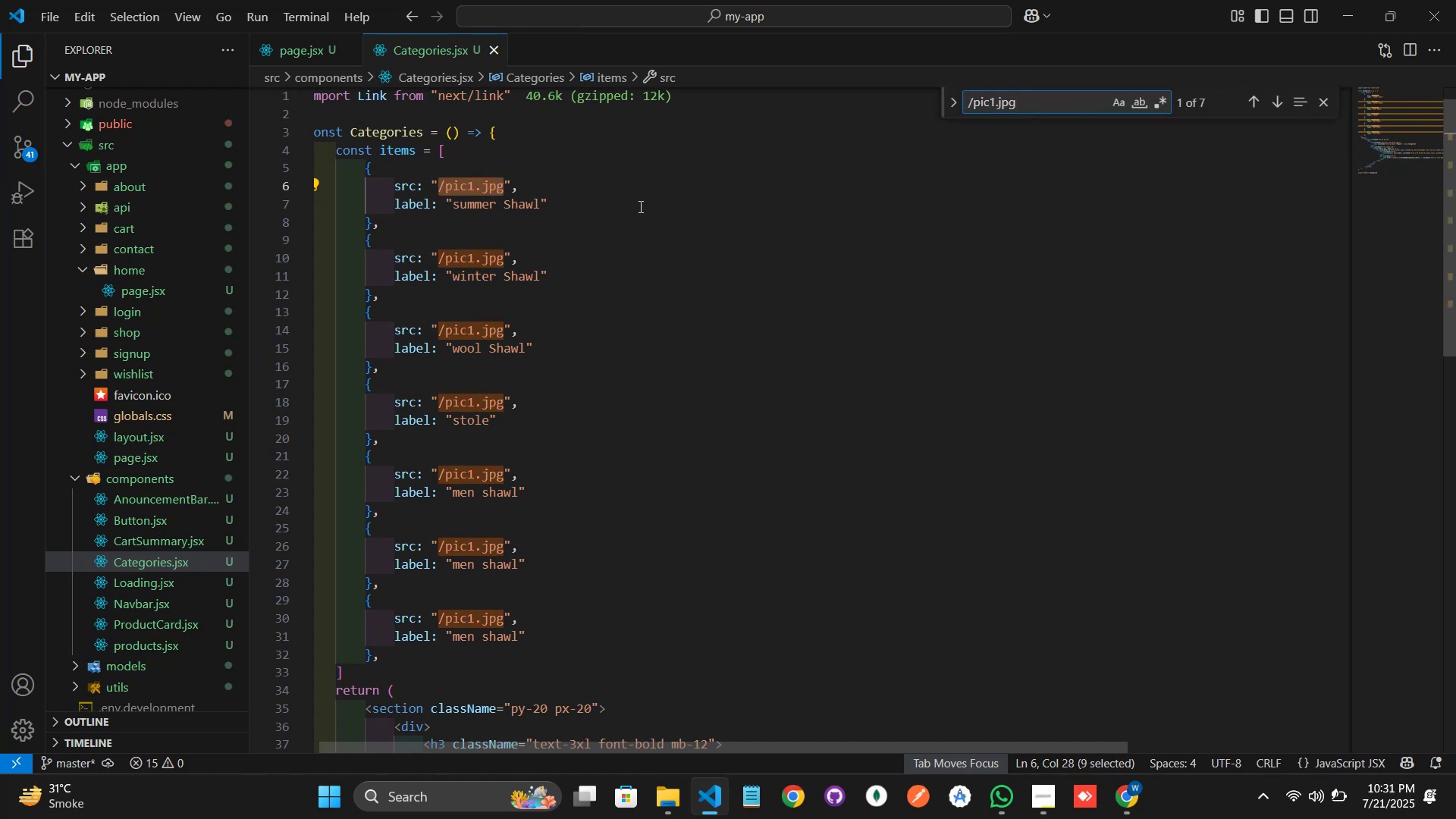 
scroll: coordinate [682, 253], scroll_direction: down, amount: 14.0
 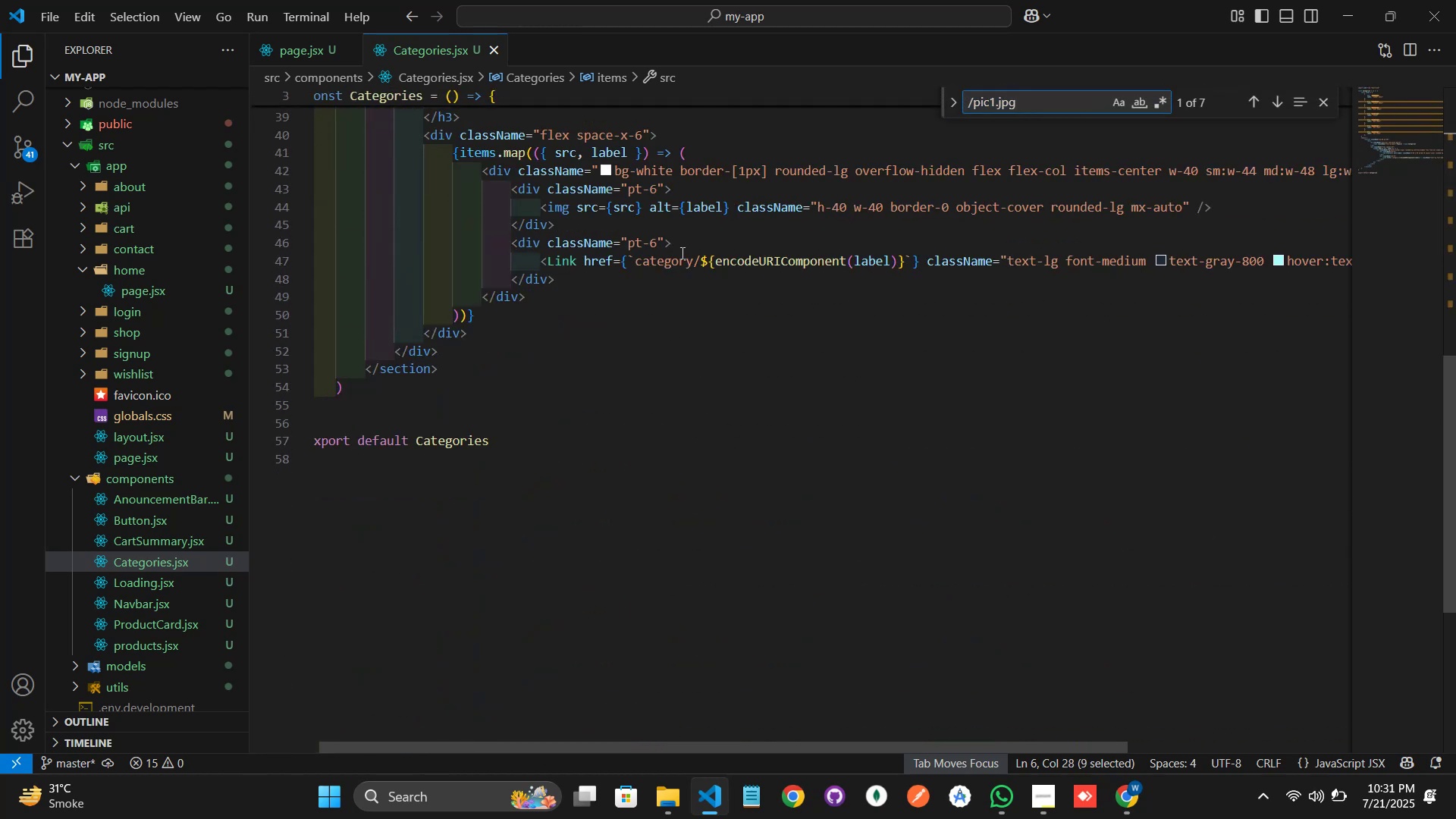 
scroll: coordinate [673, 248], scroll_direction: up, amount: 16.0
 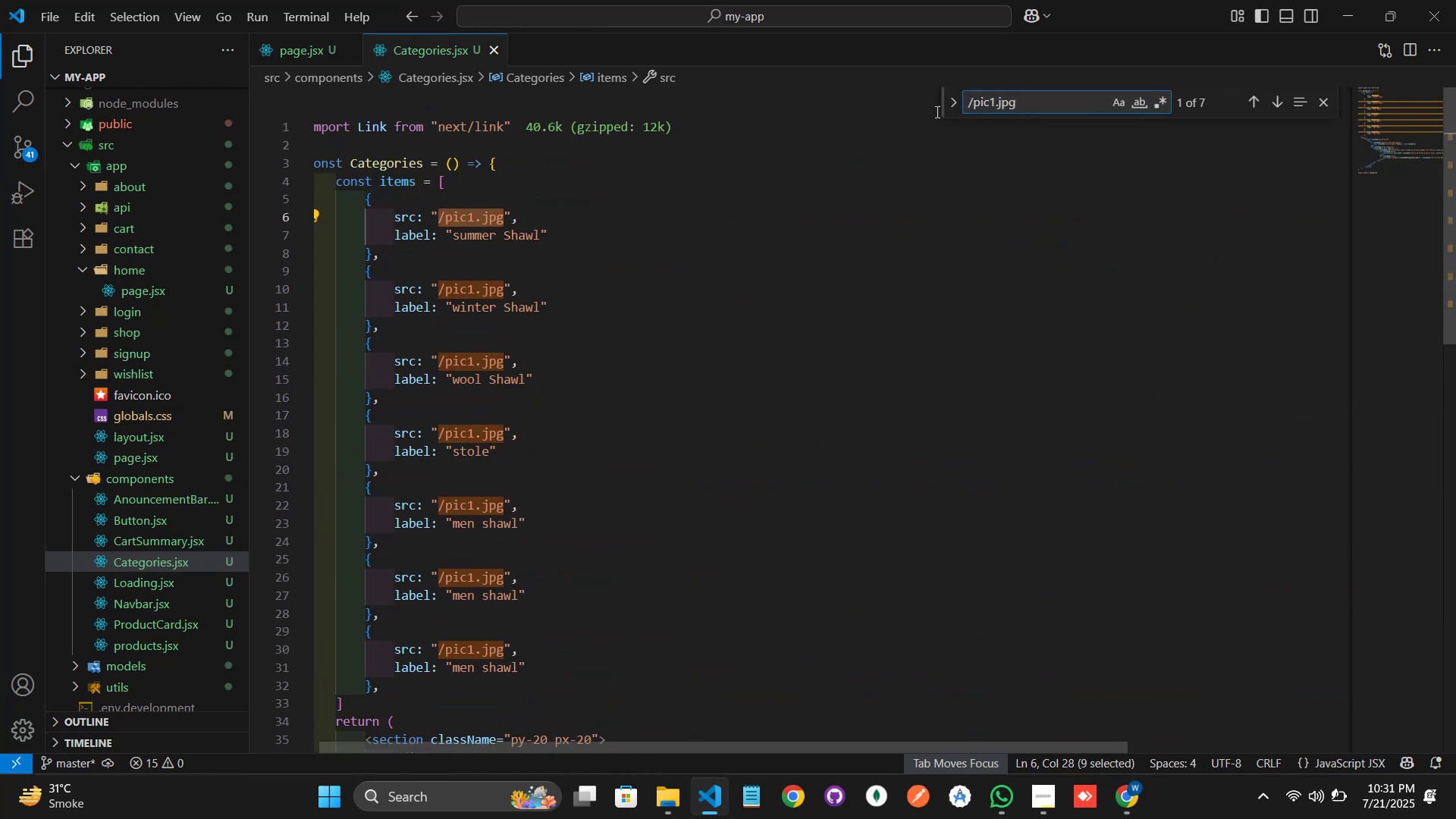 
left_click([948, 109])
 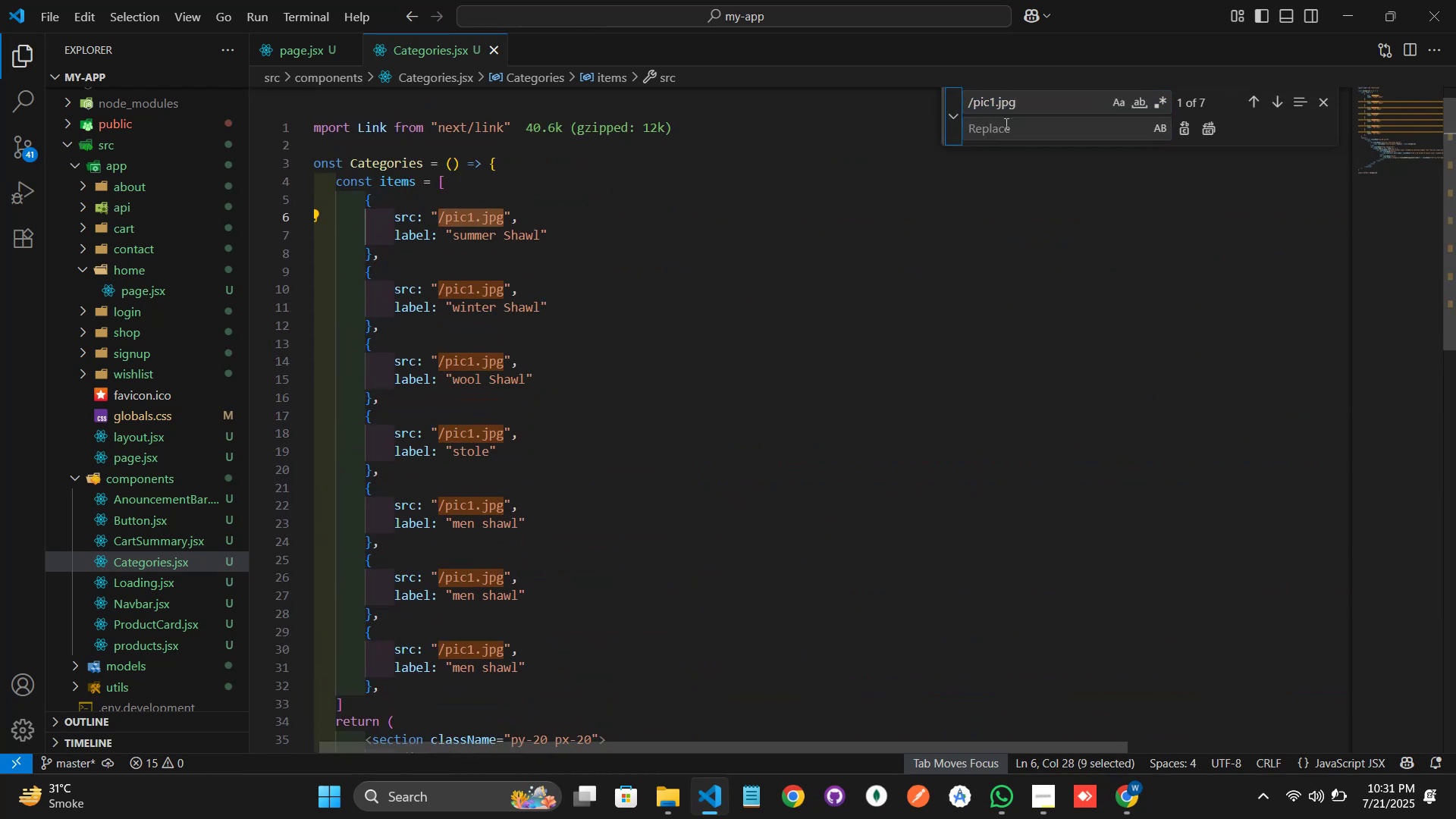 
left_click([1005, 130])
 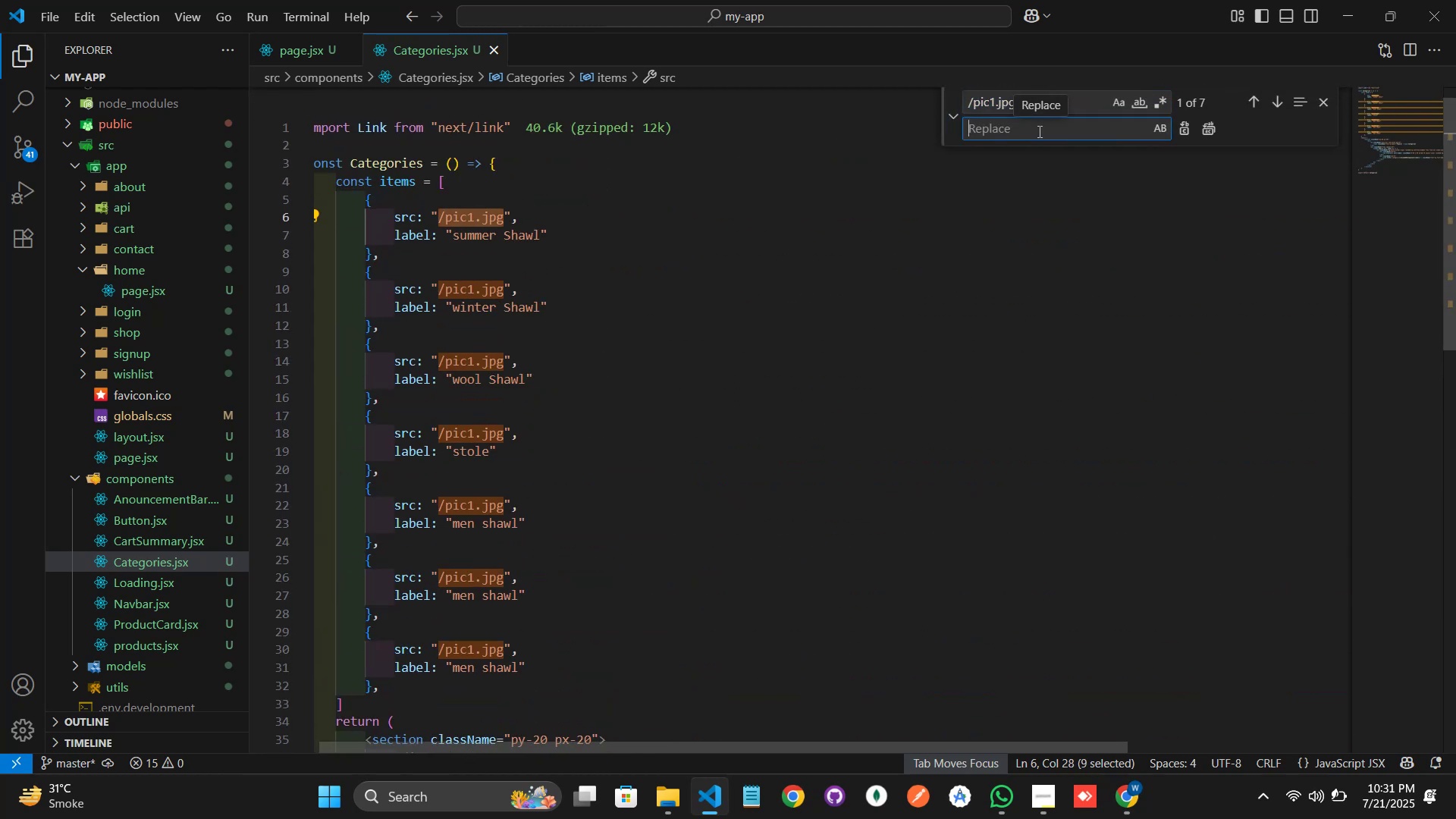 
key(Control+V)
 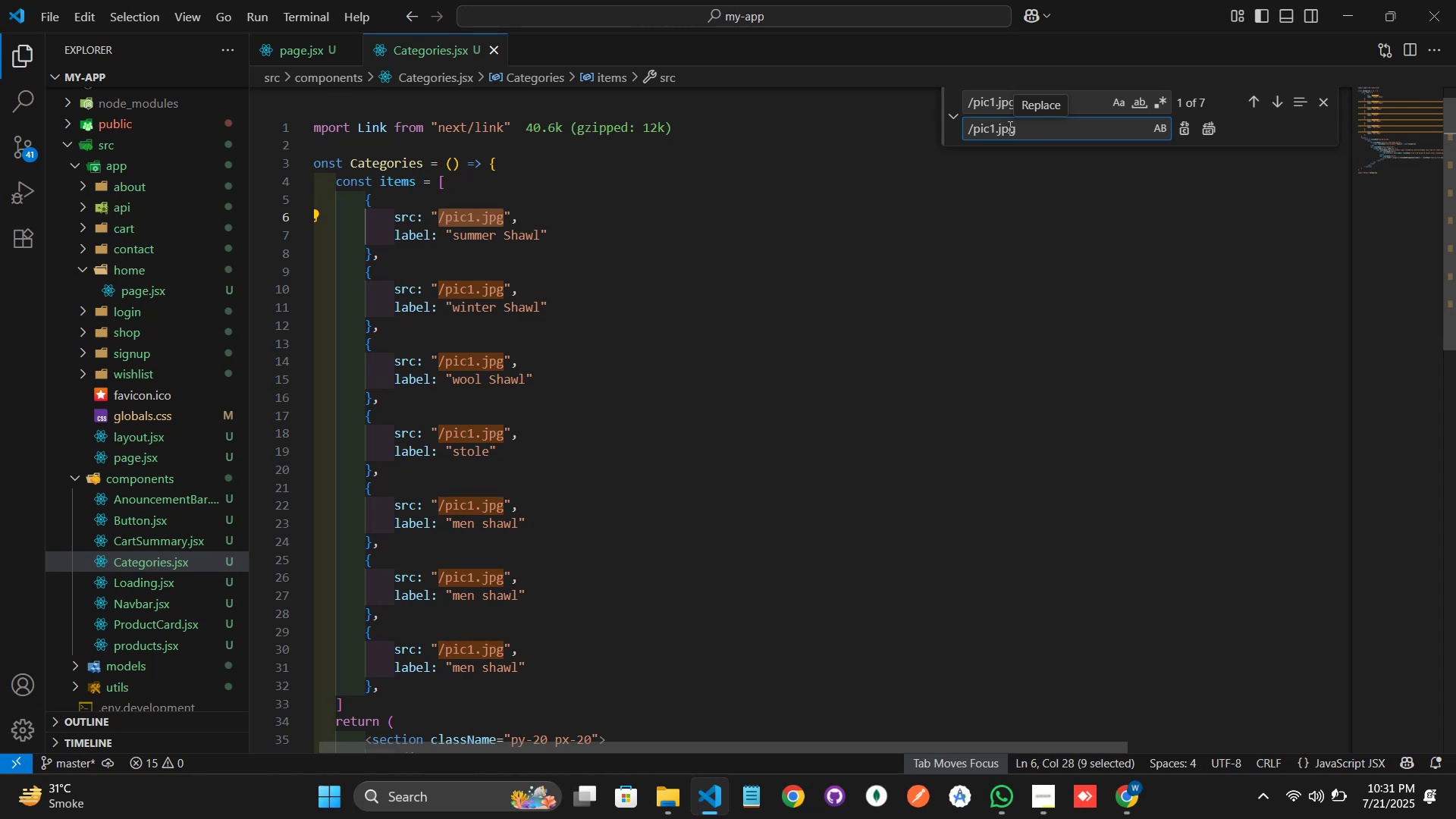 
scroll: coordinate [106, 316], scroll_direction: up, amount: 6.0
 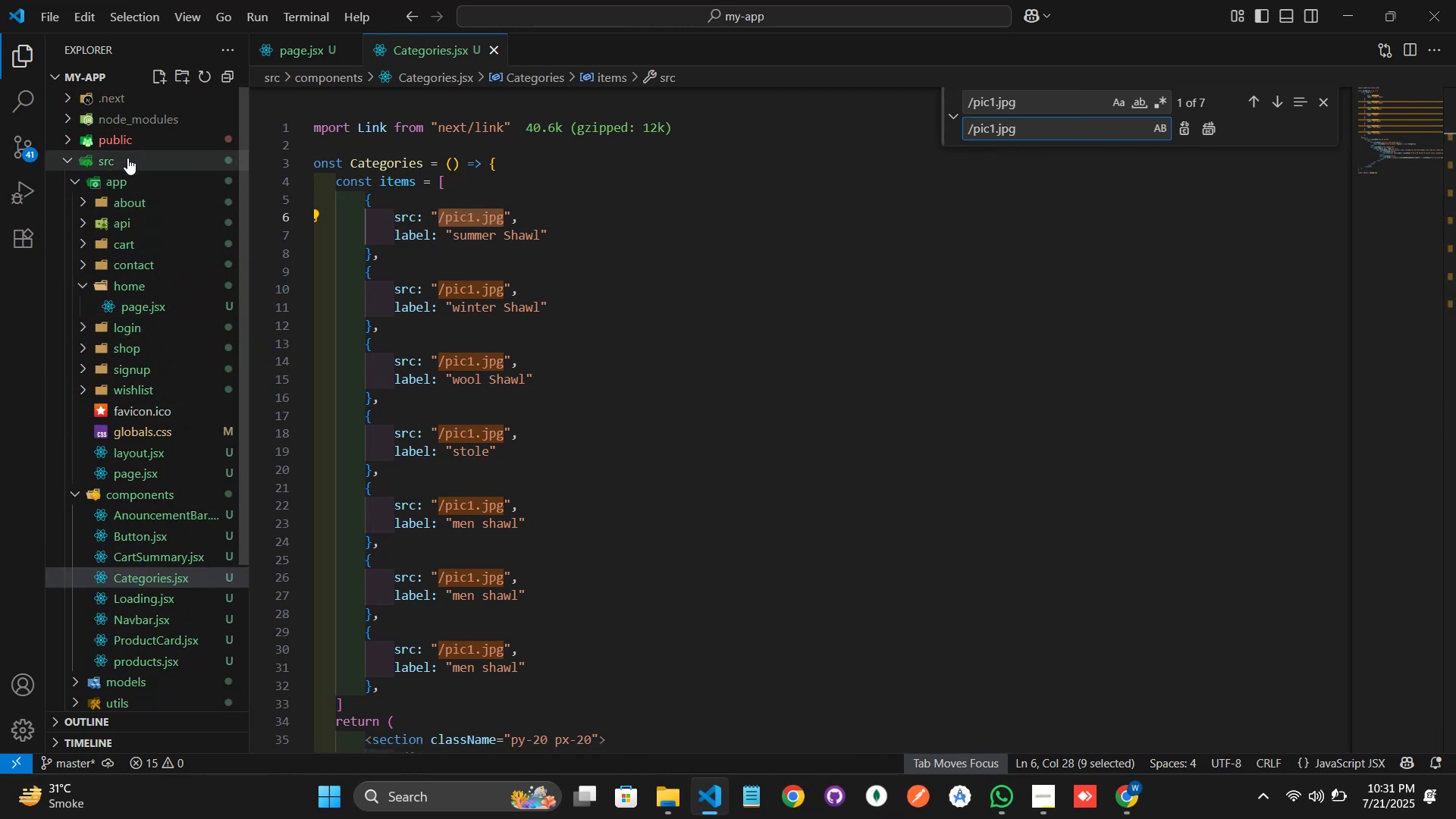 
left_click([120, 146])
 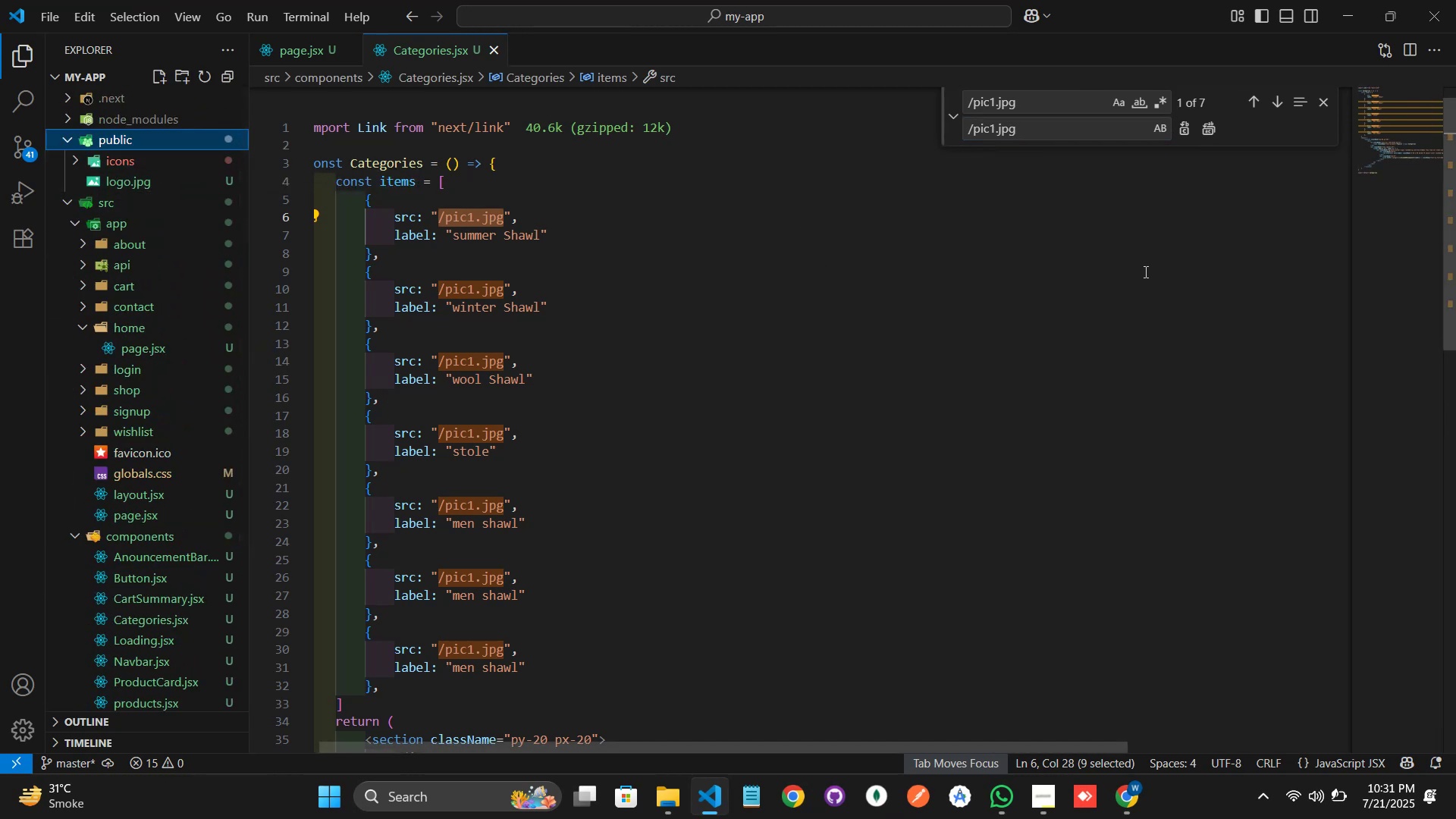 
left_click([1050, 123])
 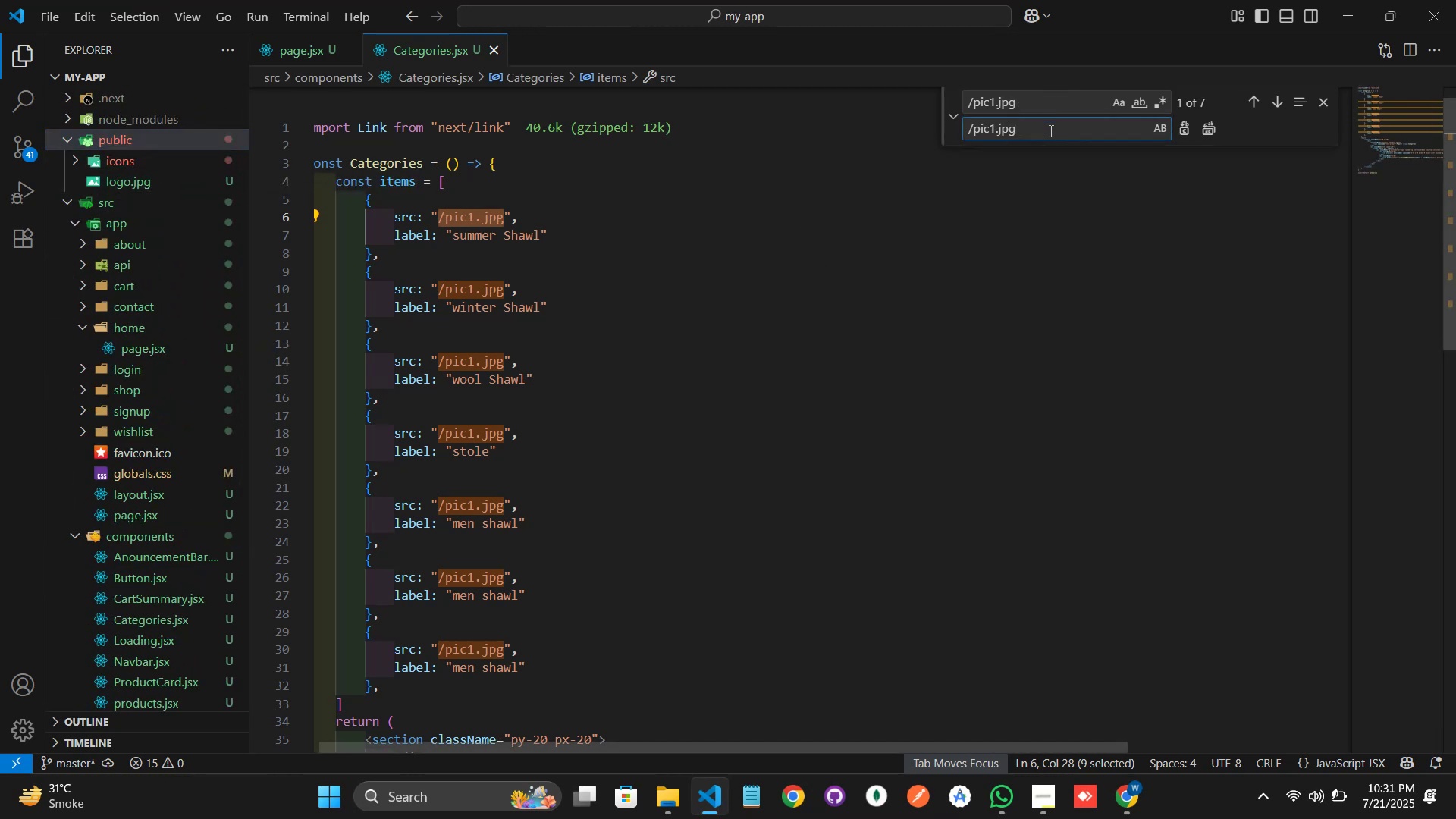 
key(ArrowLeft)
 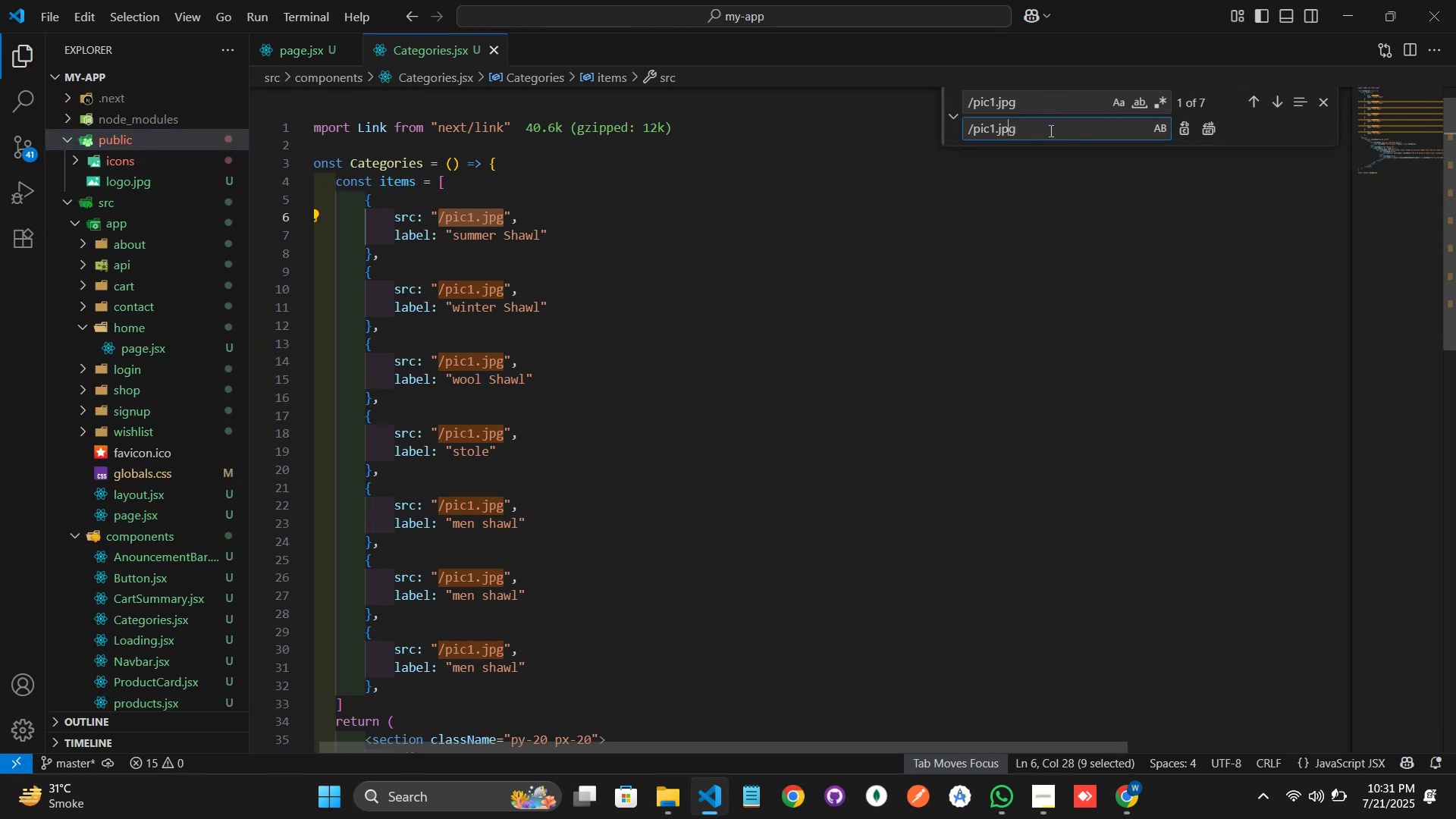 
key(ArrowLeft)
 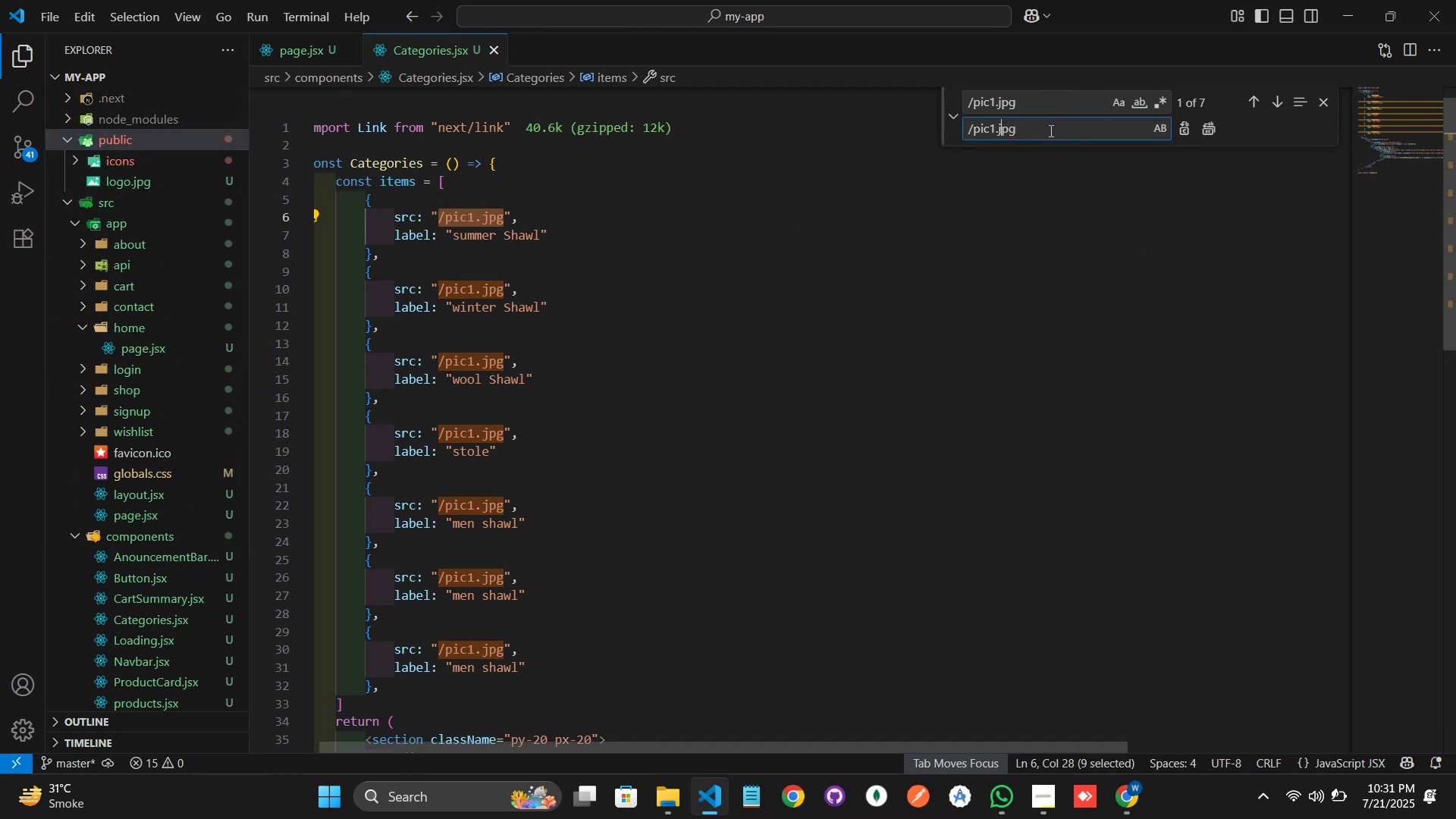 
key(ArrowLeft)
 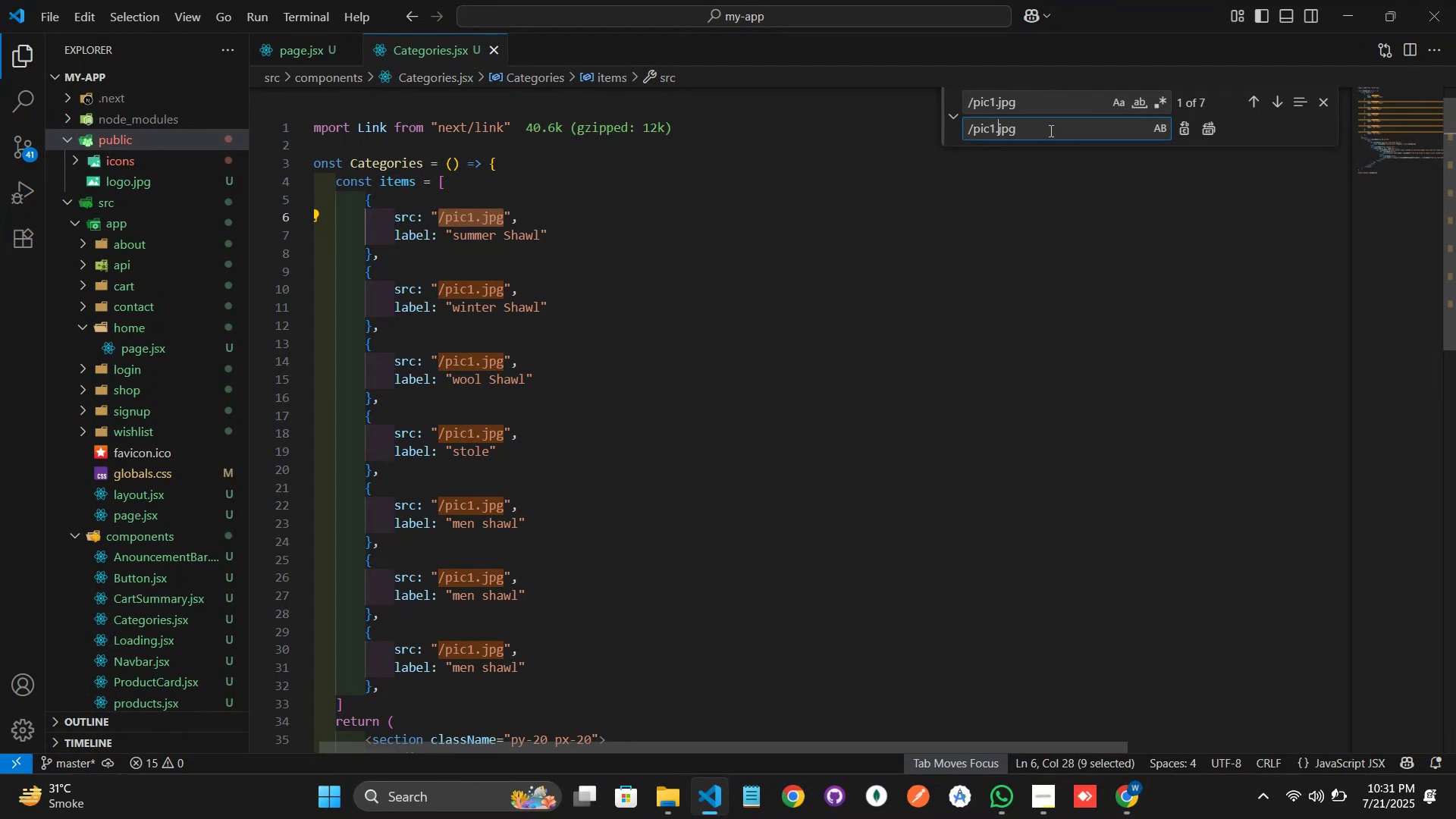 
key(ArrowLeft)
 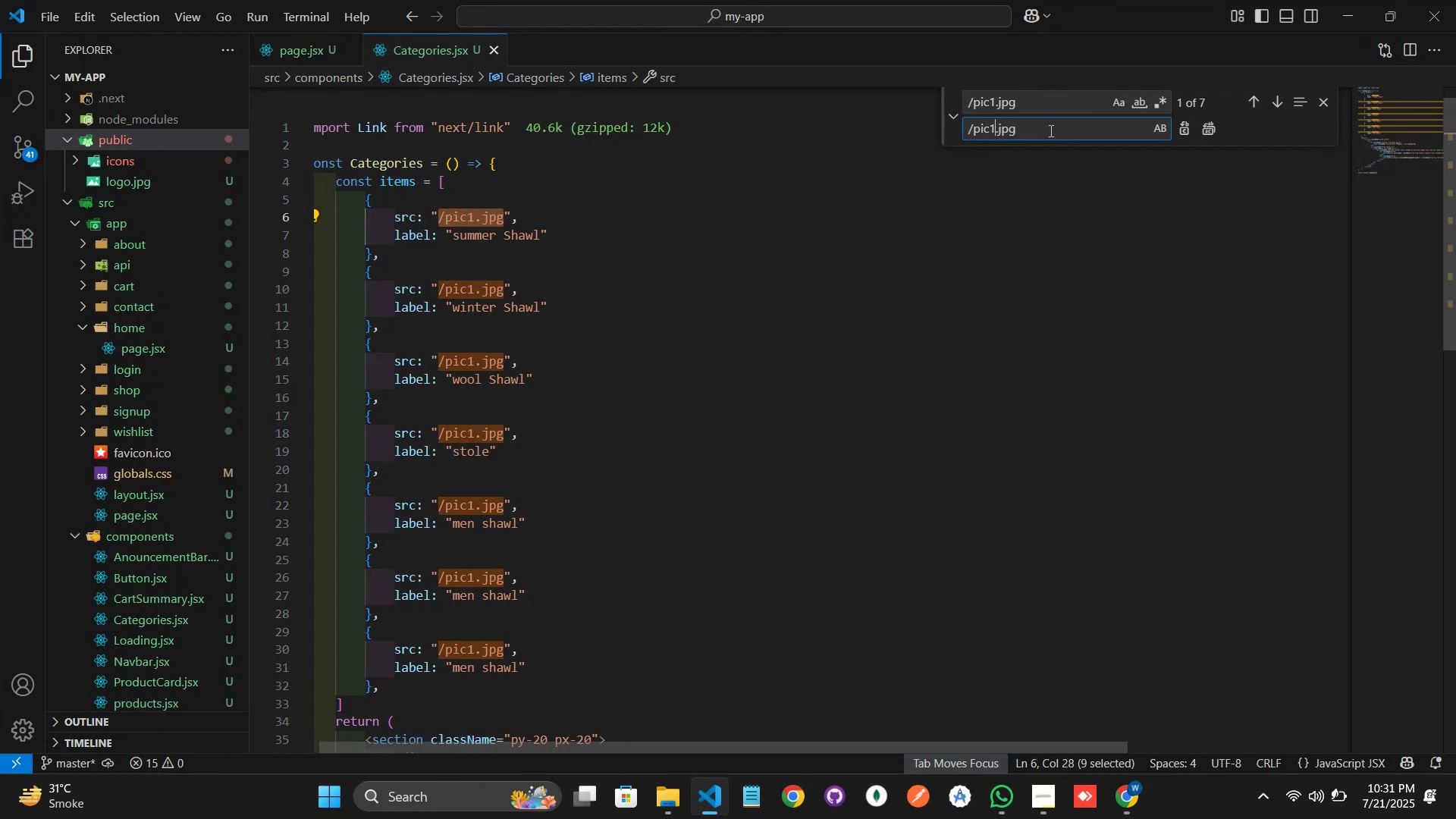 
key(Shift+ArrowLeft)
 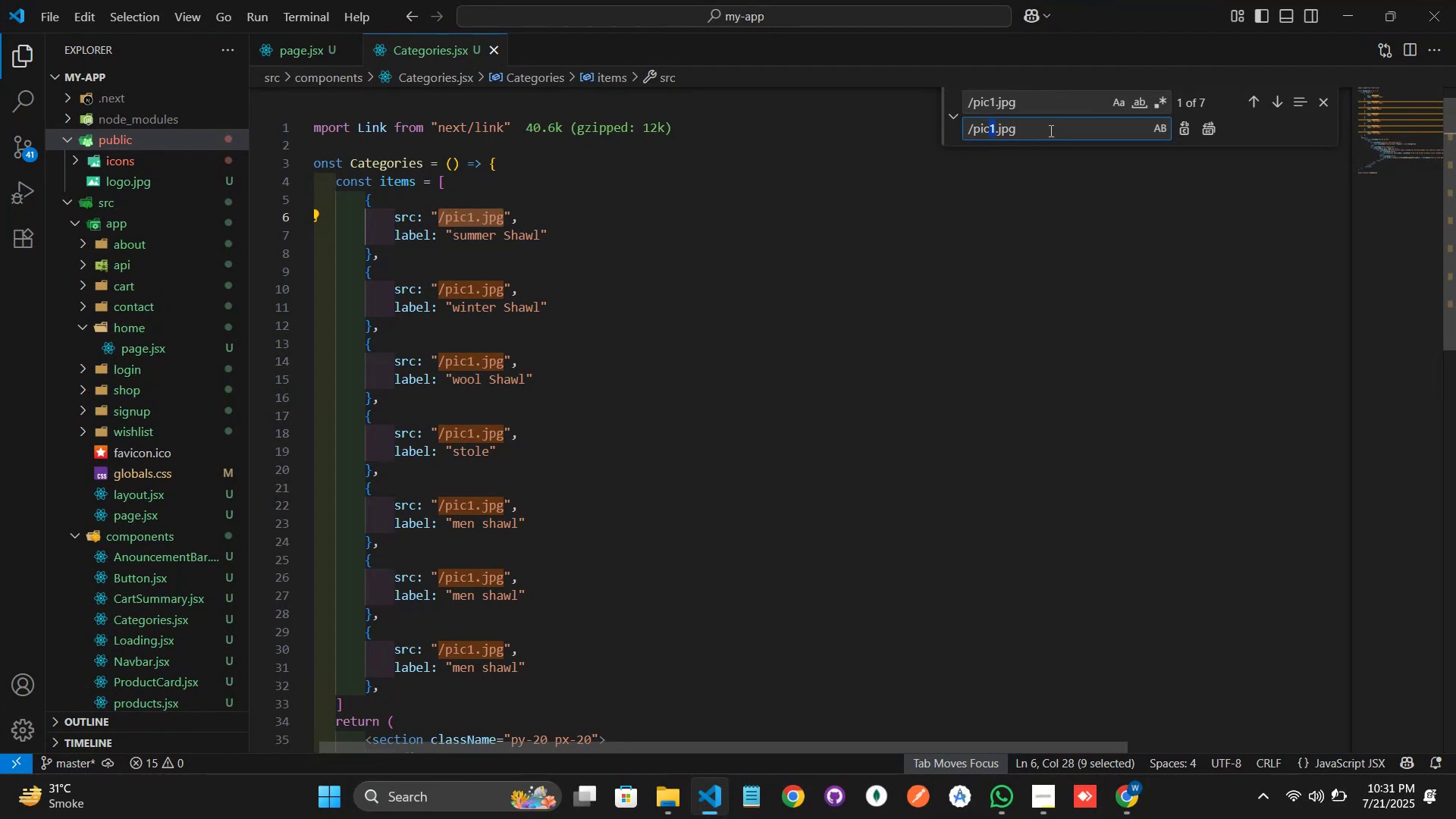 
key(Shift+ArrowLeft)
 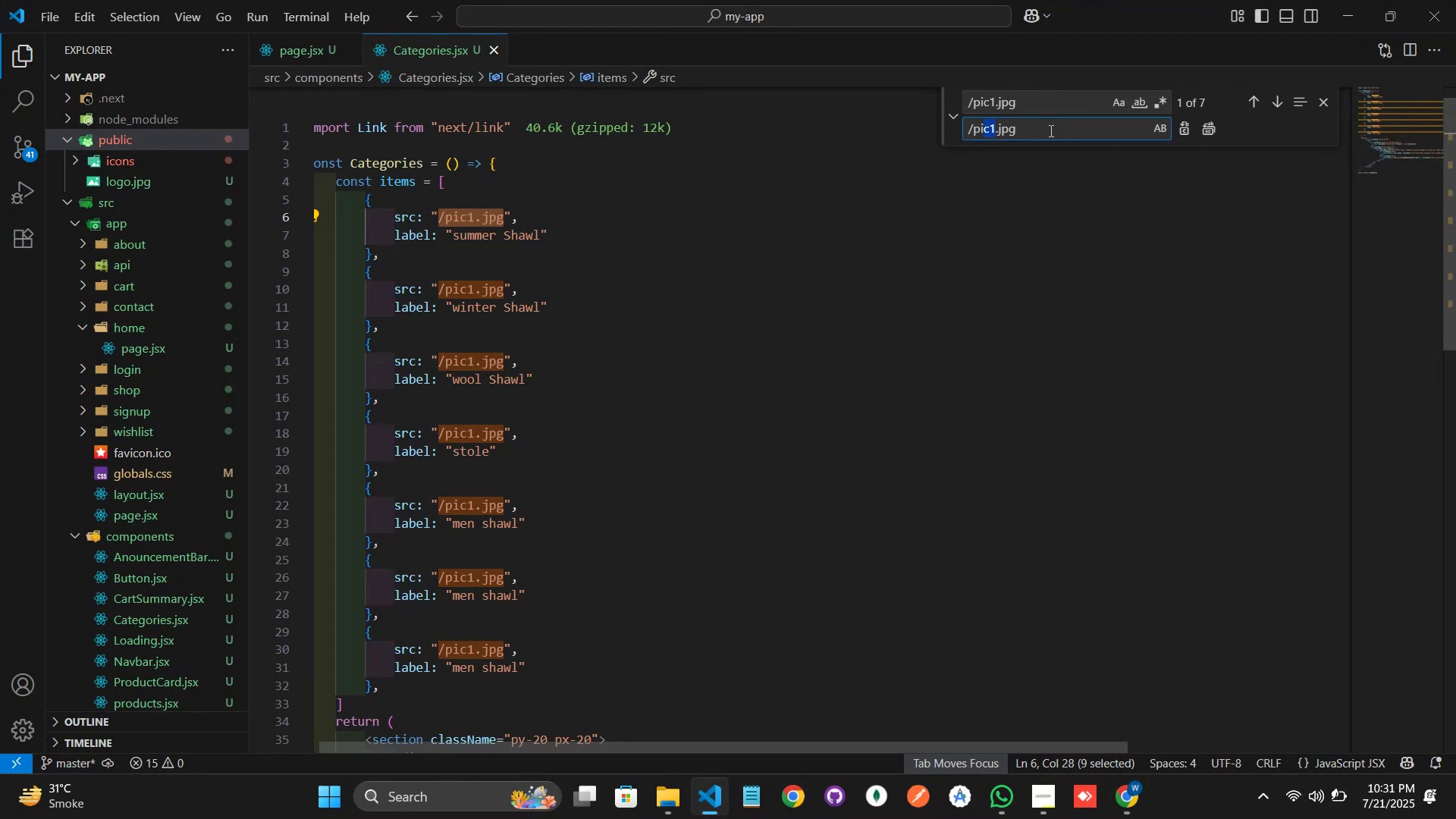 
key(Shift+ArrowLeft)
 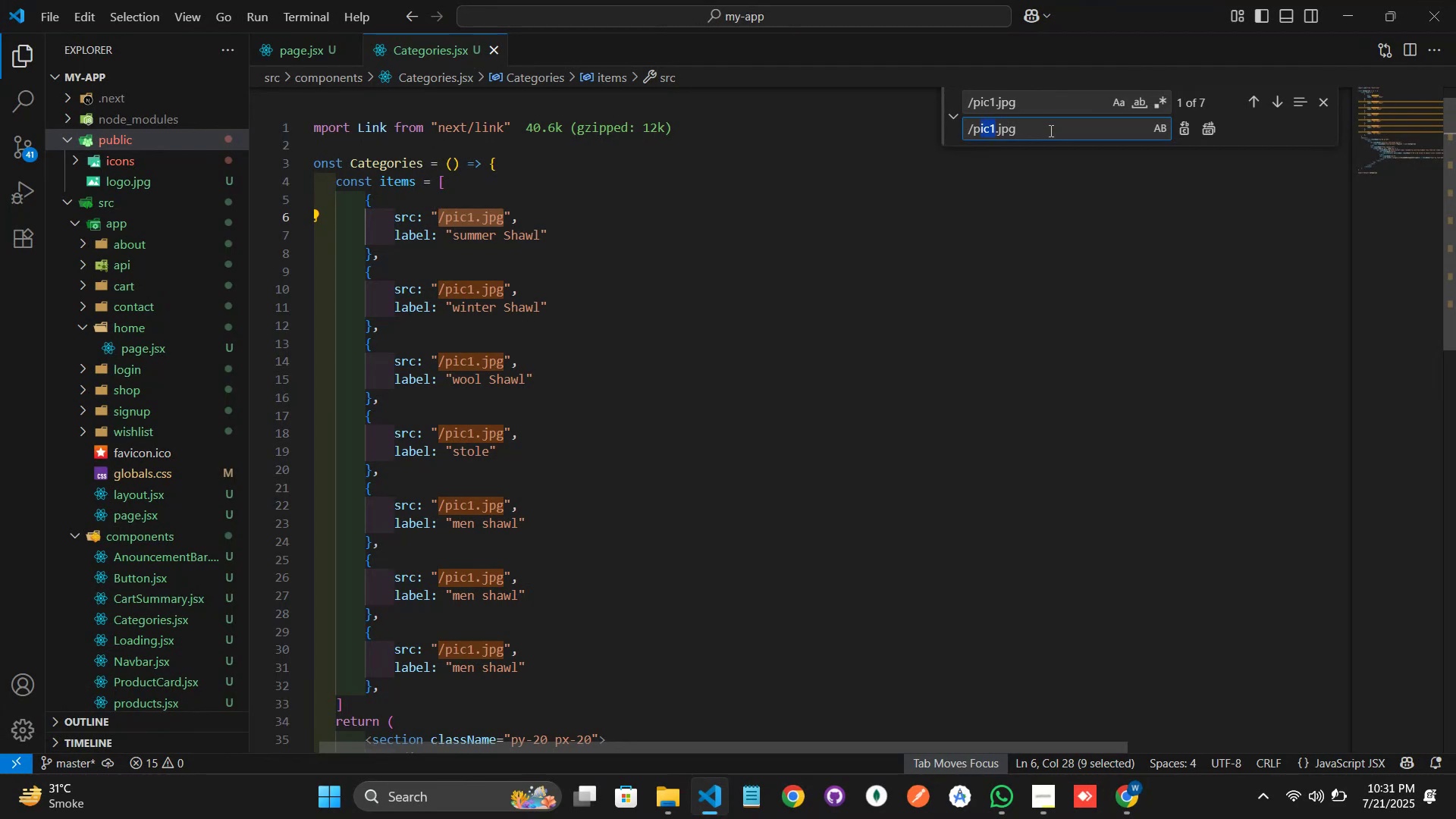 
key(Shift+ArrowLeft)
 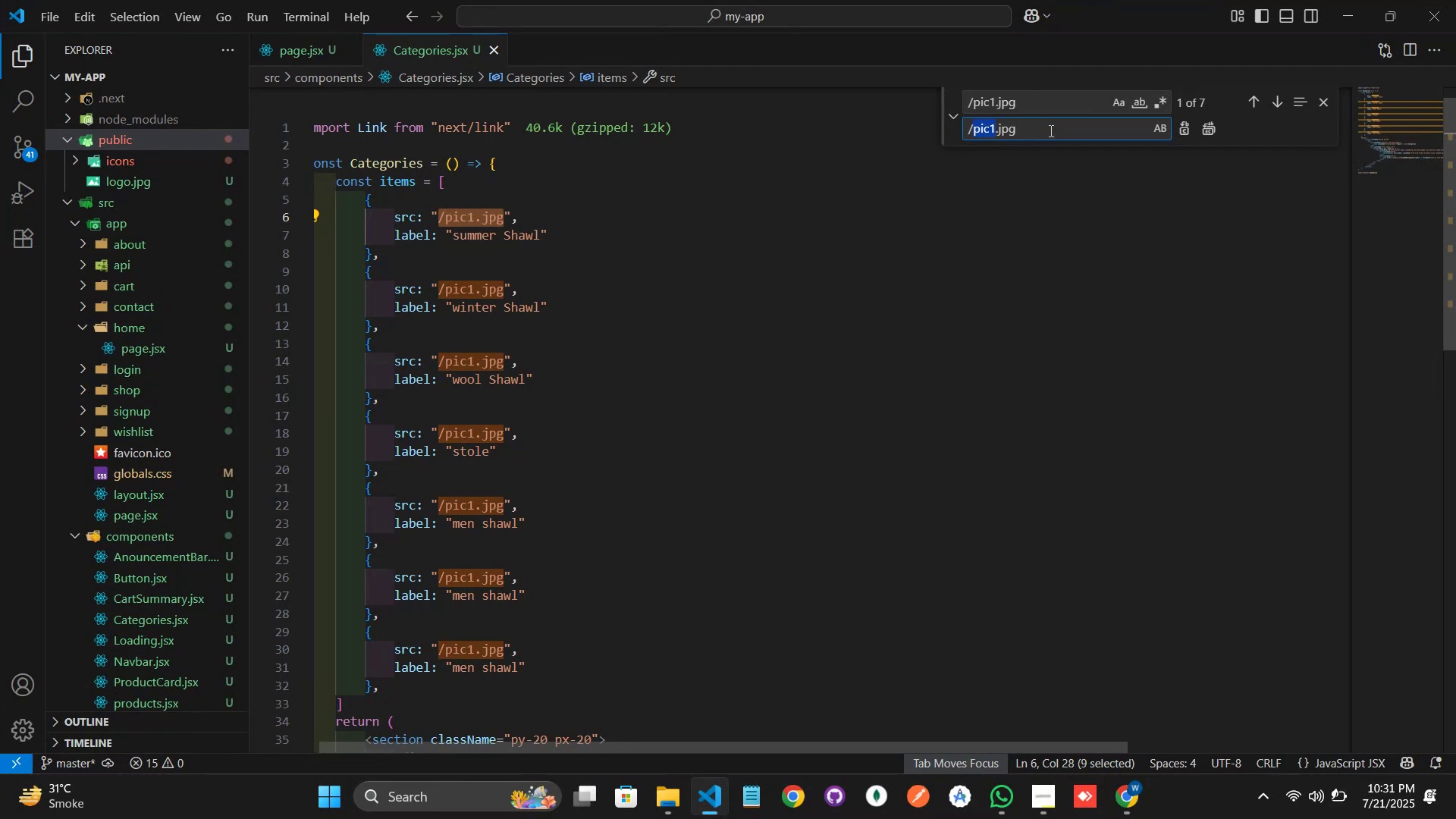 
type(logo)
 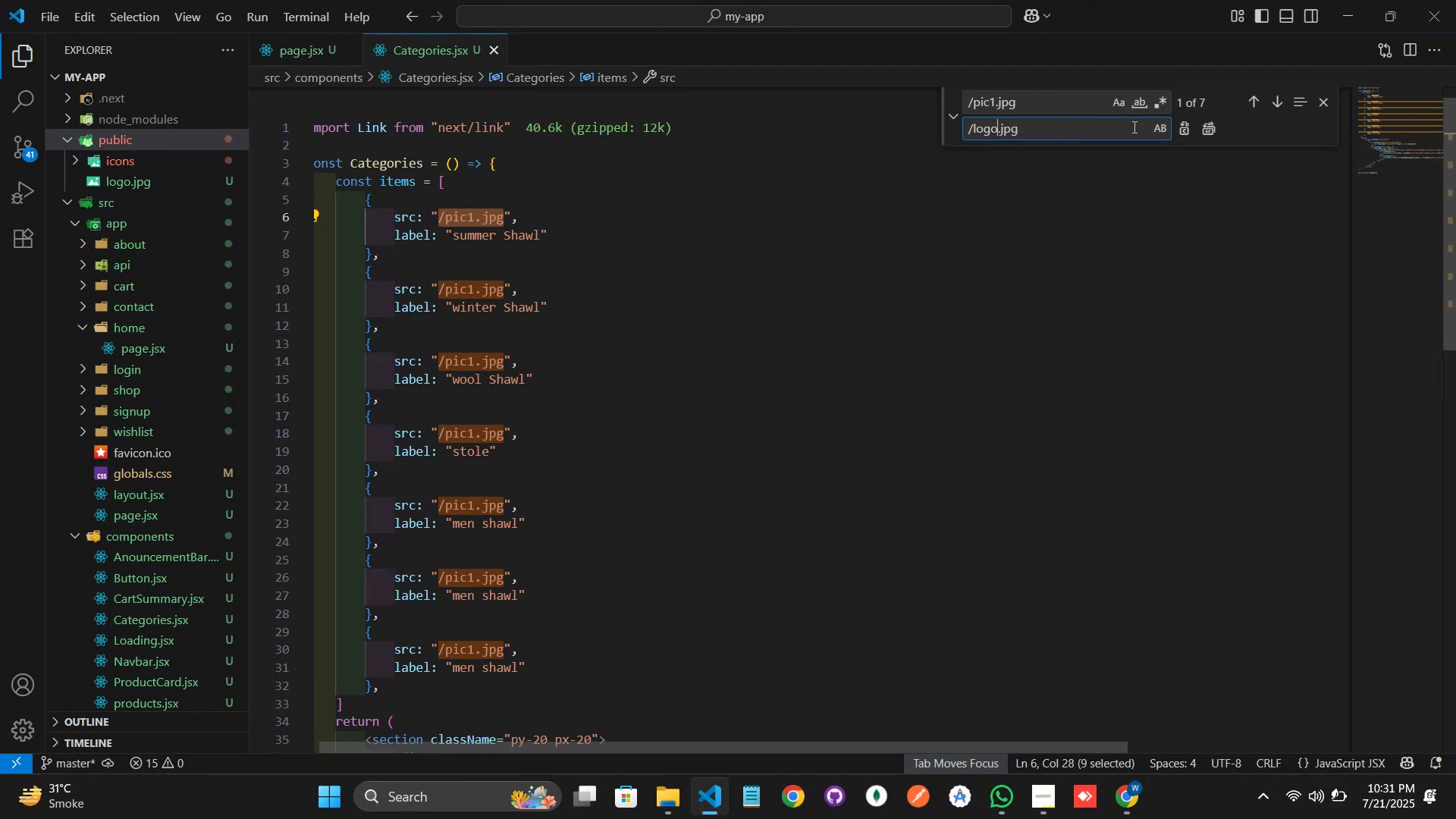 
left_click([1203, 124])
 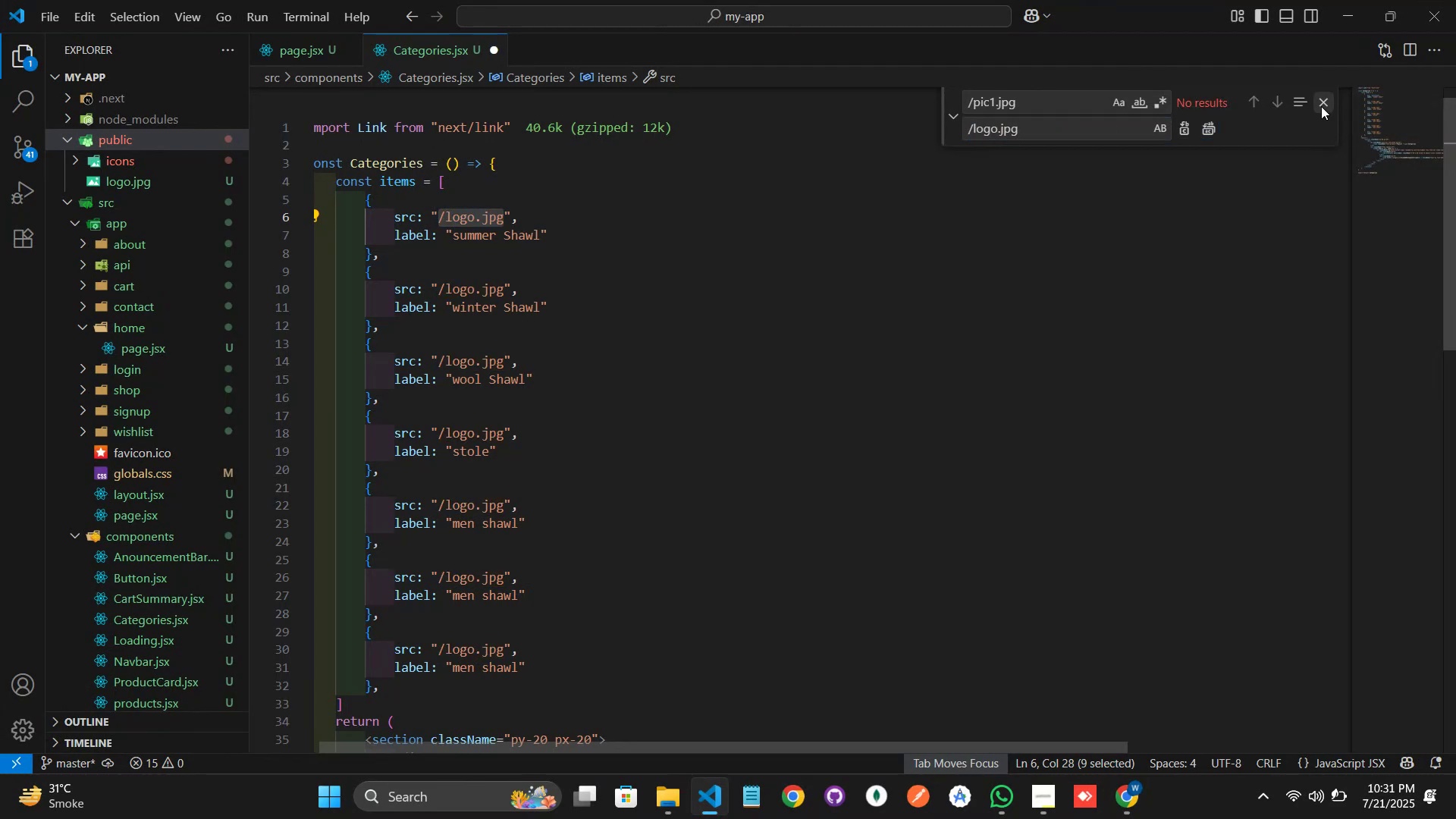 
double_click([774, 334])
 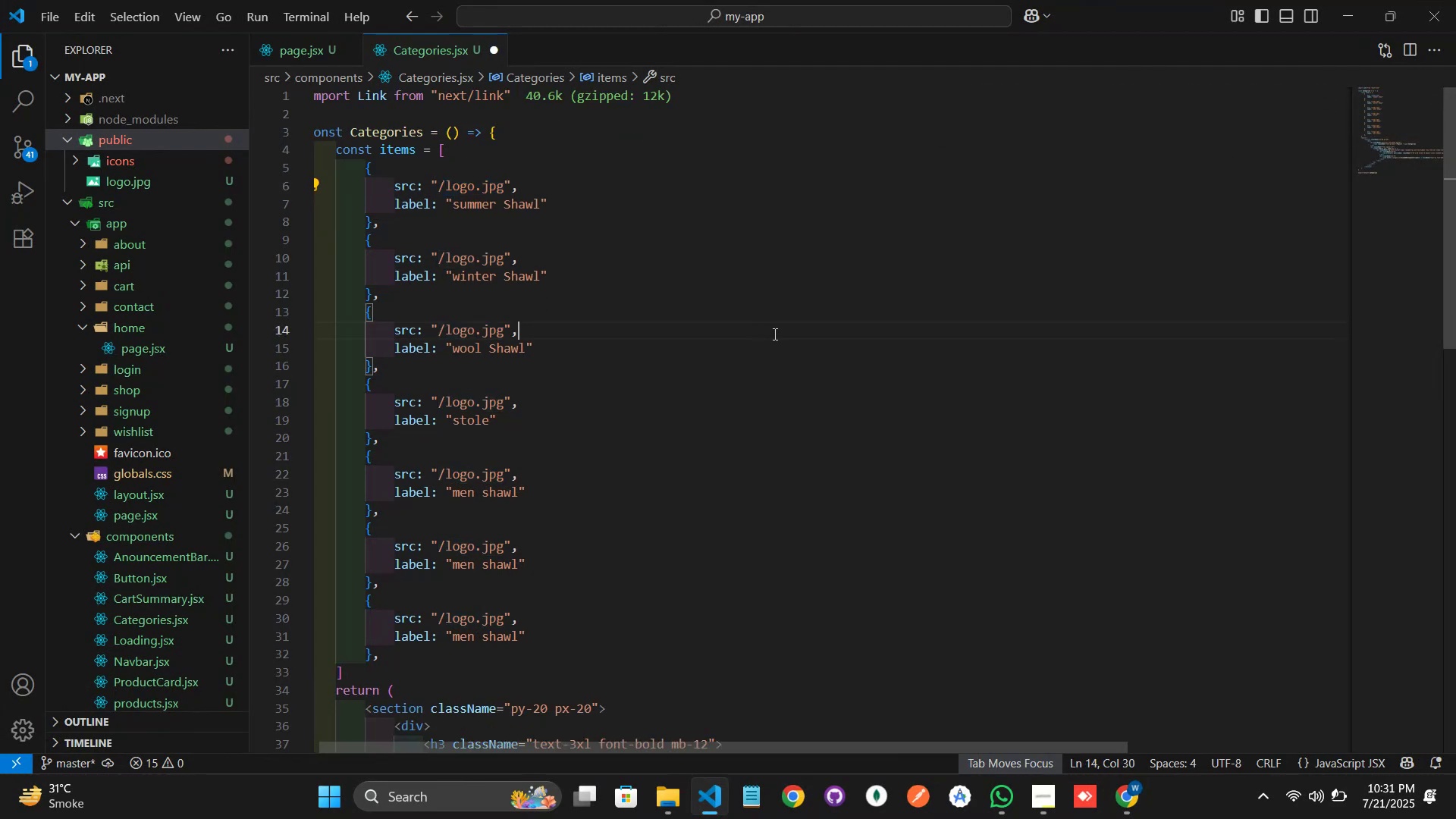 
key(Control+S)
 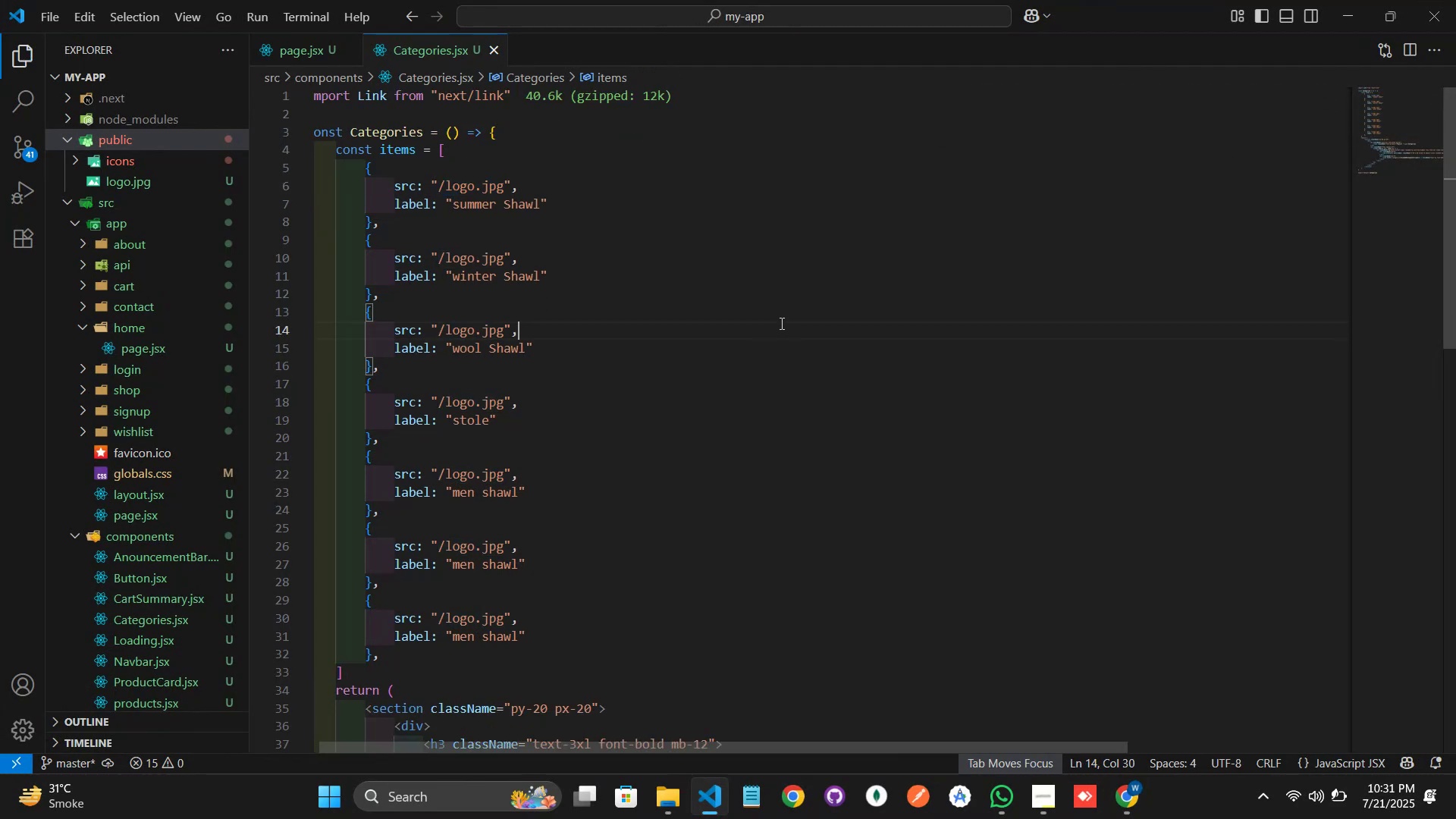 
key(Alt+Tab)
 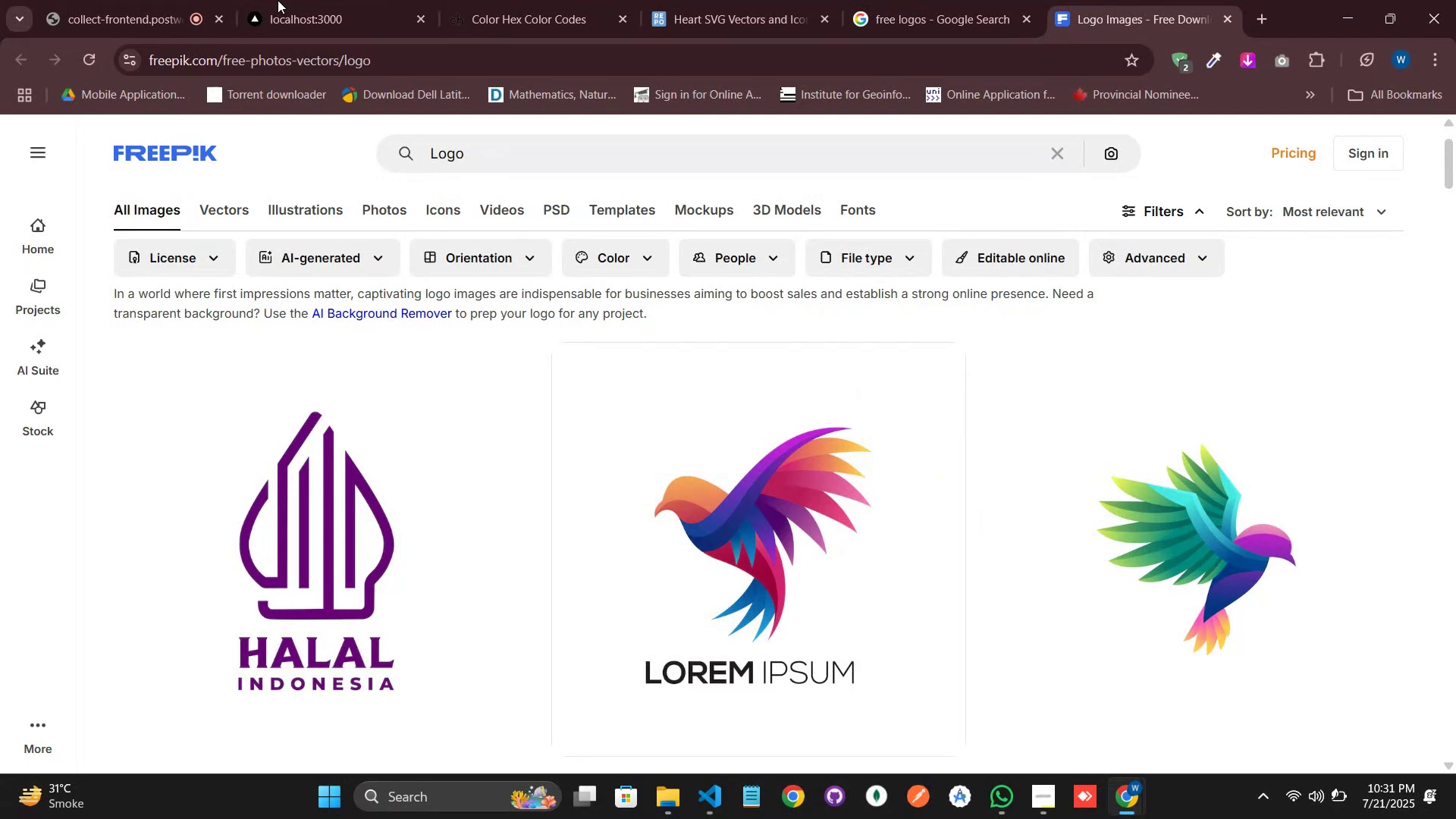 
left_click([322, 0])
 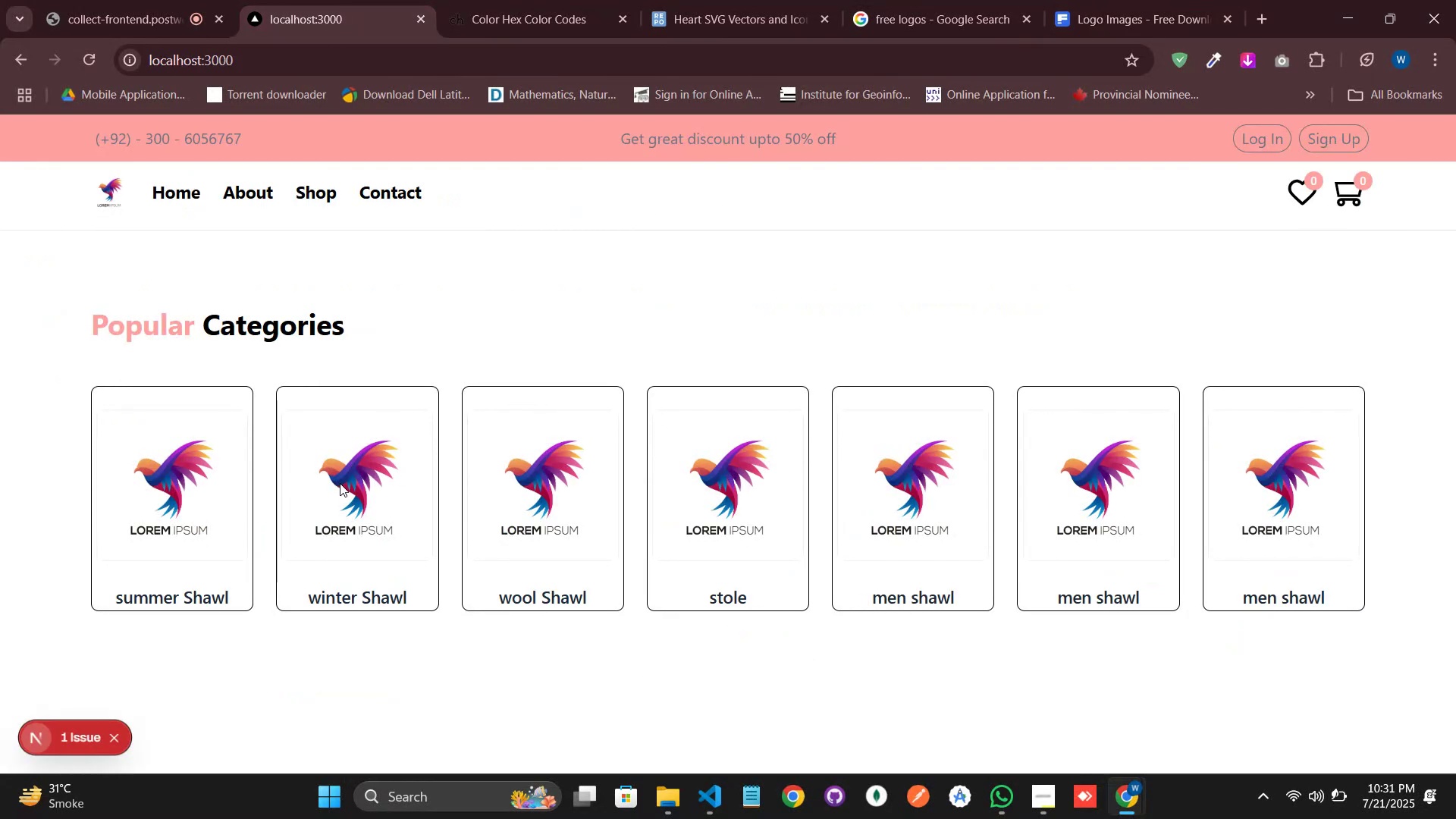 
wait(5.94)
 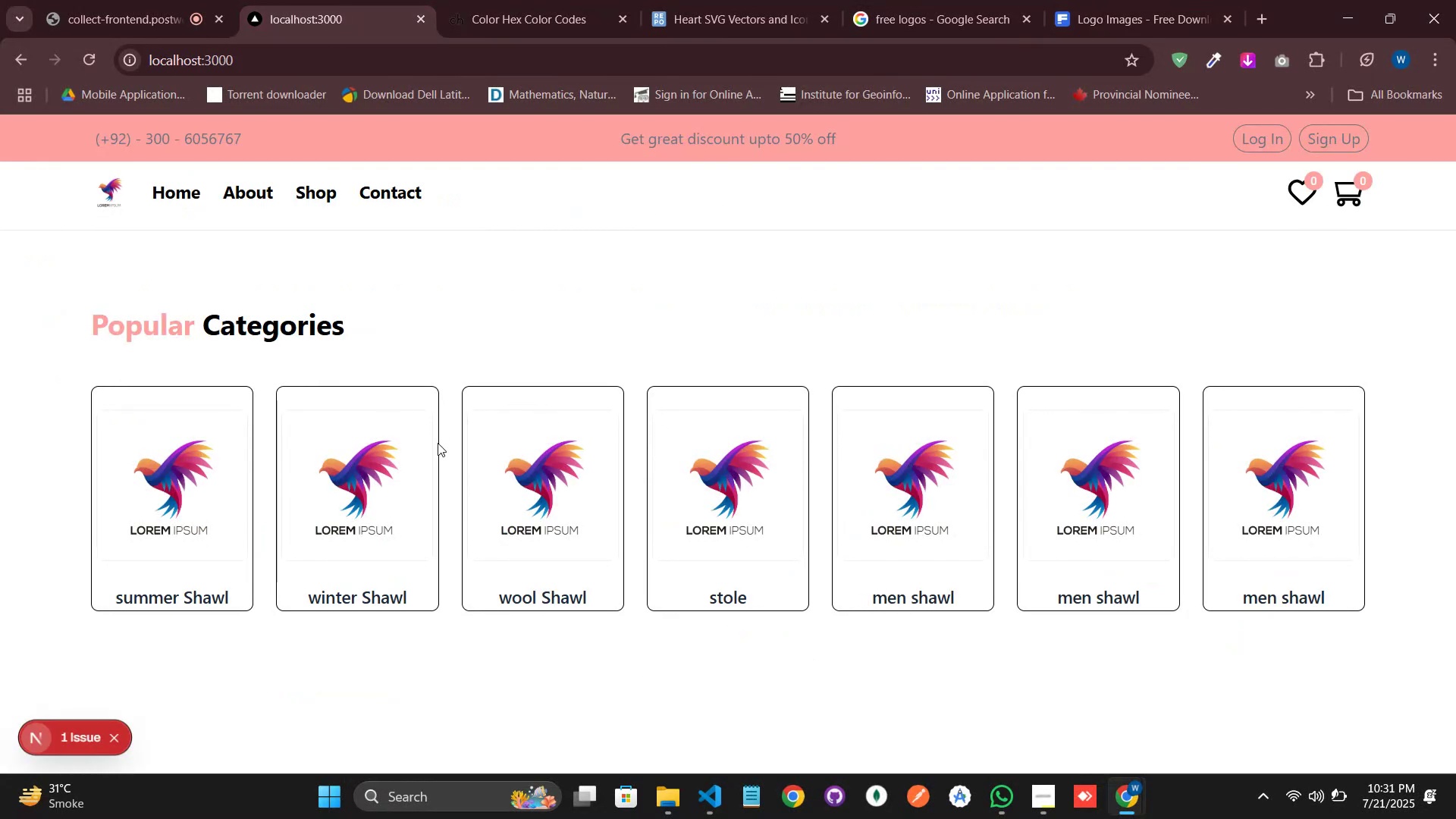 
key(Alt+AltLeft)
 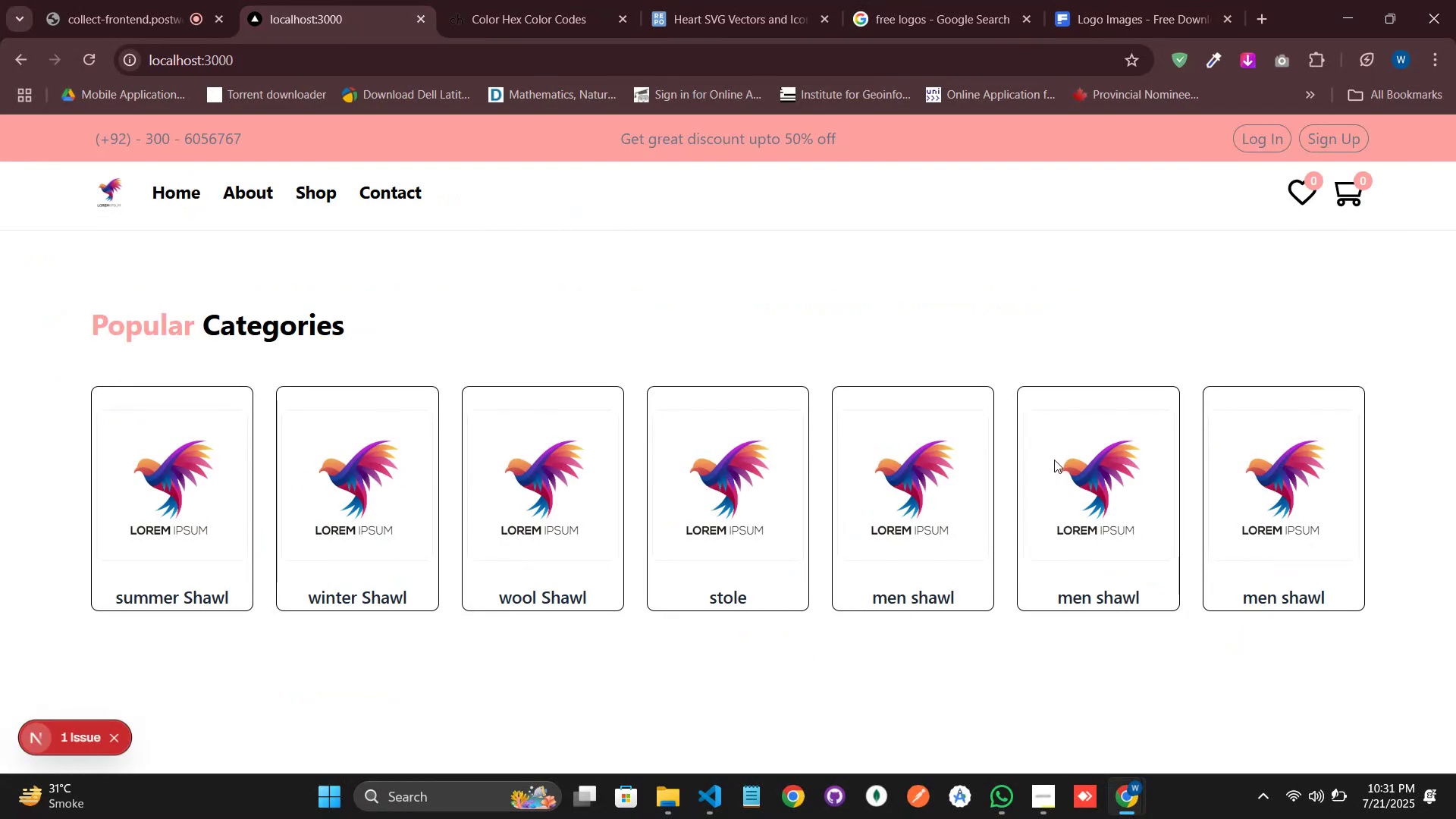 
key(Alt+Tab)
 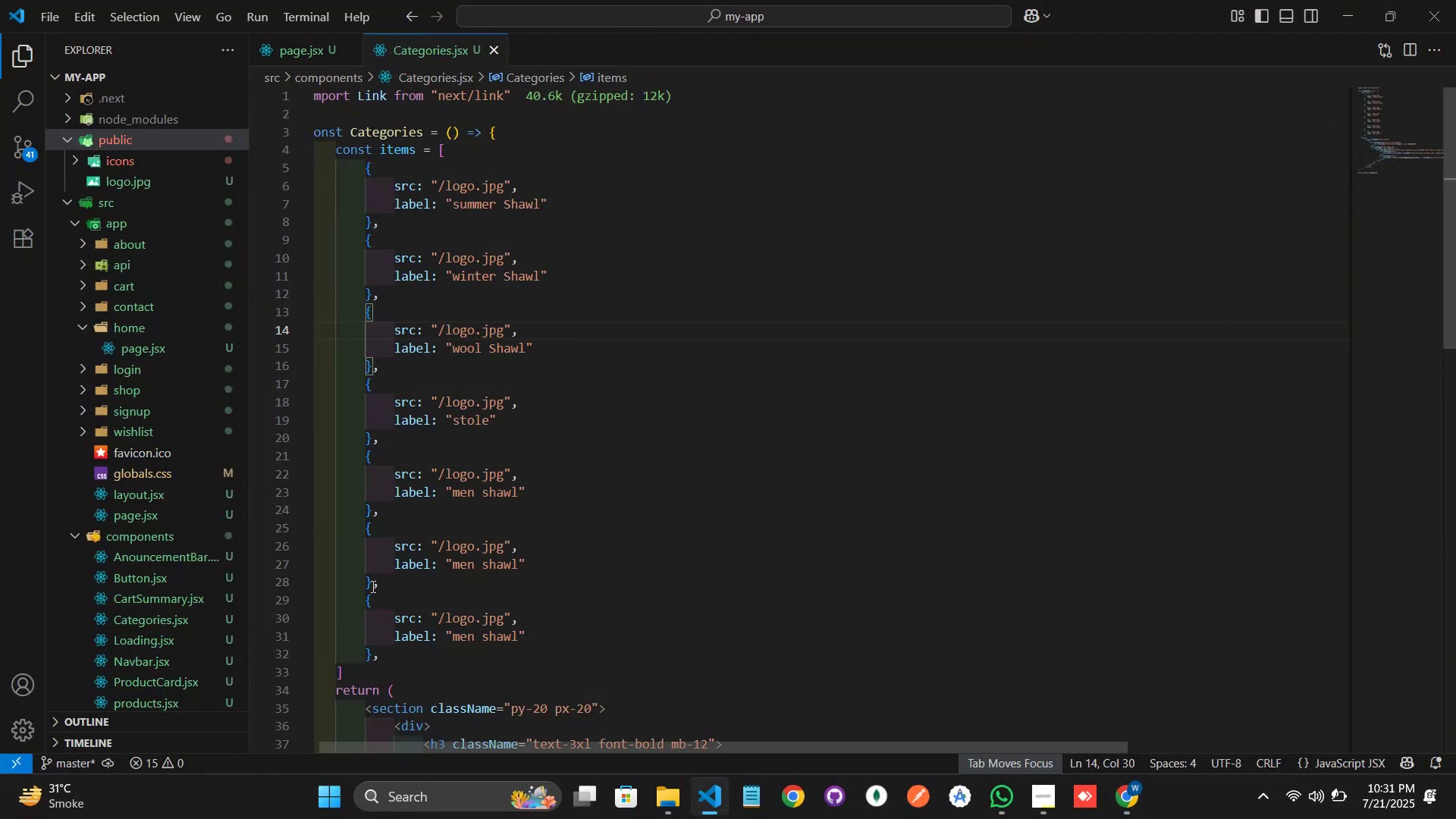 
left_click_drag(start_coordinate=[366, 529], to_coordinate=[390, 658])
 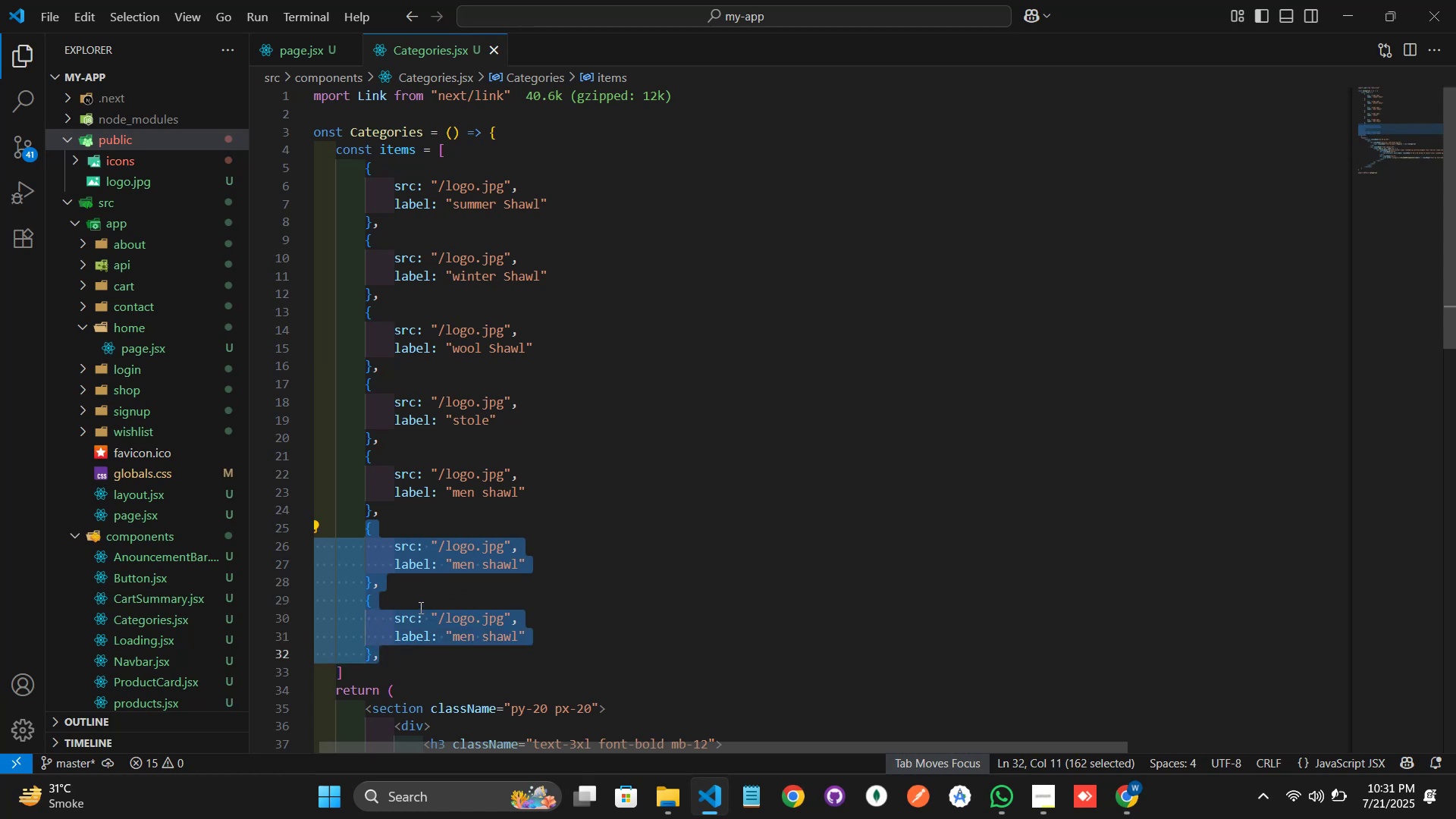 
key(Backspace)
 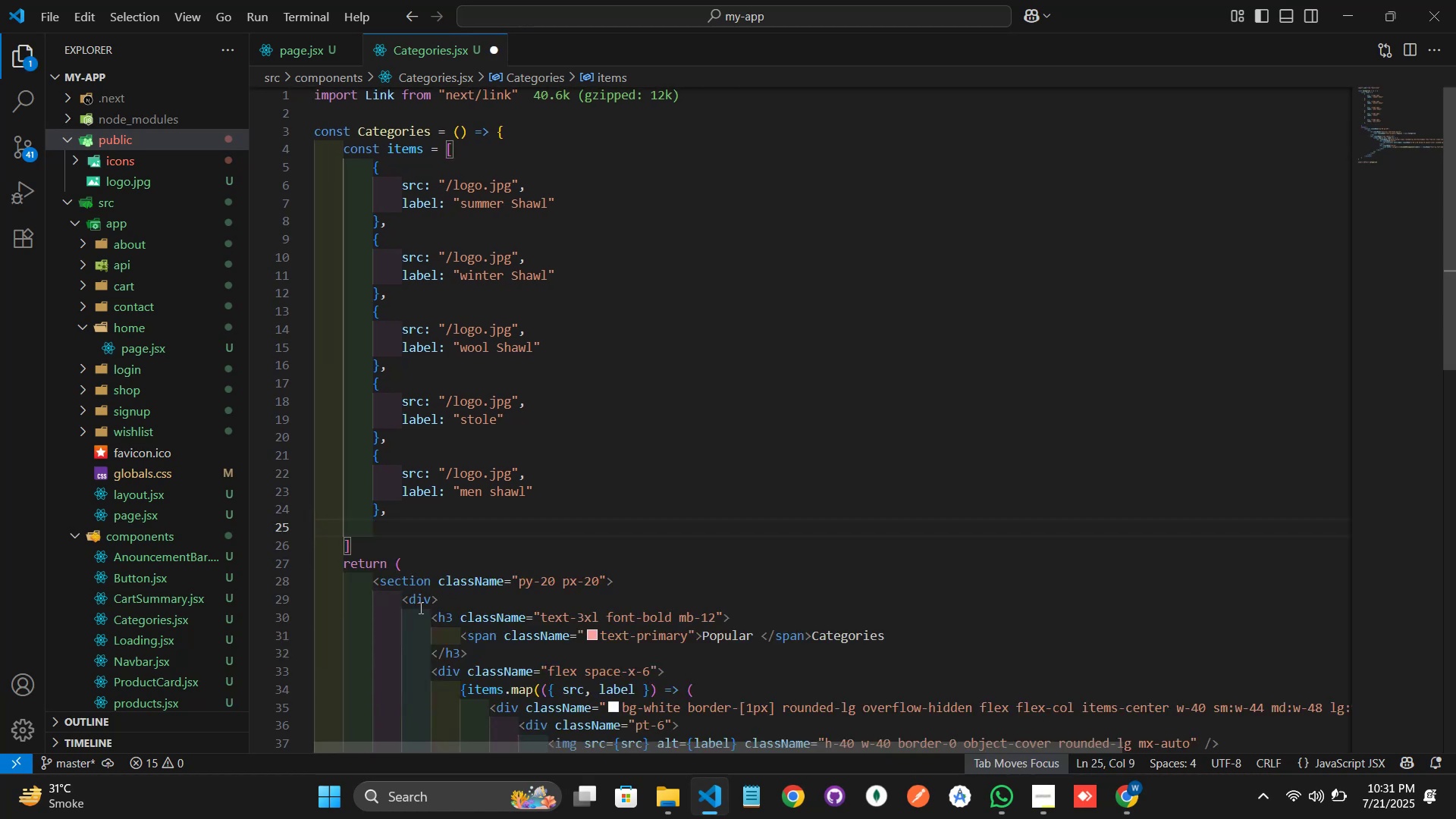 
key(Control+S)
 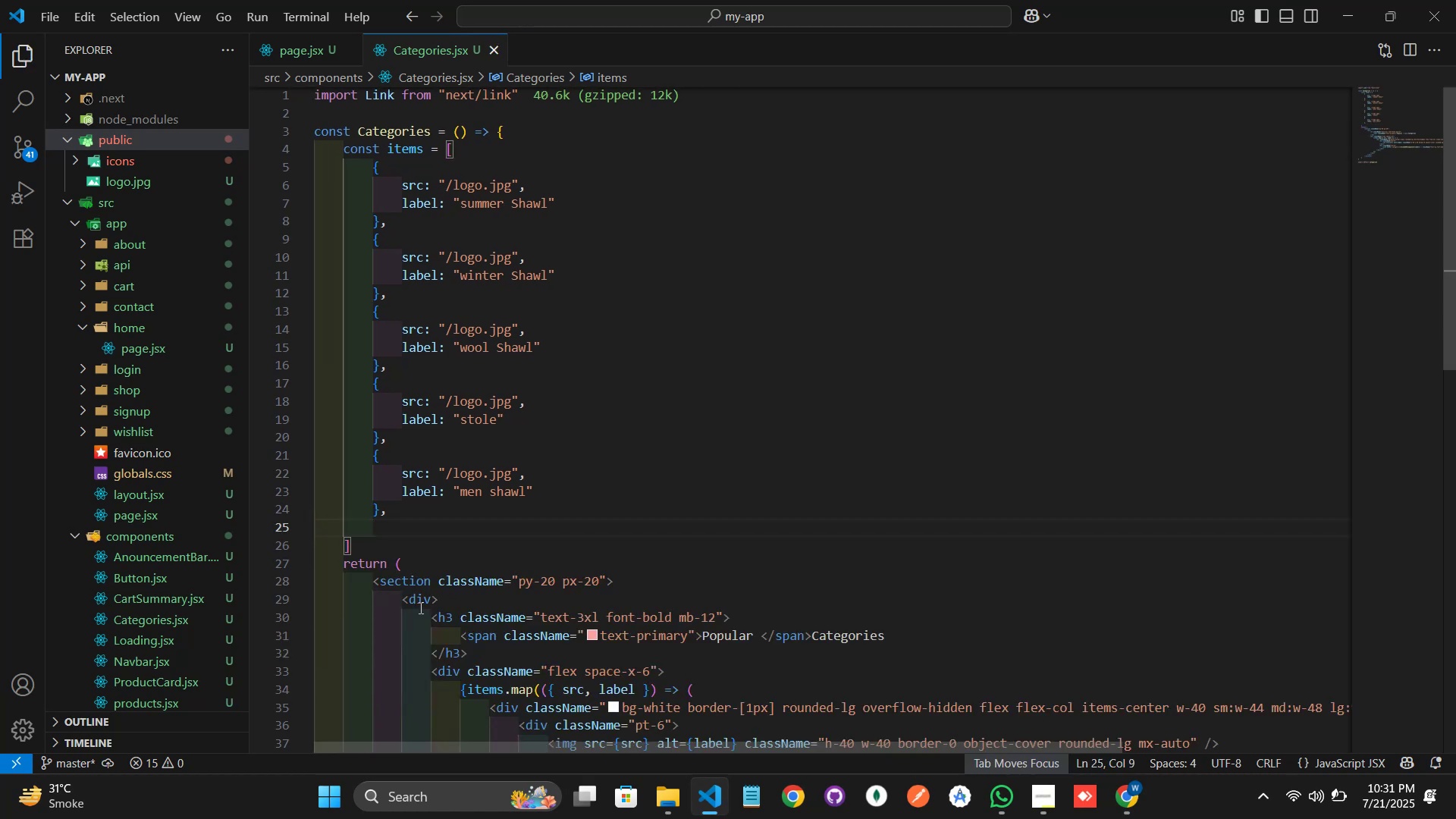 
key(Alt+AltLeft)
 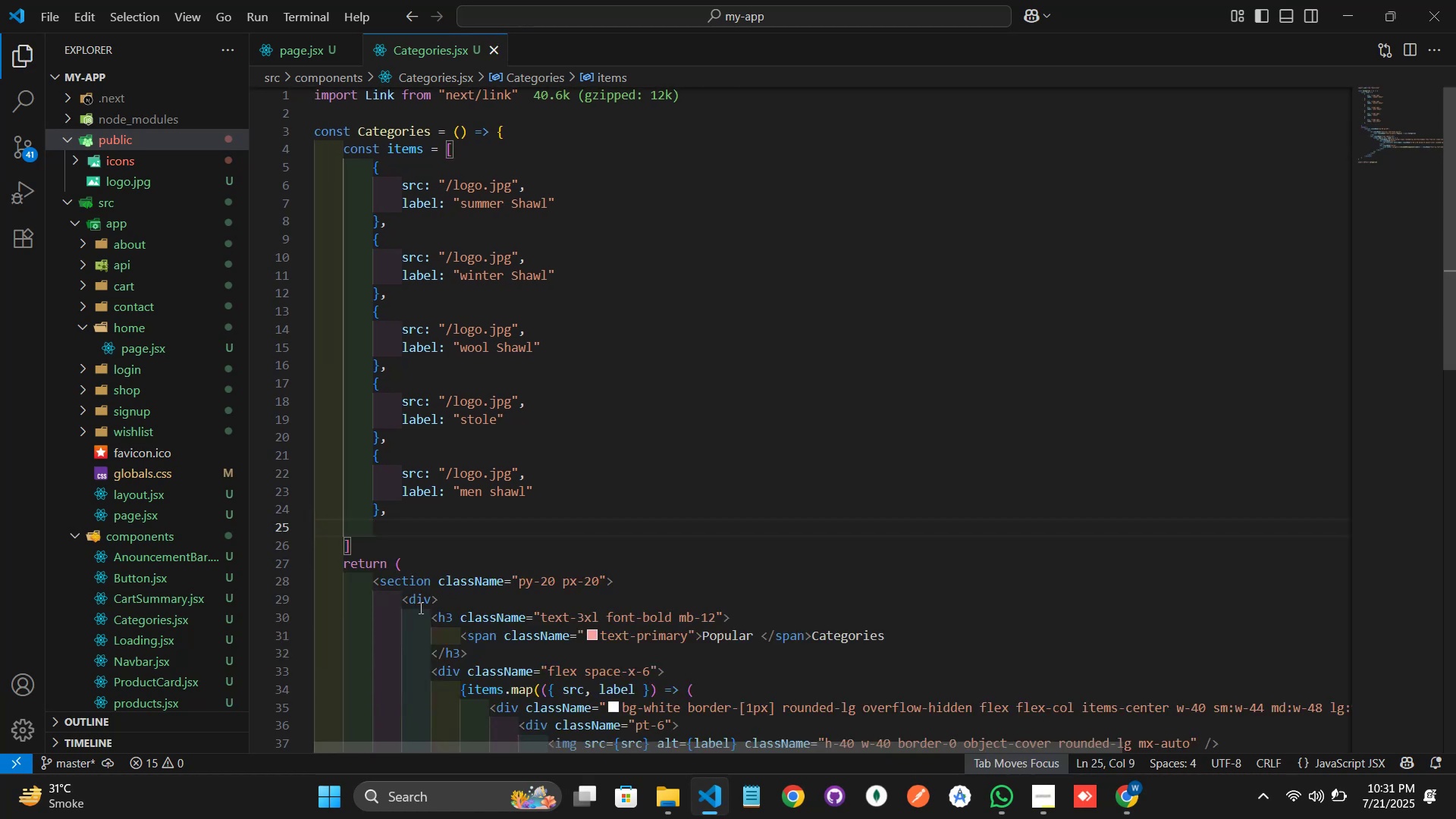 
key(Alt+Tab)
 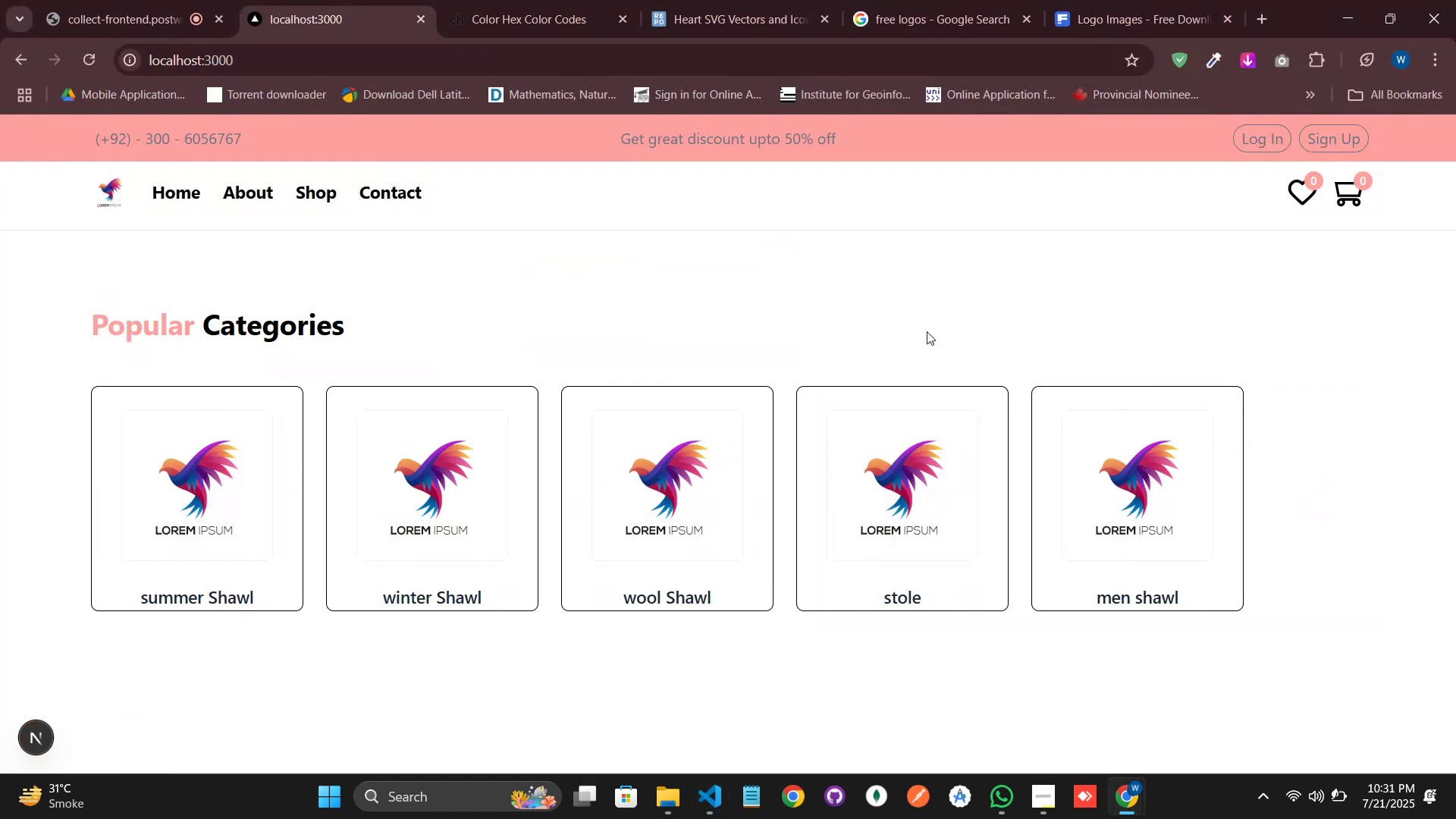 
left_click([927, 331])
 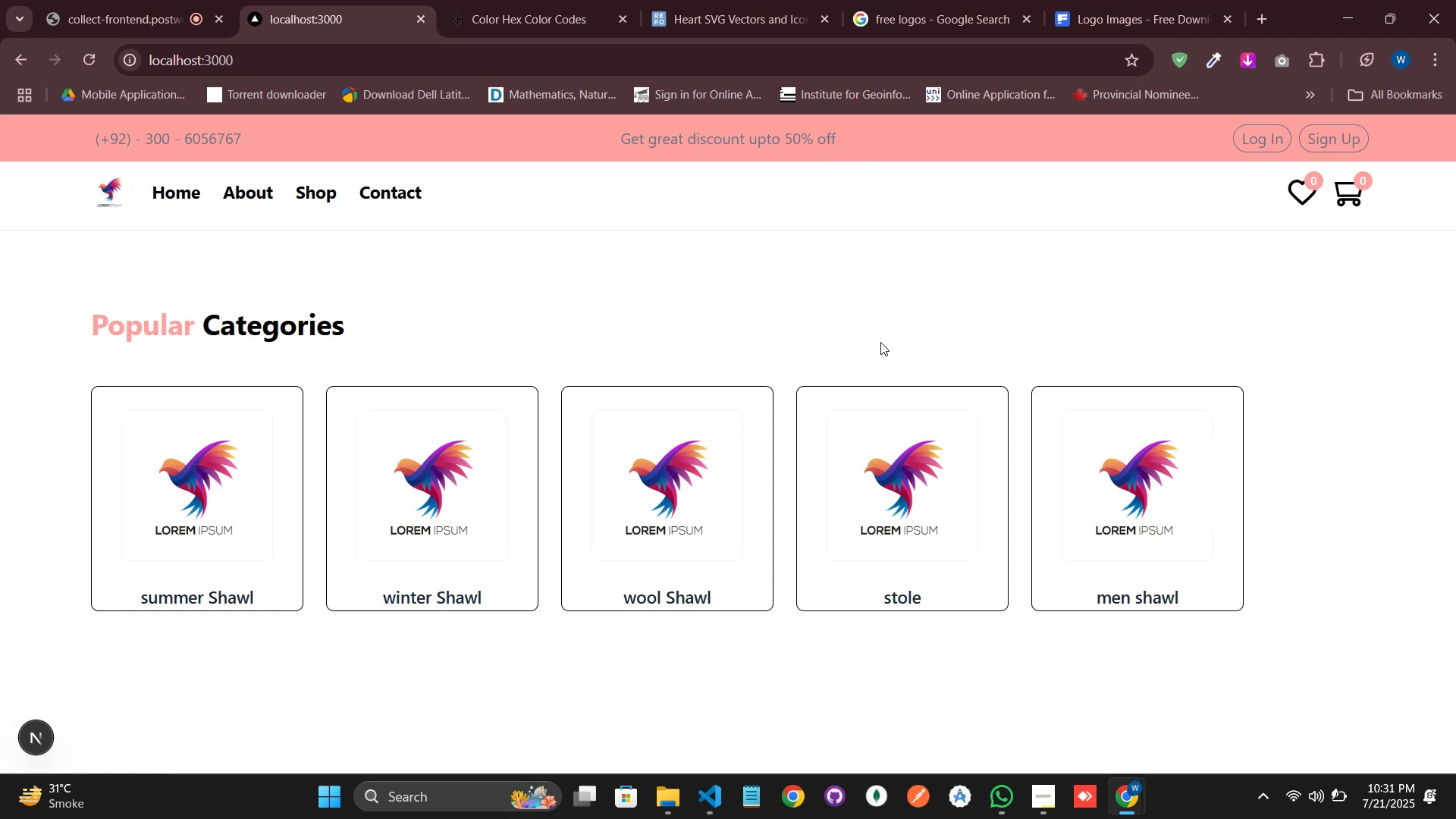 
wait(8.34)
 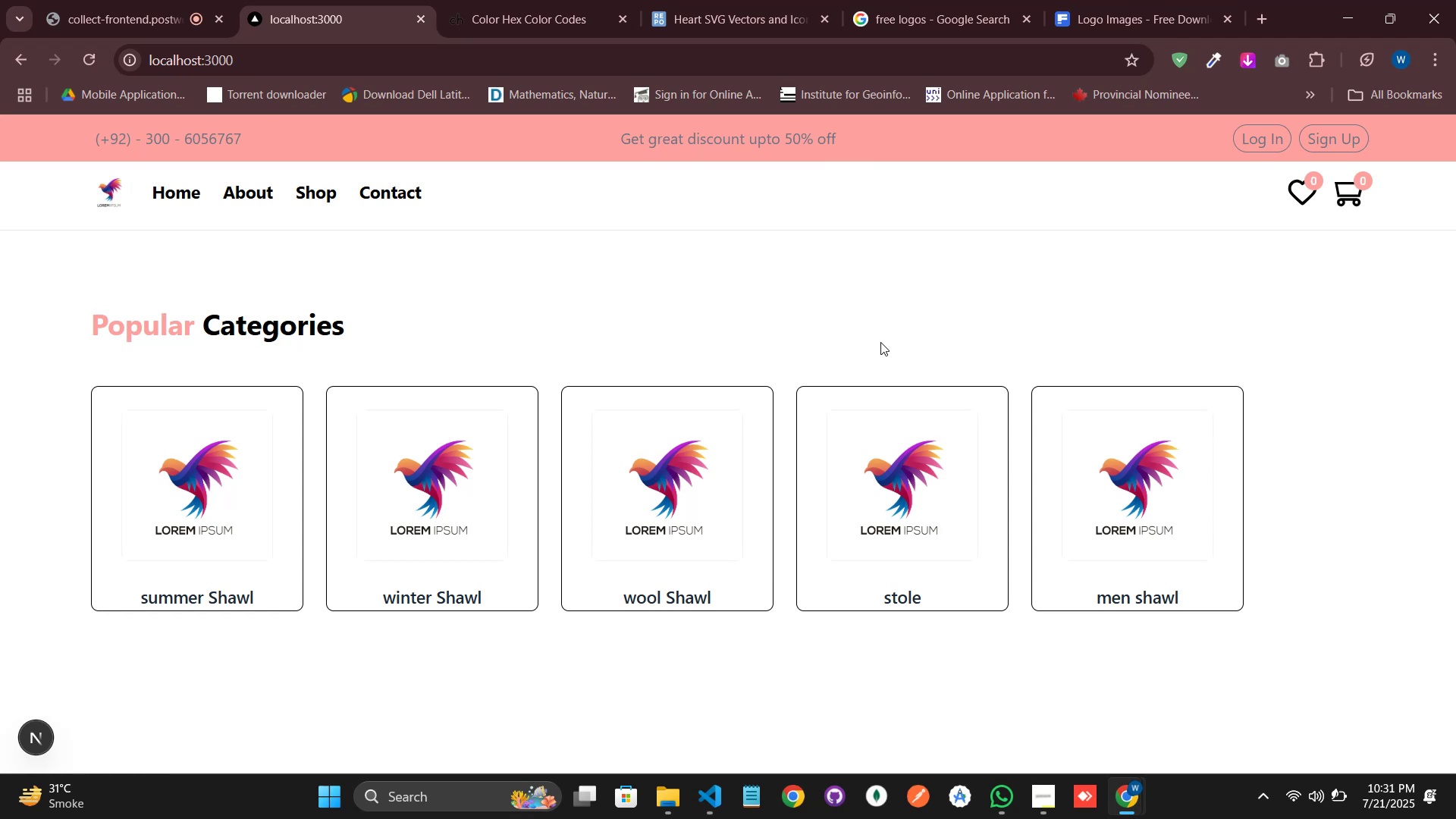 
key(Alt+Tab)
 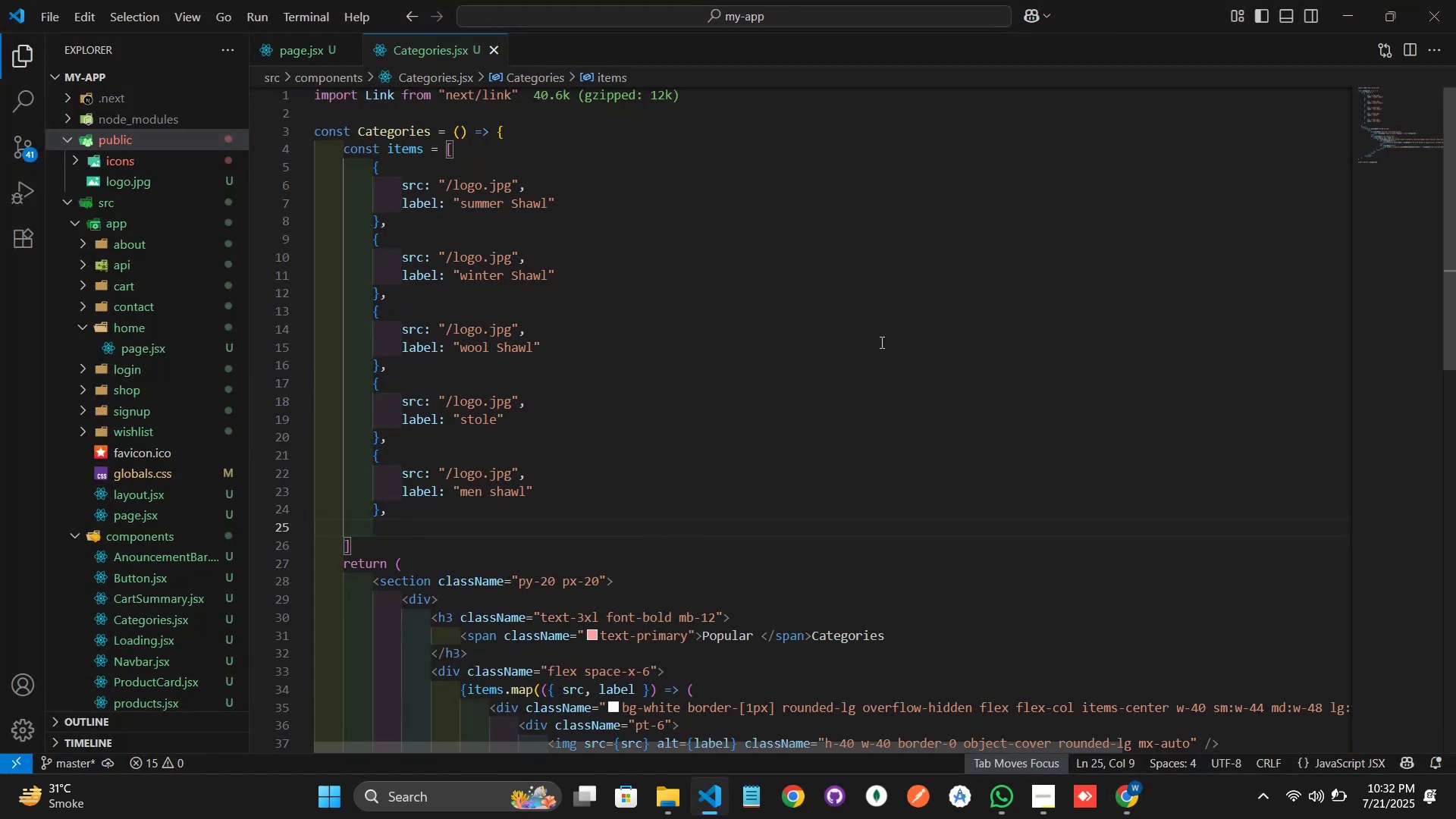 
scroll: coordinate [875, 353], scroll_direction: down, amount: 4.0
 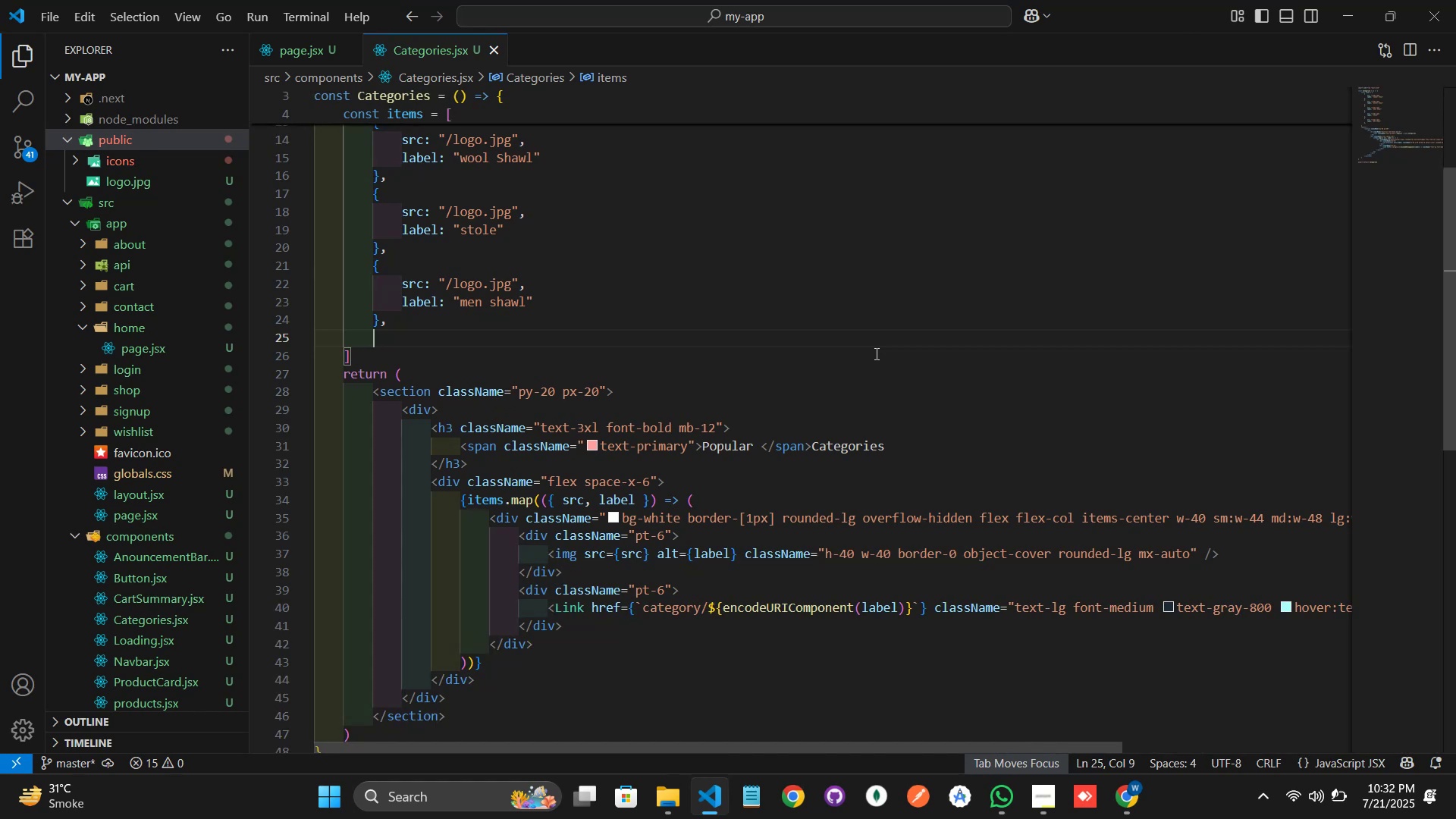 
key(Alt+AltLeft)
 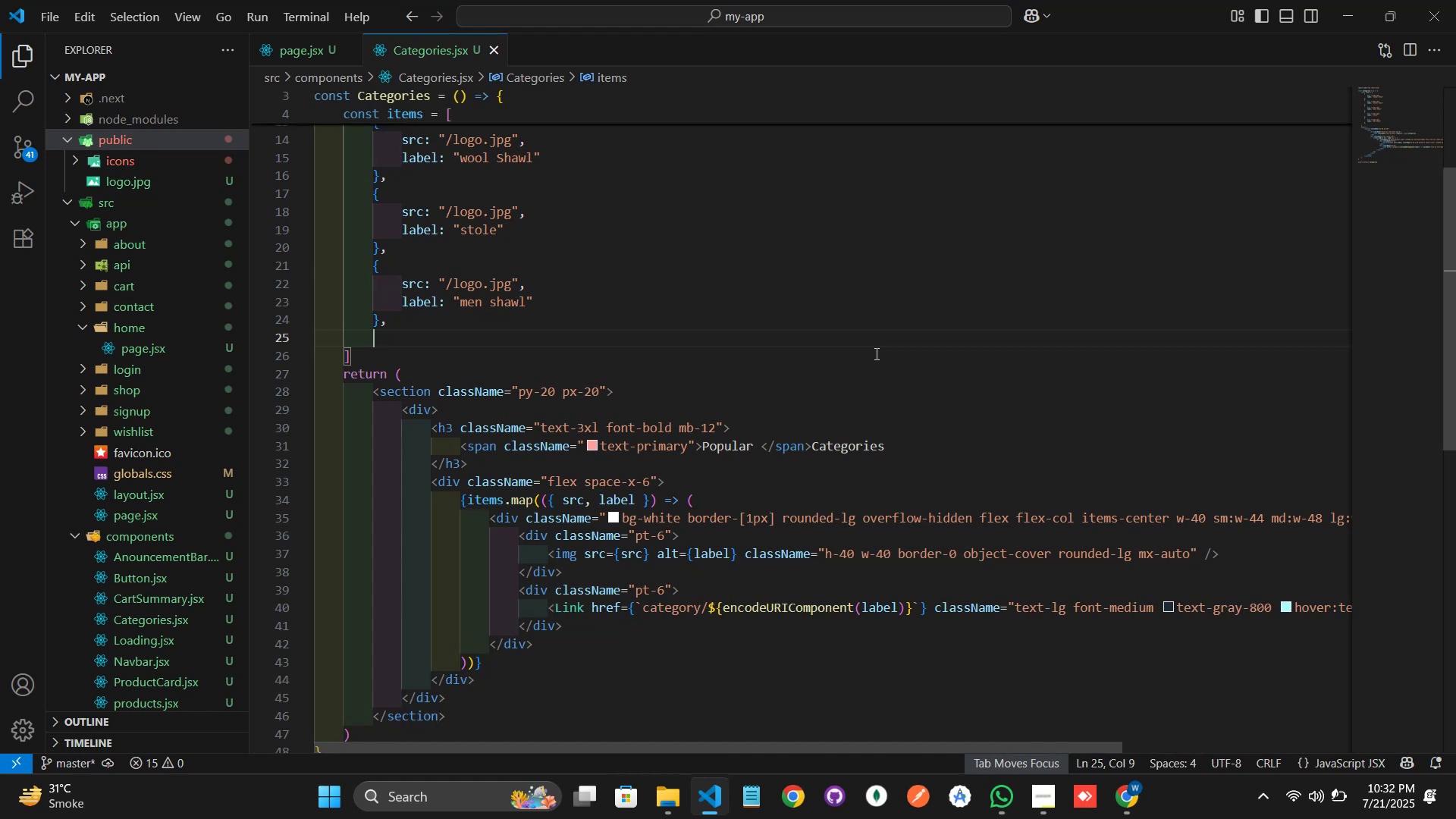 
key(Alt+Tab)
 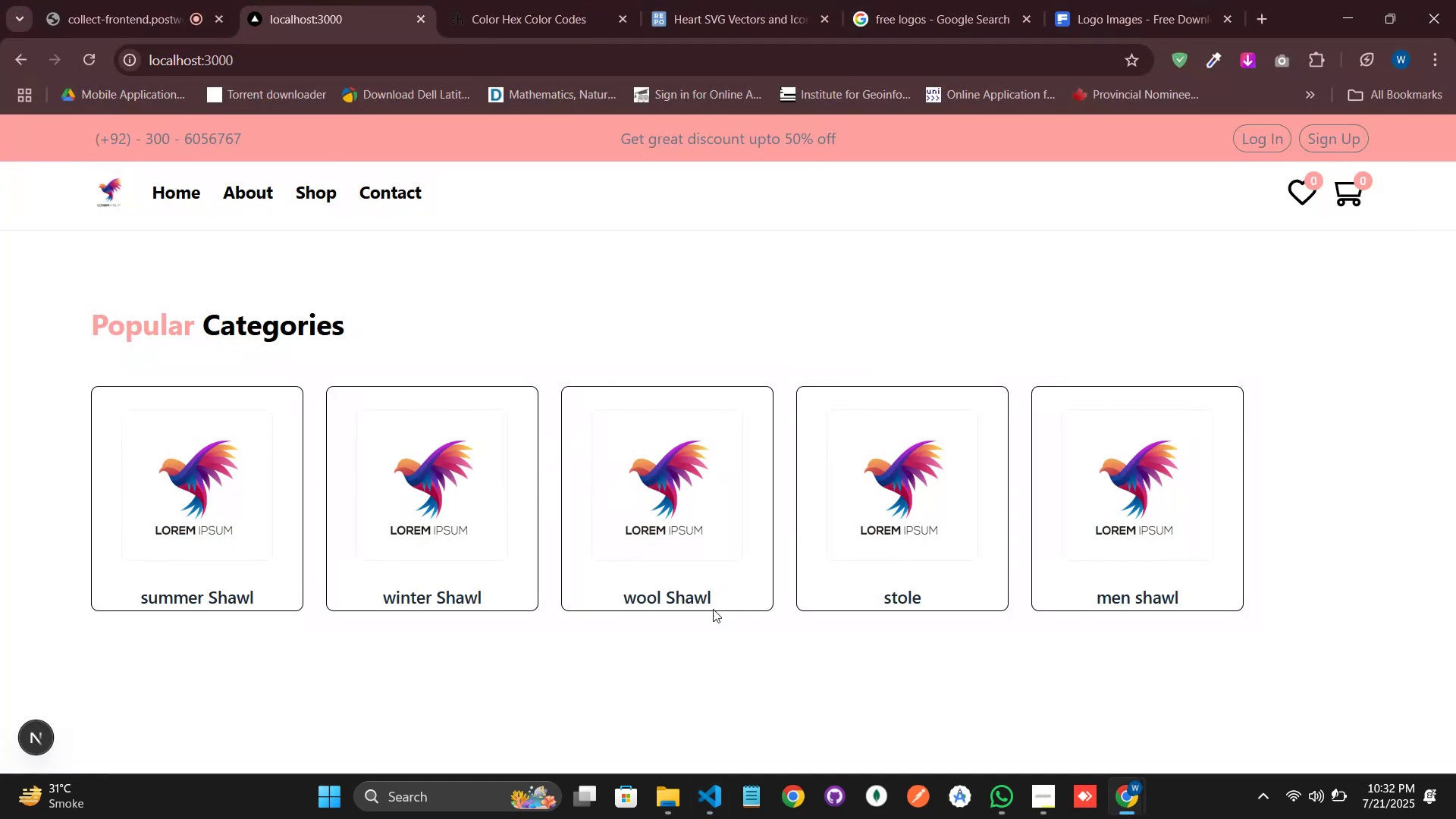 
wait(5.61)
 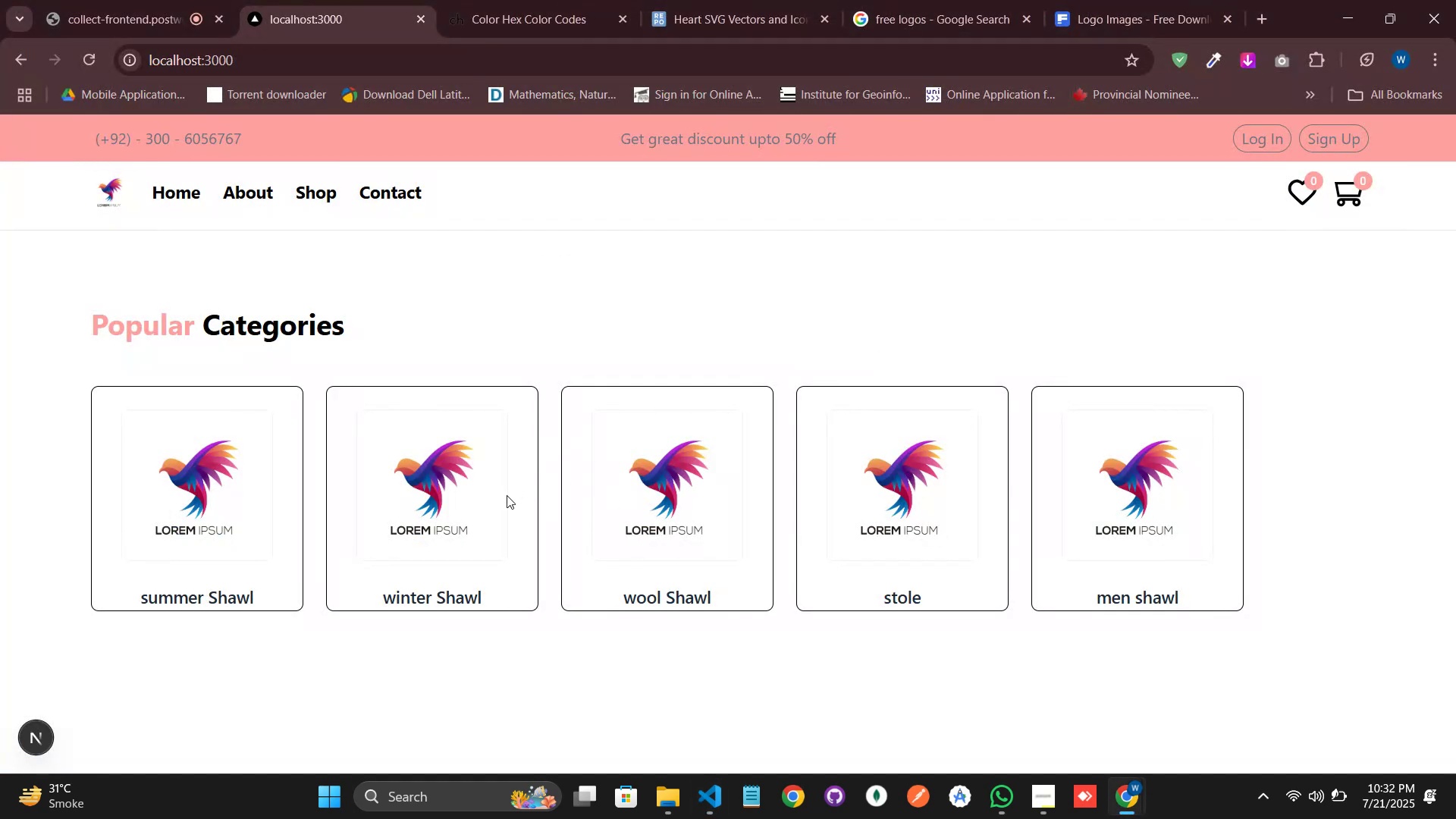 
left_click_drag(start_coordinate=[123, 0], to_coordinate=[129, 1])
 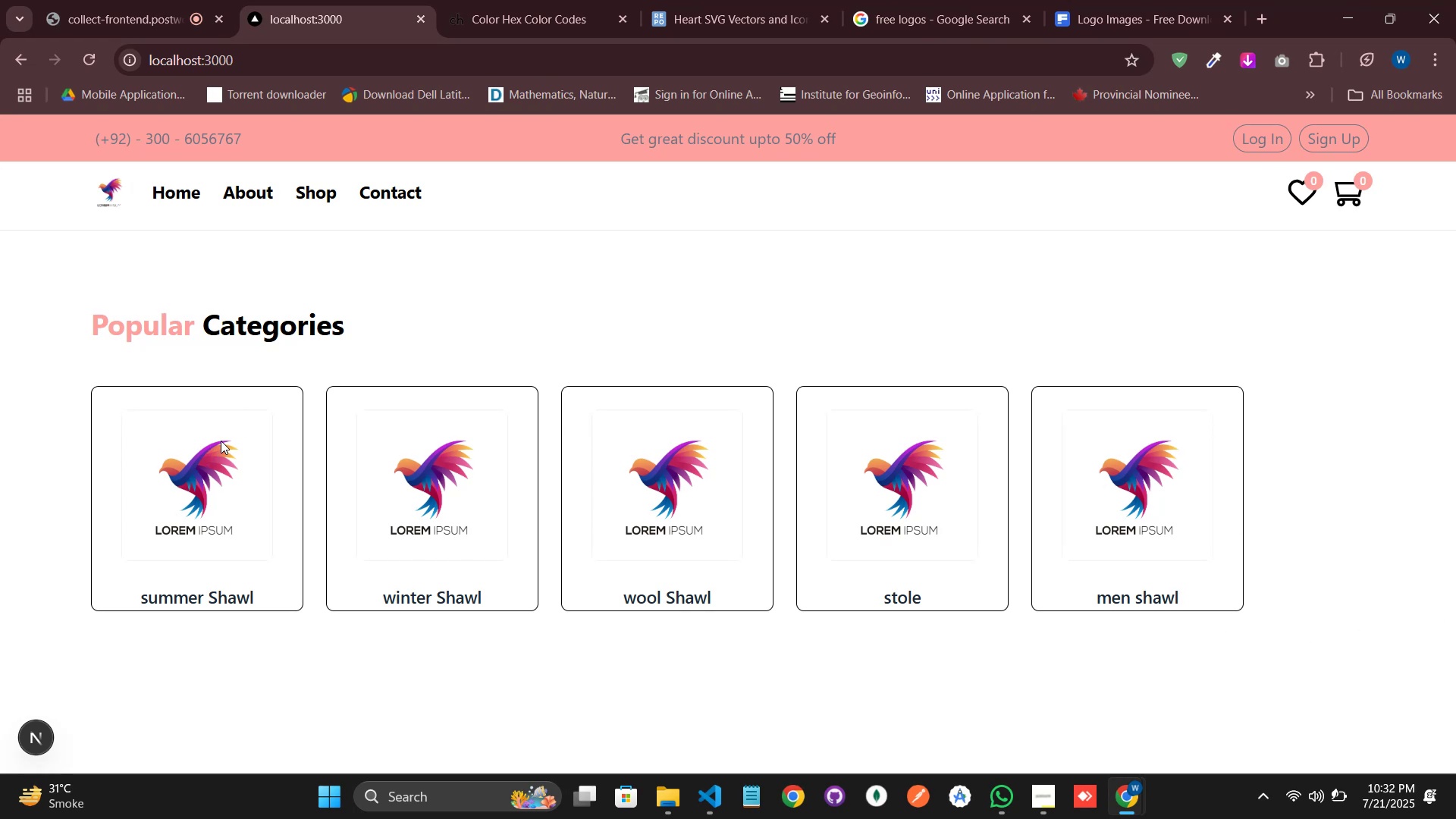 
wait(32.37)
 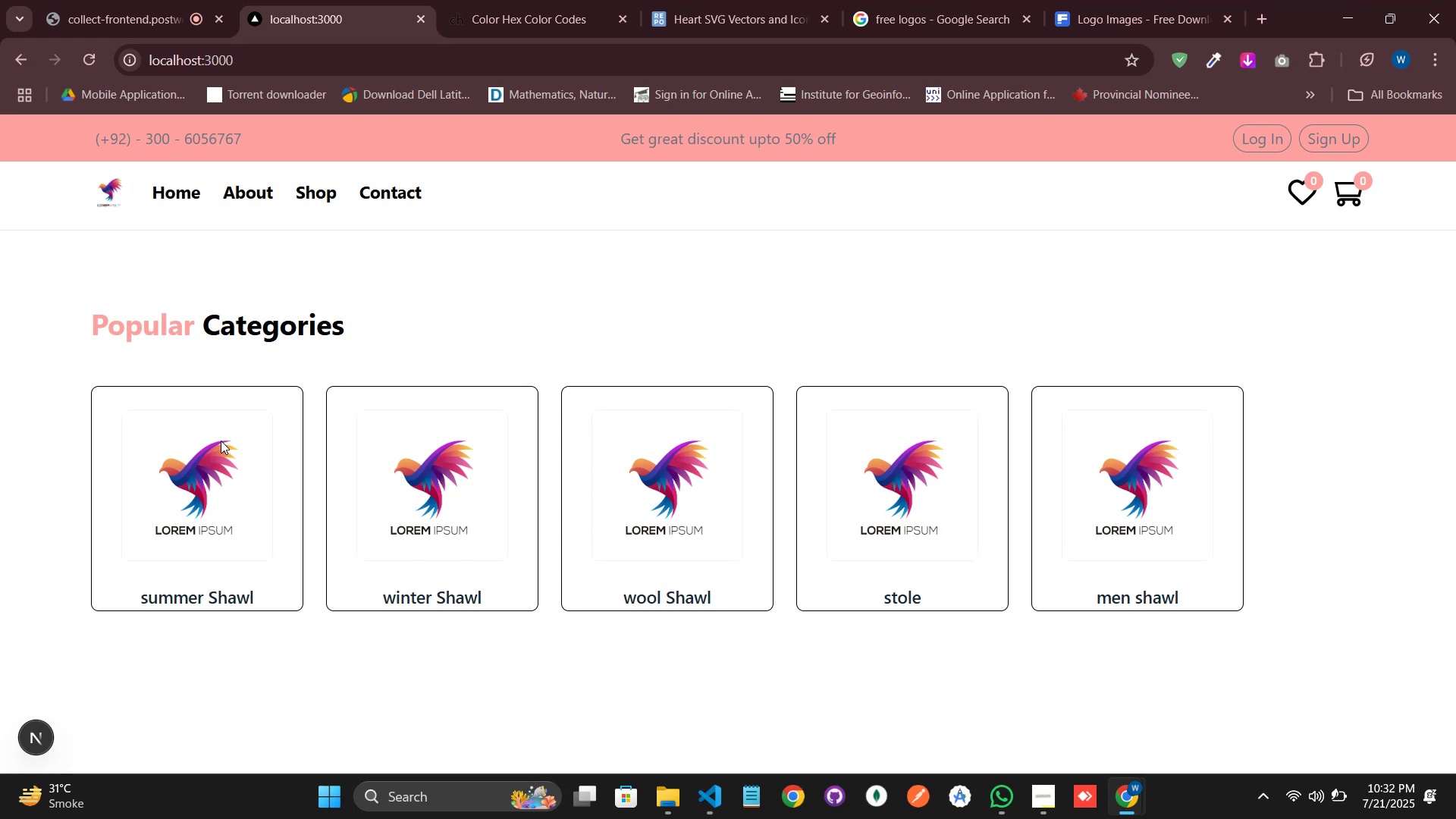 
left_click([139, 2])
 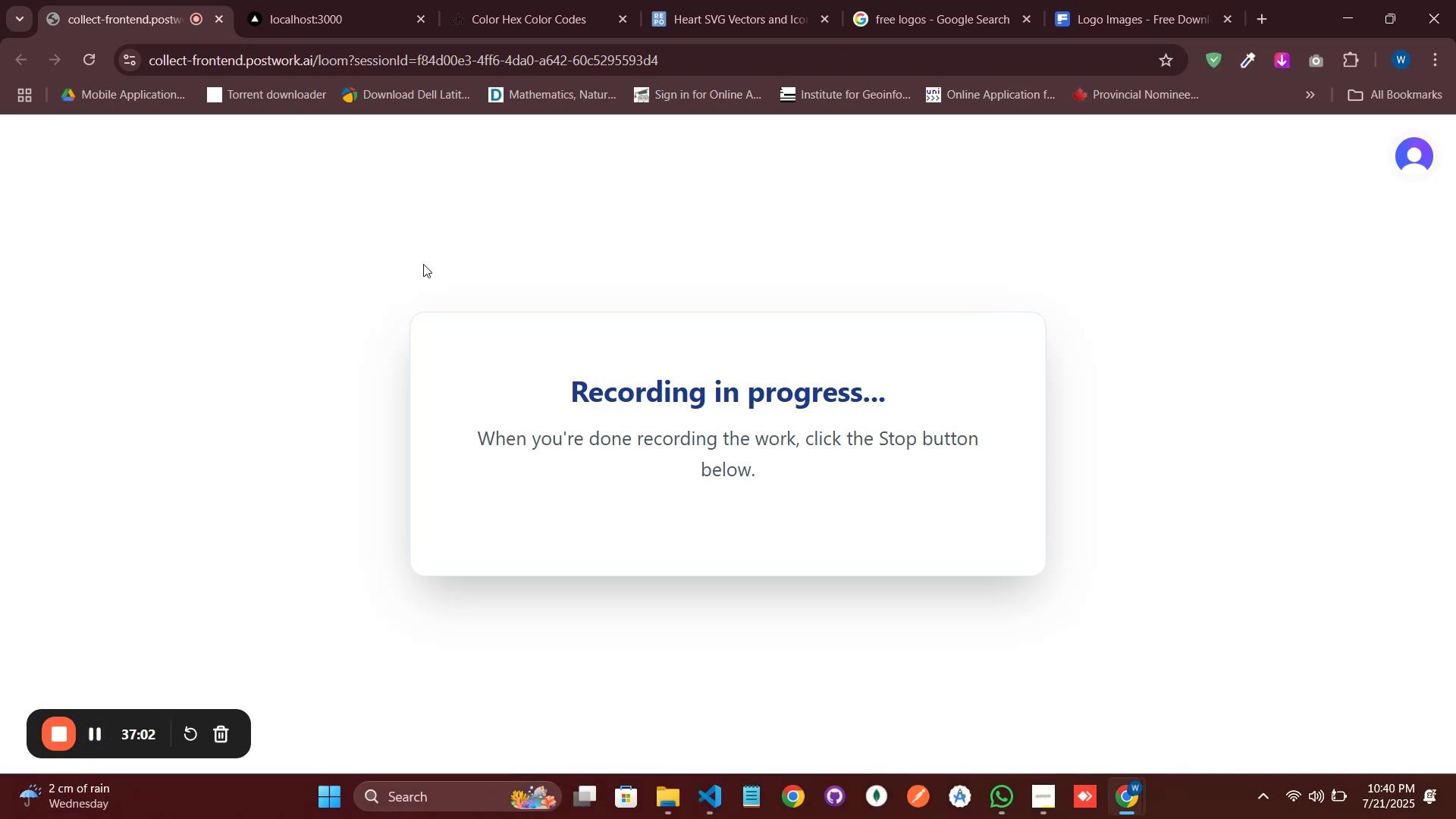 
wait(6.32)
 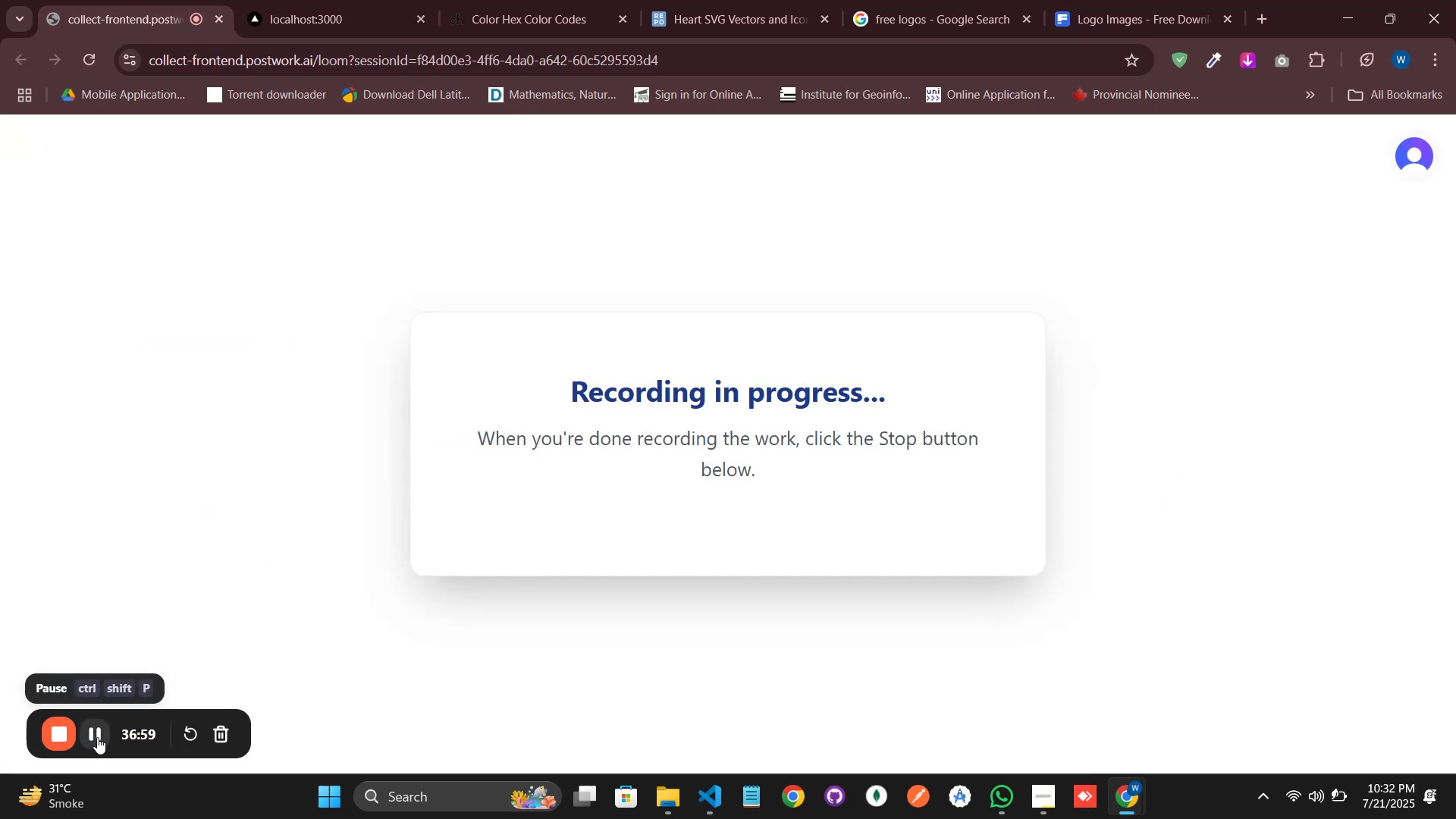 
scroll: coordinate [857, 376], scroll_direction: down, amount: 2.0
 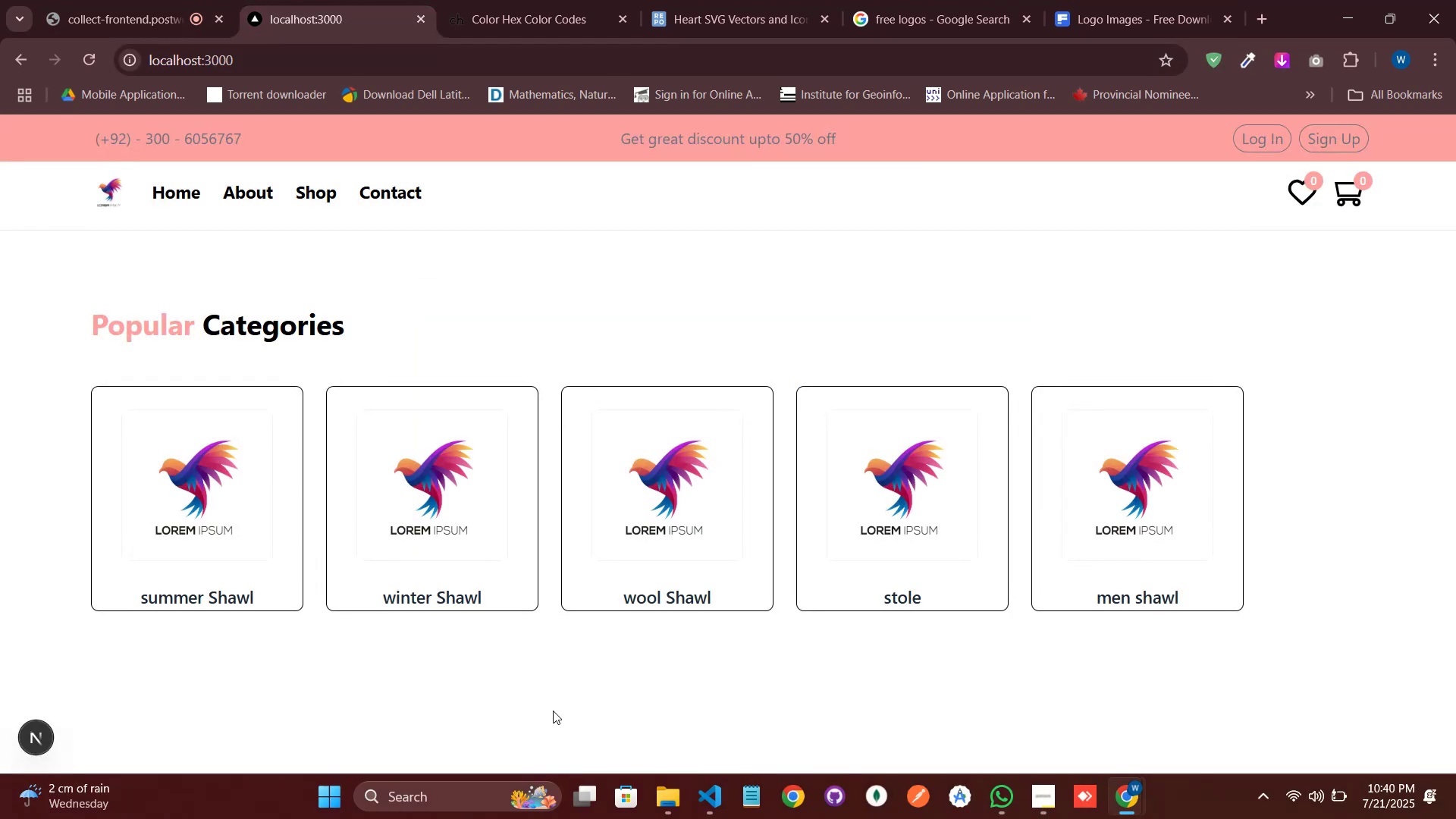 
left_click([812, 533])
 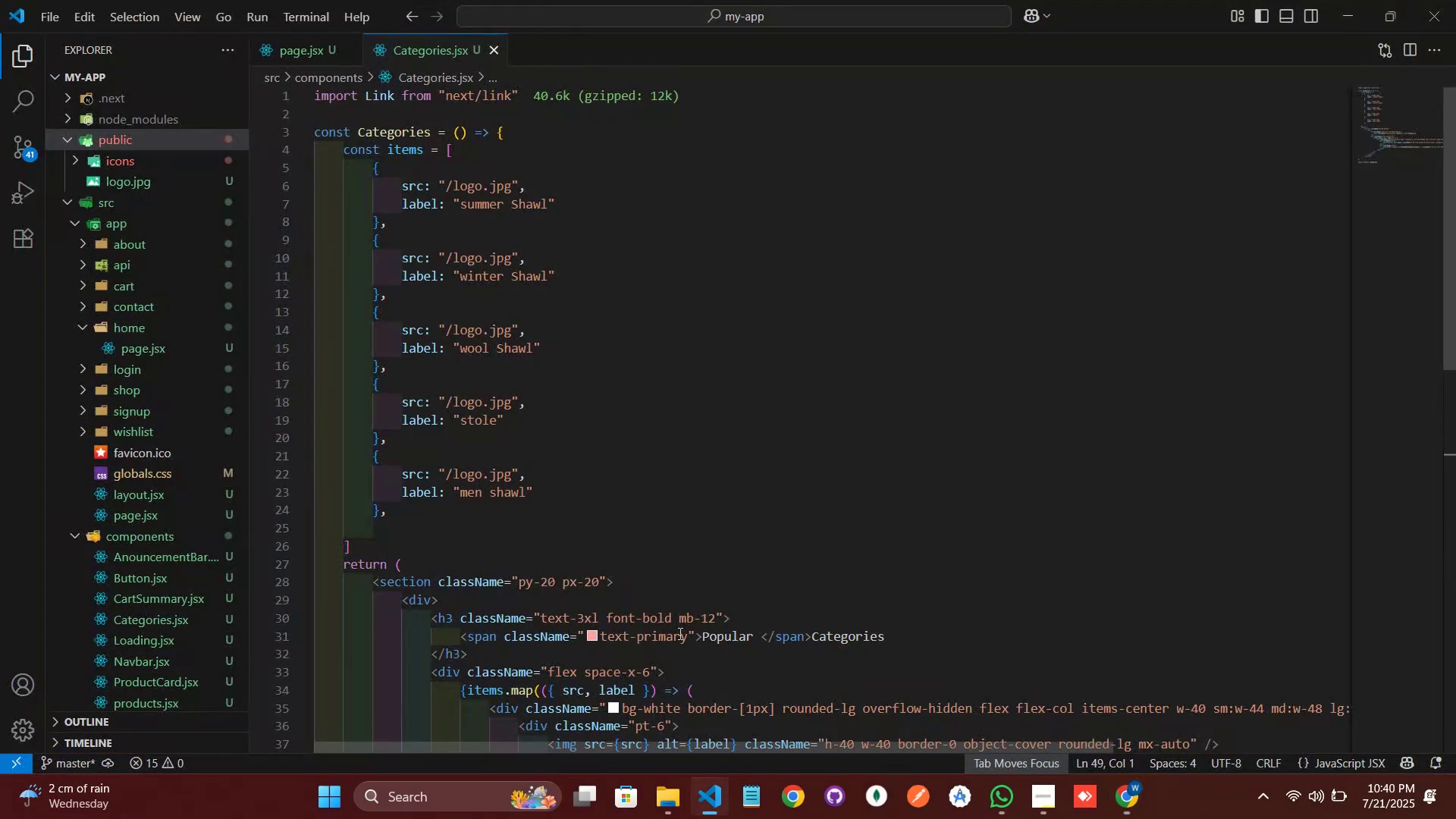 
key(Control+A)
 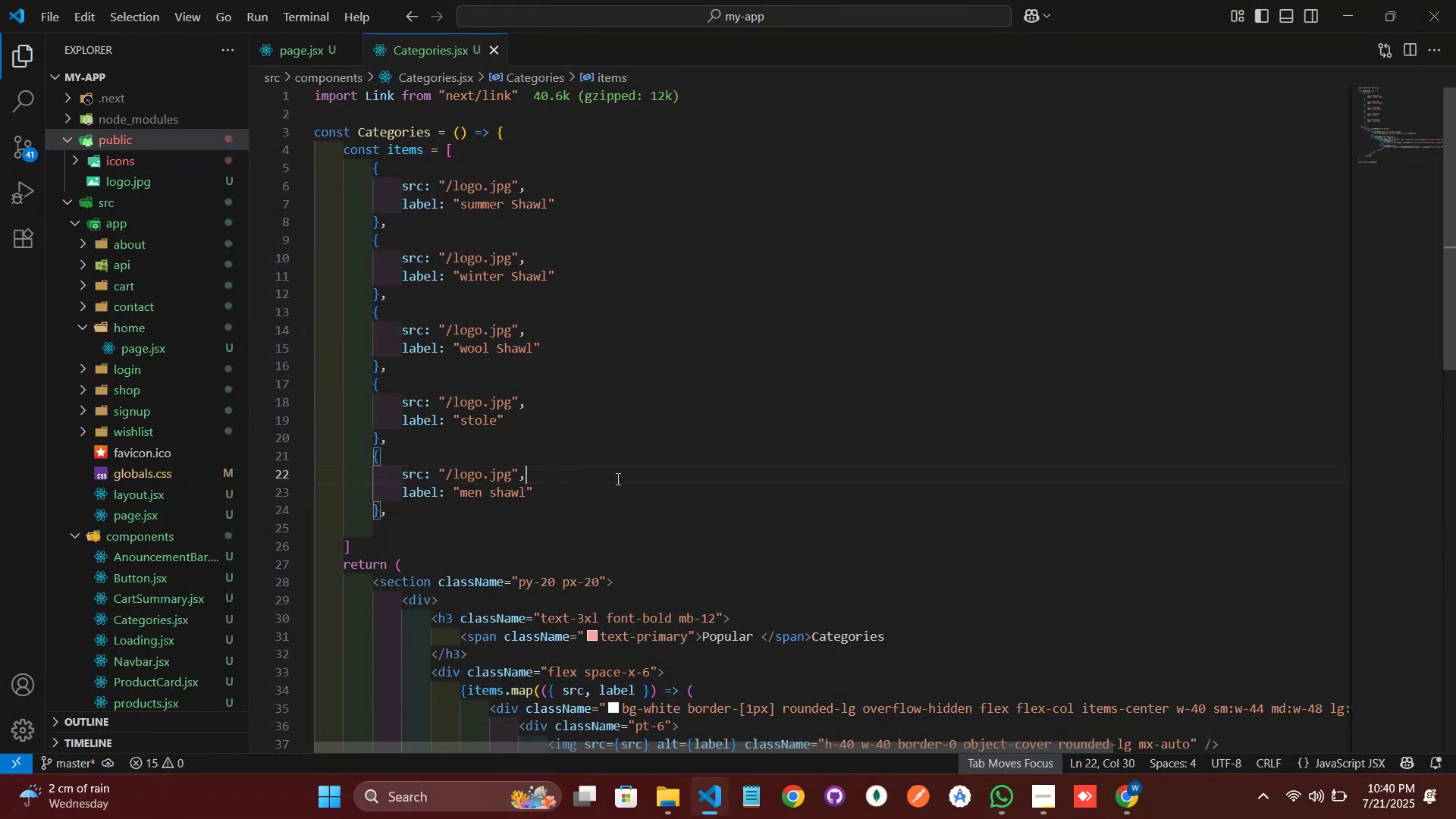 
hold_key(key=C, duration=0.38)
 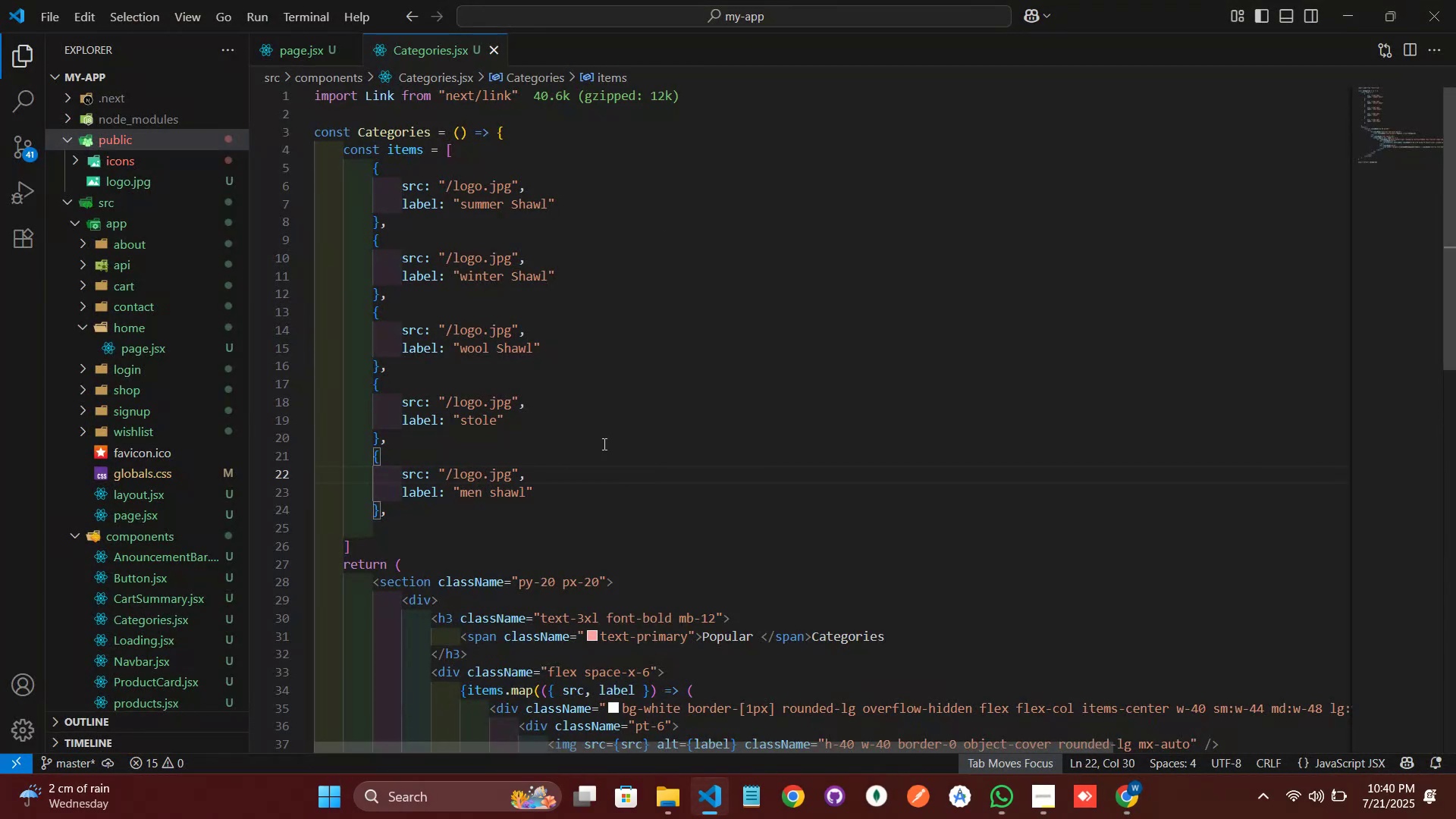 
key(Control+C)
 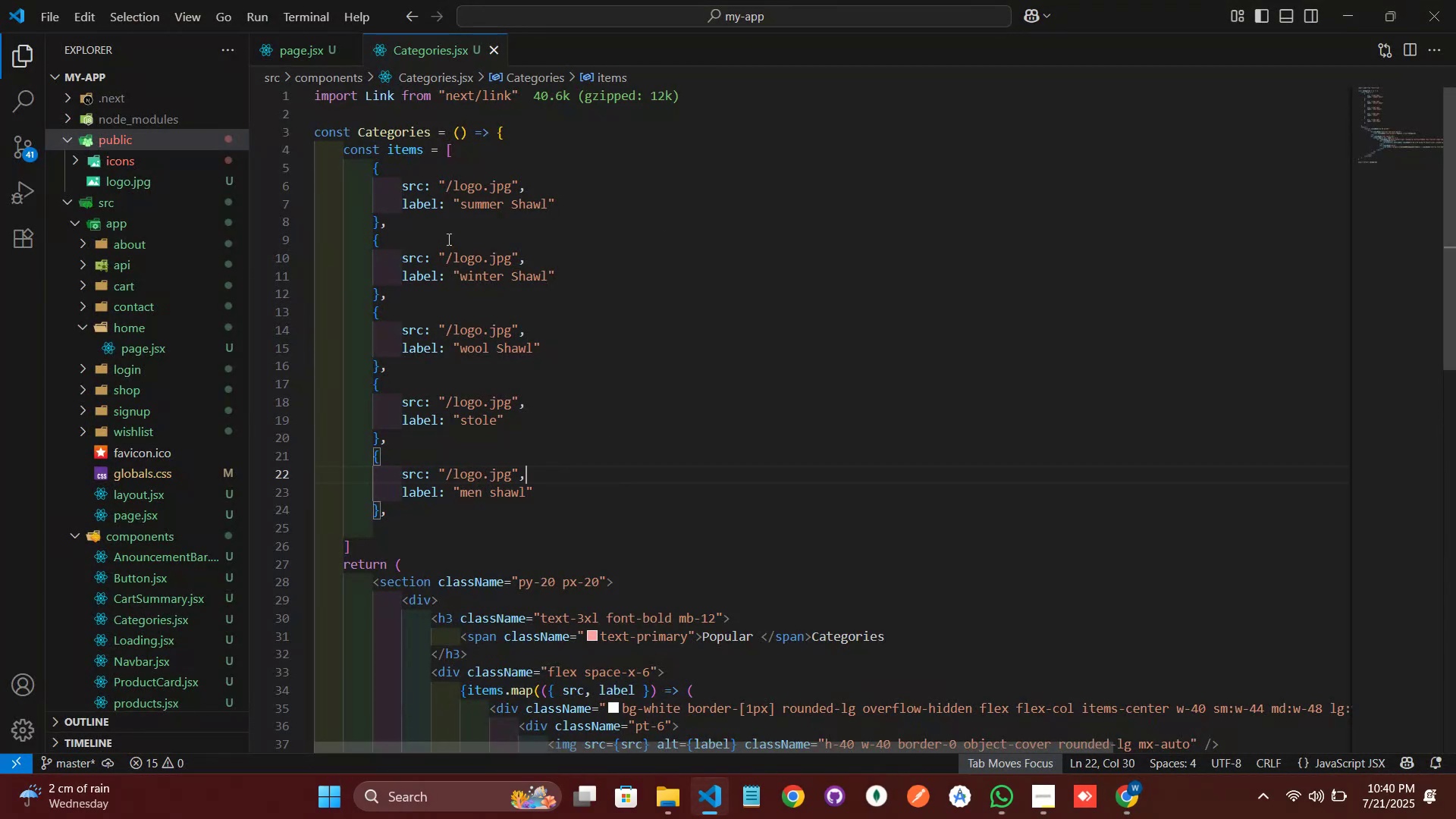 
key(Control+C)
 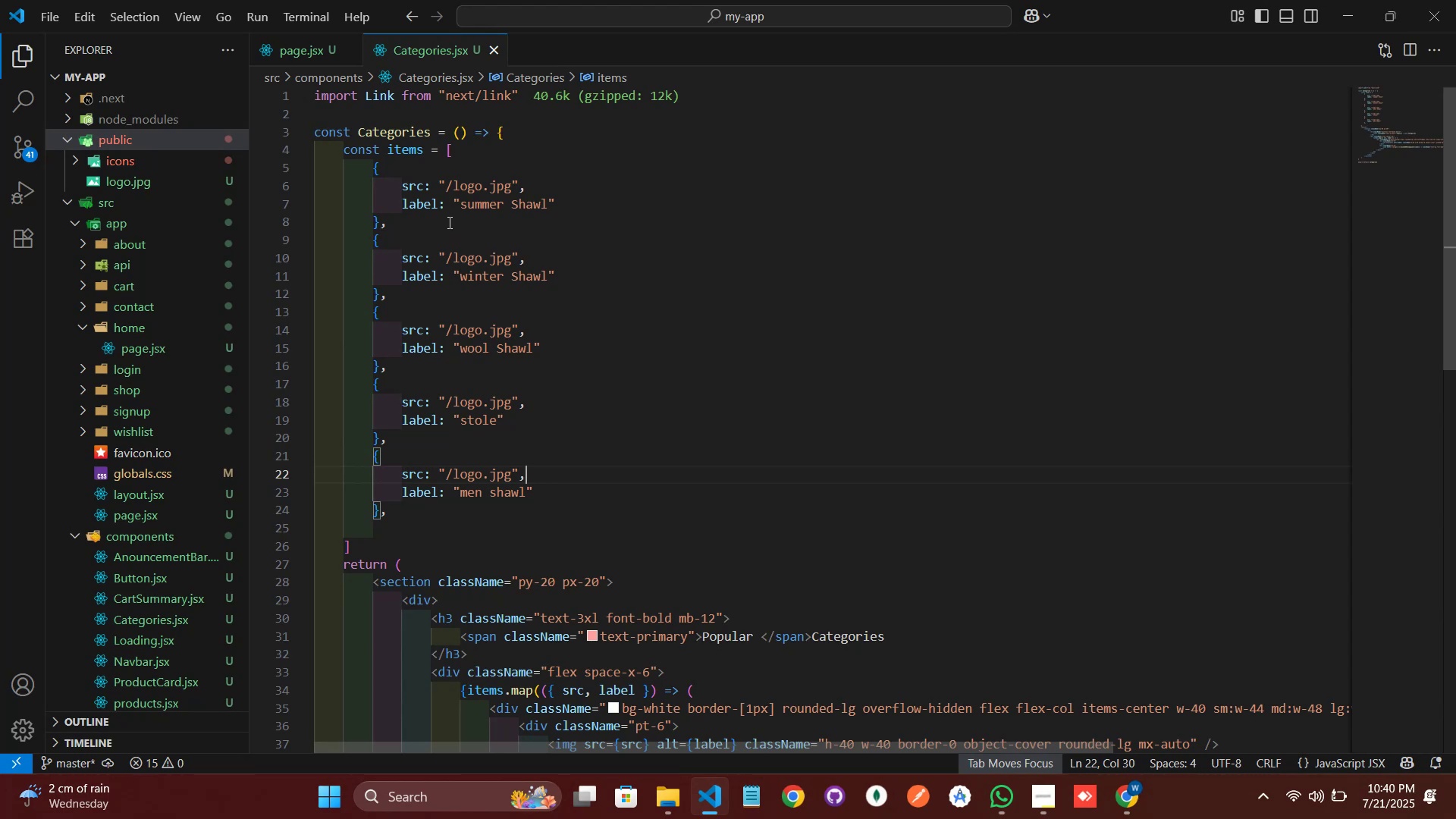 
left_click([1019, 712])
 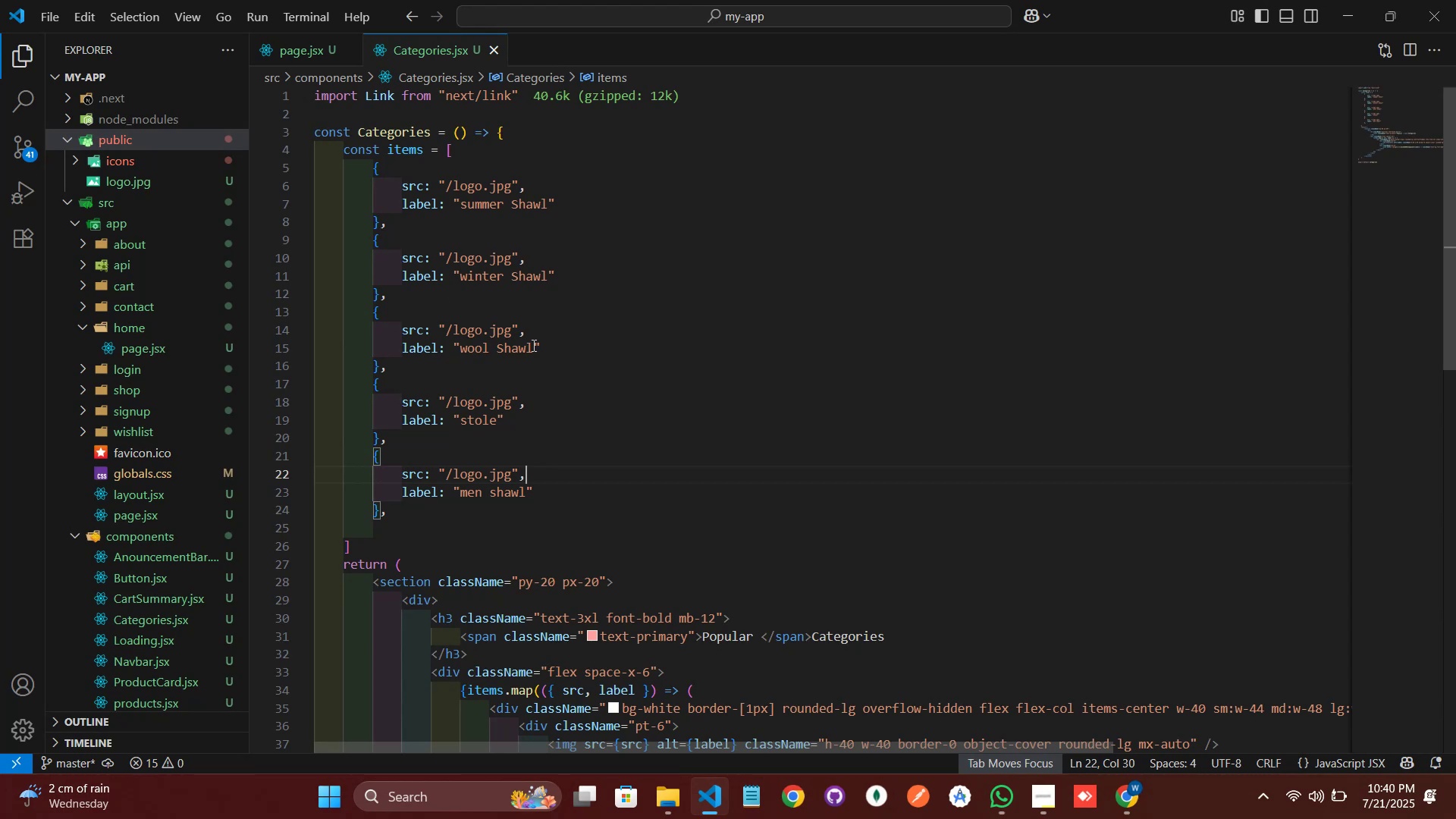 
left_click([1265, 14])
 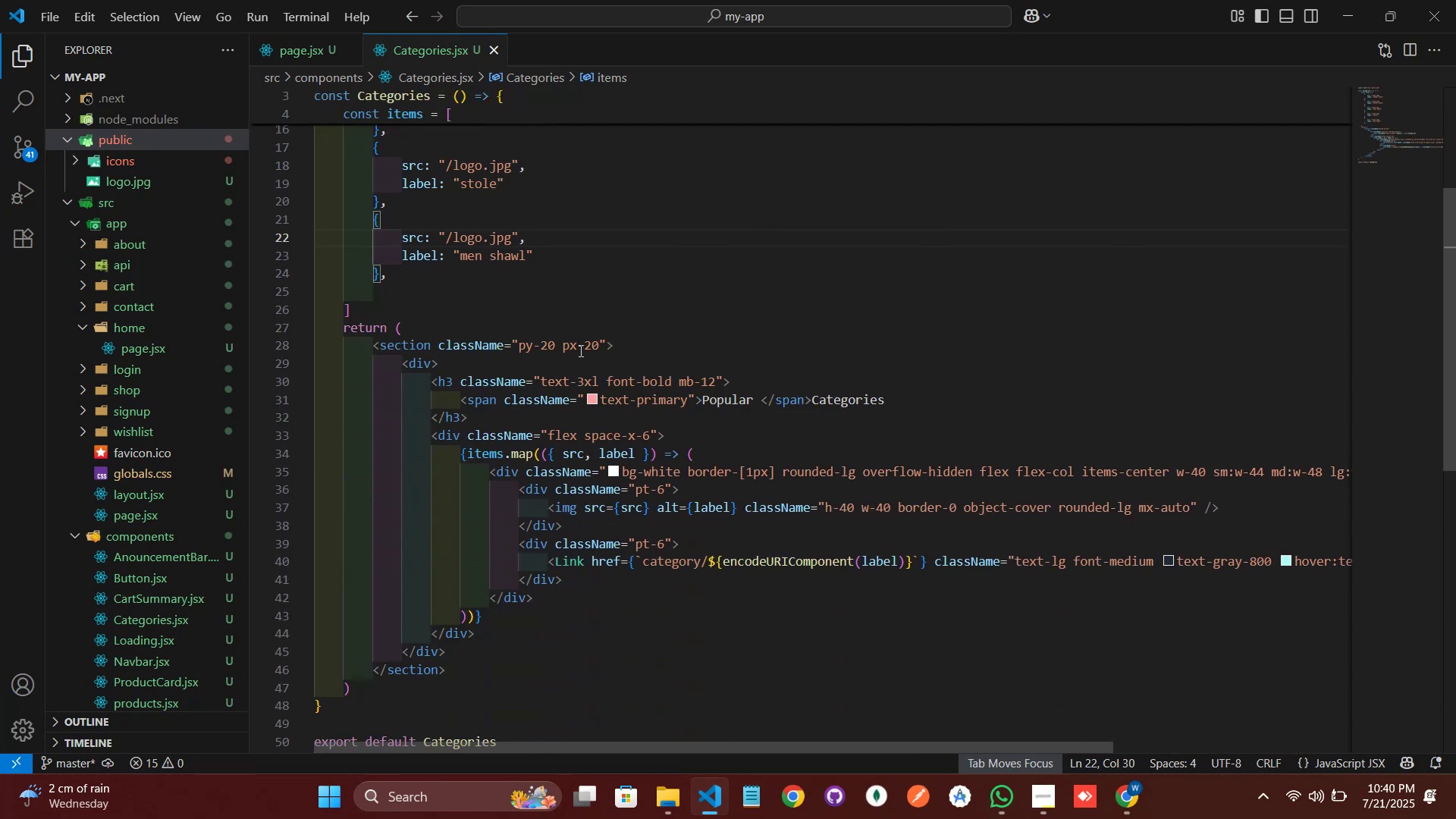 
left_click([974, 465])
 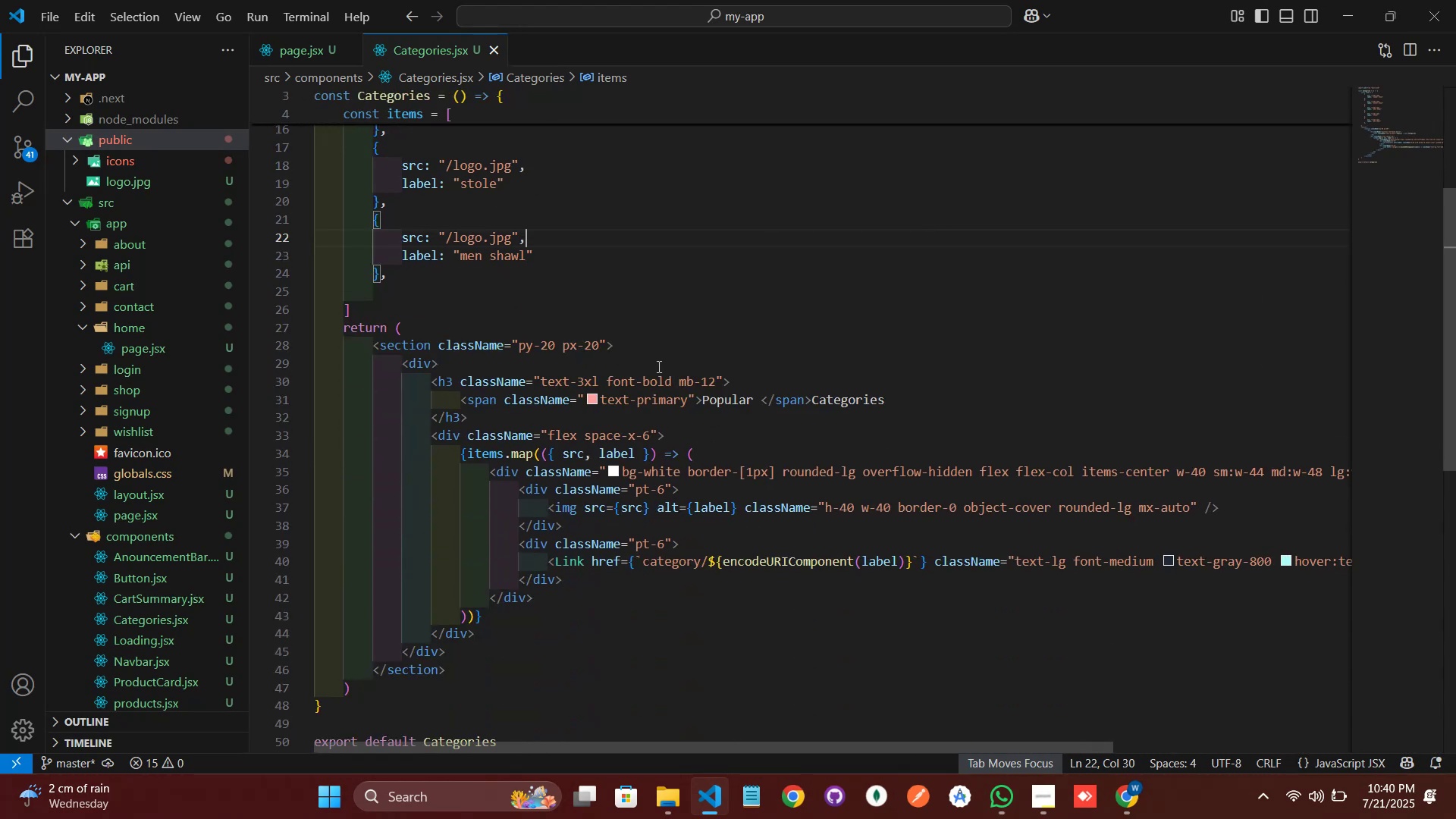 
left_click([664, 419])
 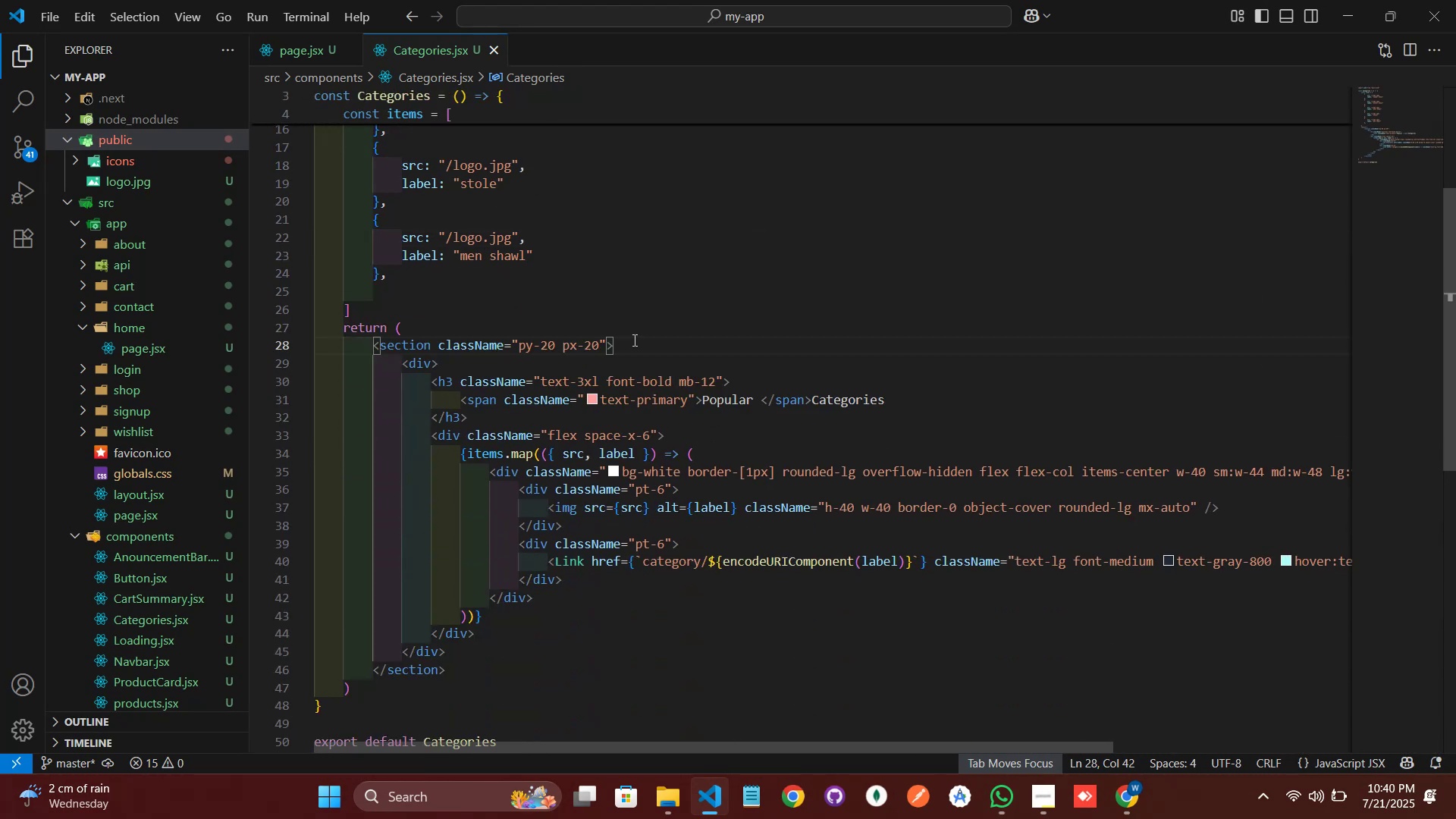 
type(i want to improve the design of this like scale up animaton on image and want to apply responsize grid on this)
 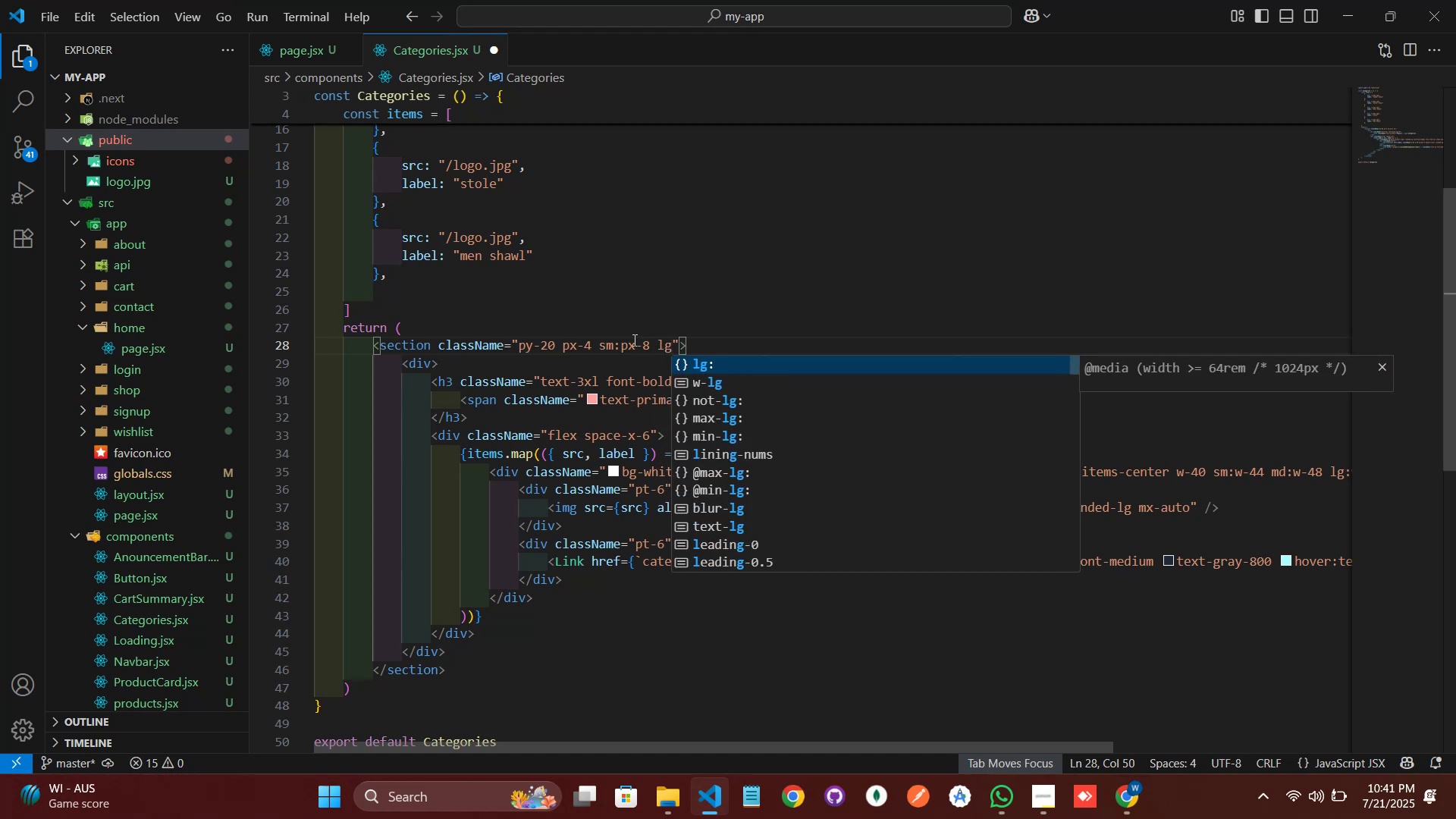 
key(Shift+Enter)
 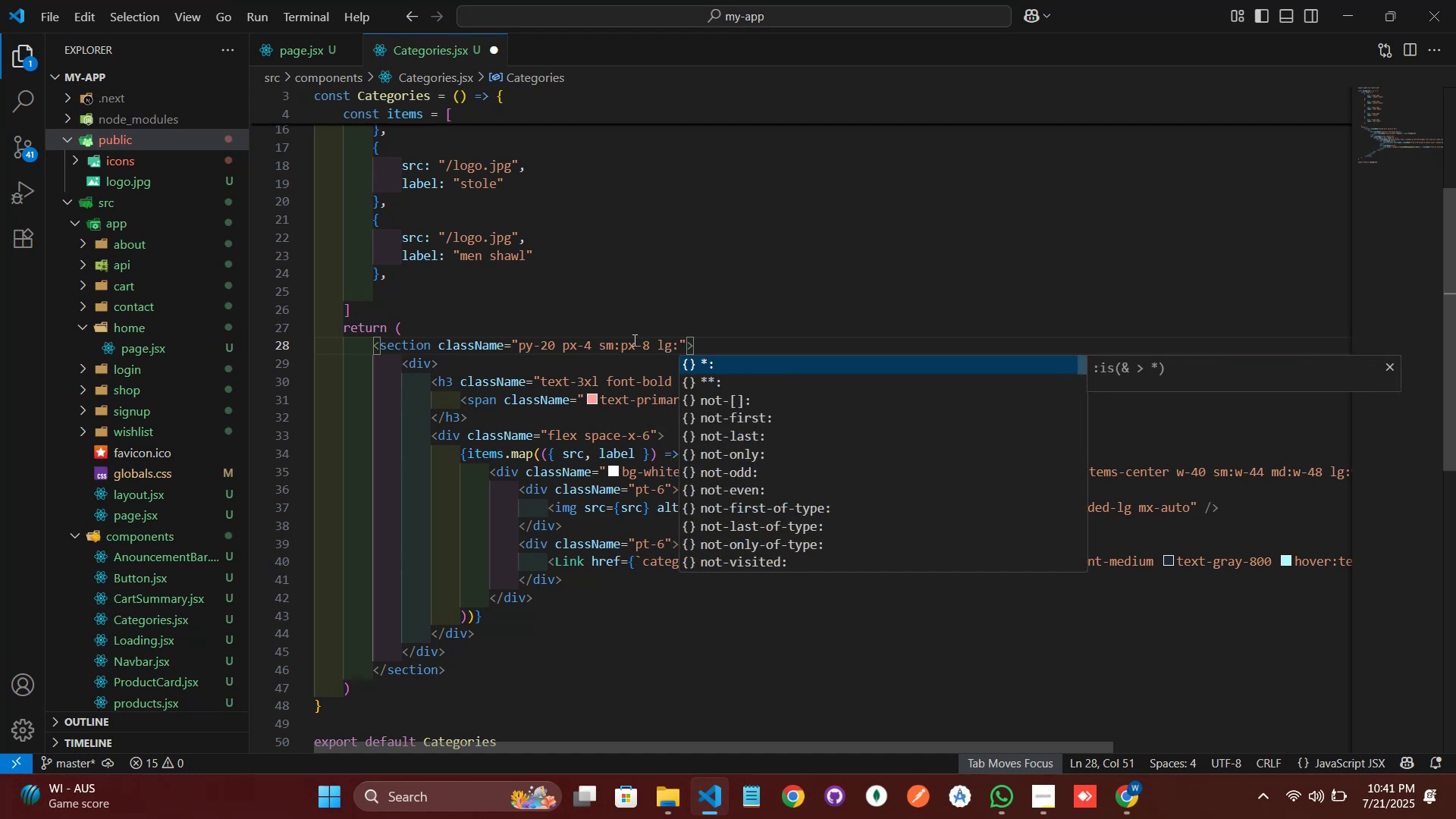 
key(Shift+Enter)
 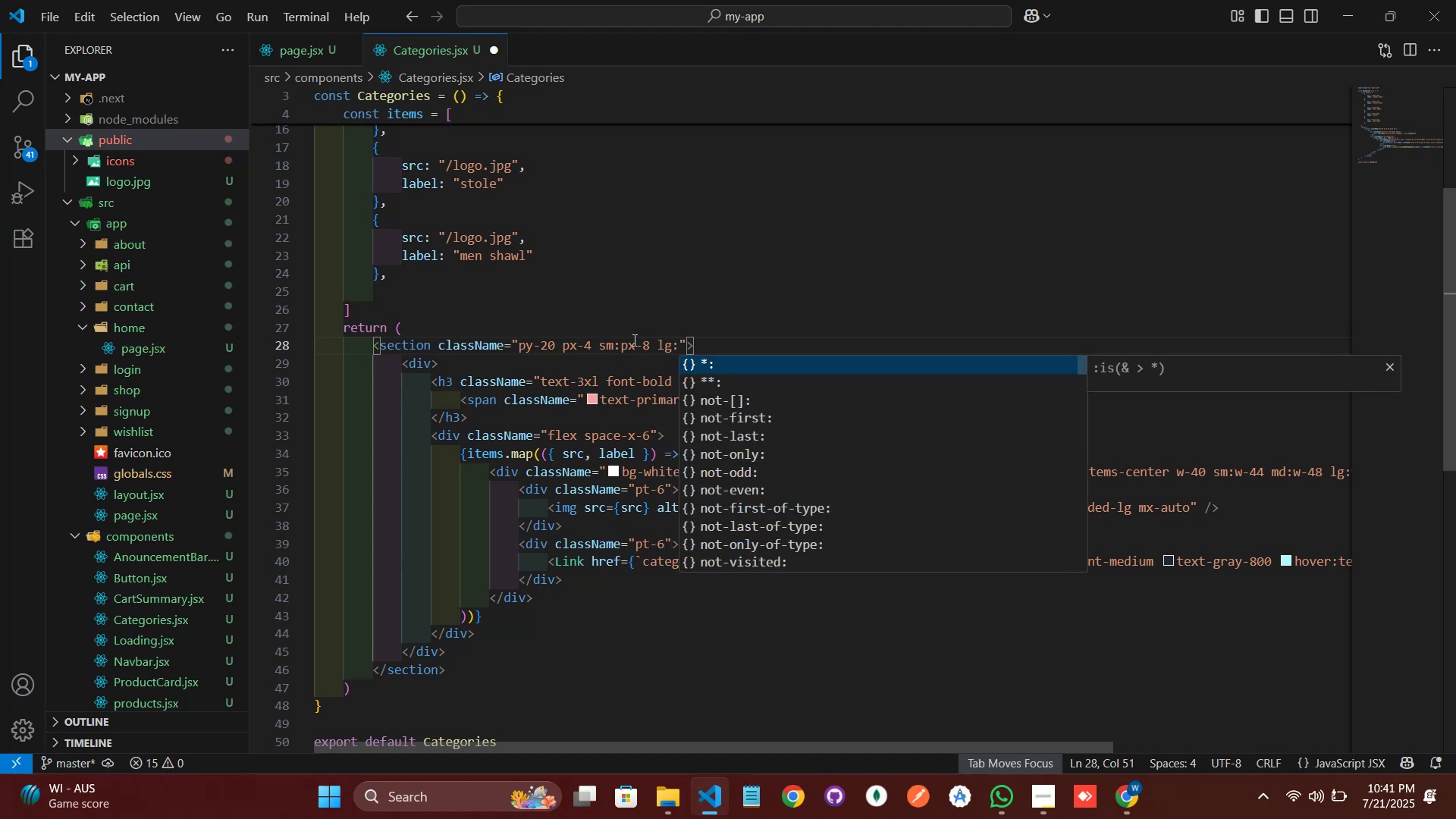 
key(Shift+Enter)
 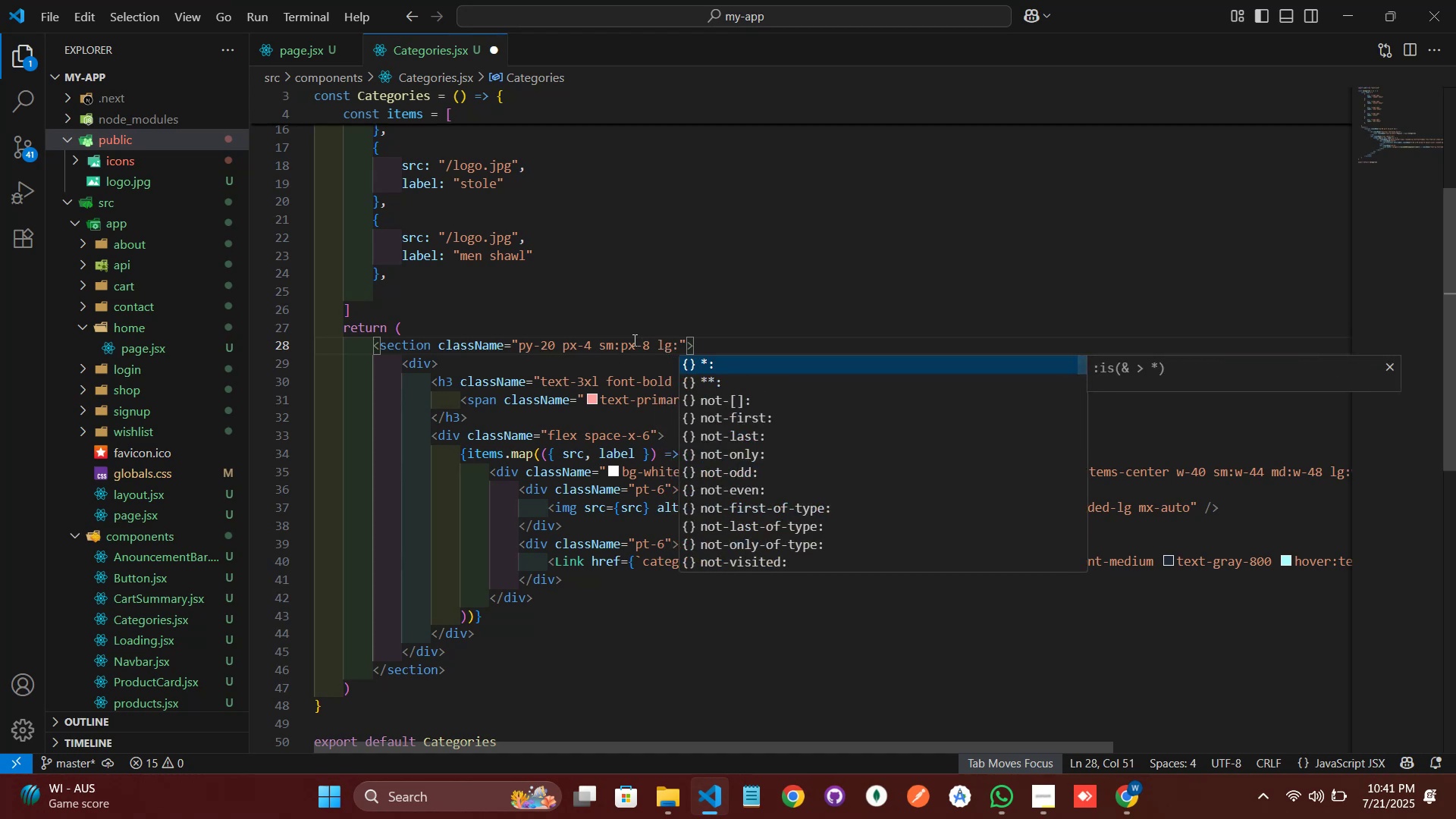 
key(Shift+Enter)
 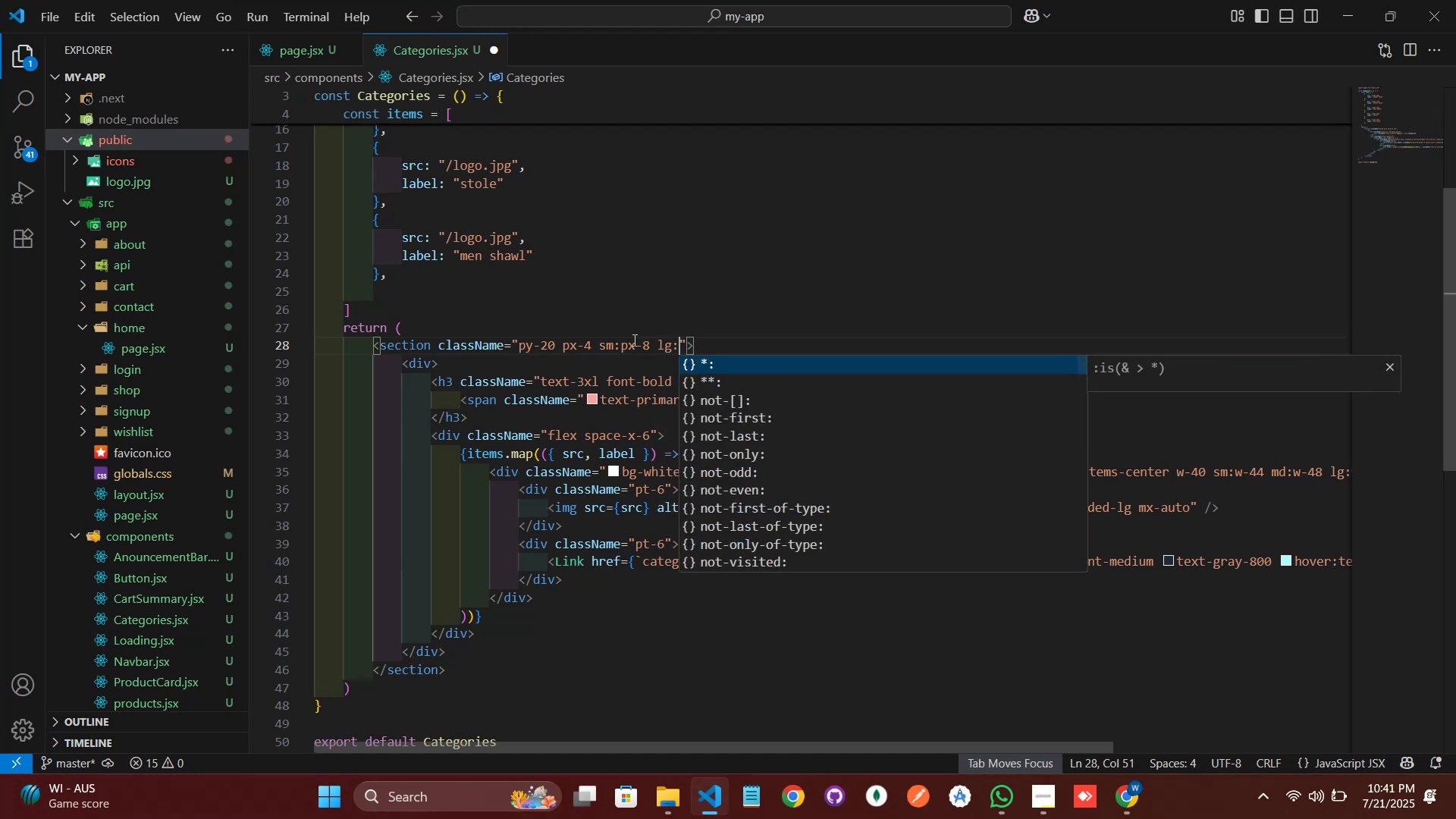 
key(Shift+Enter)
 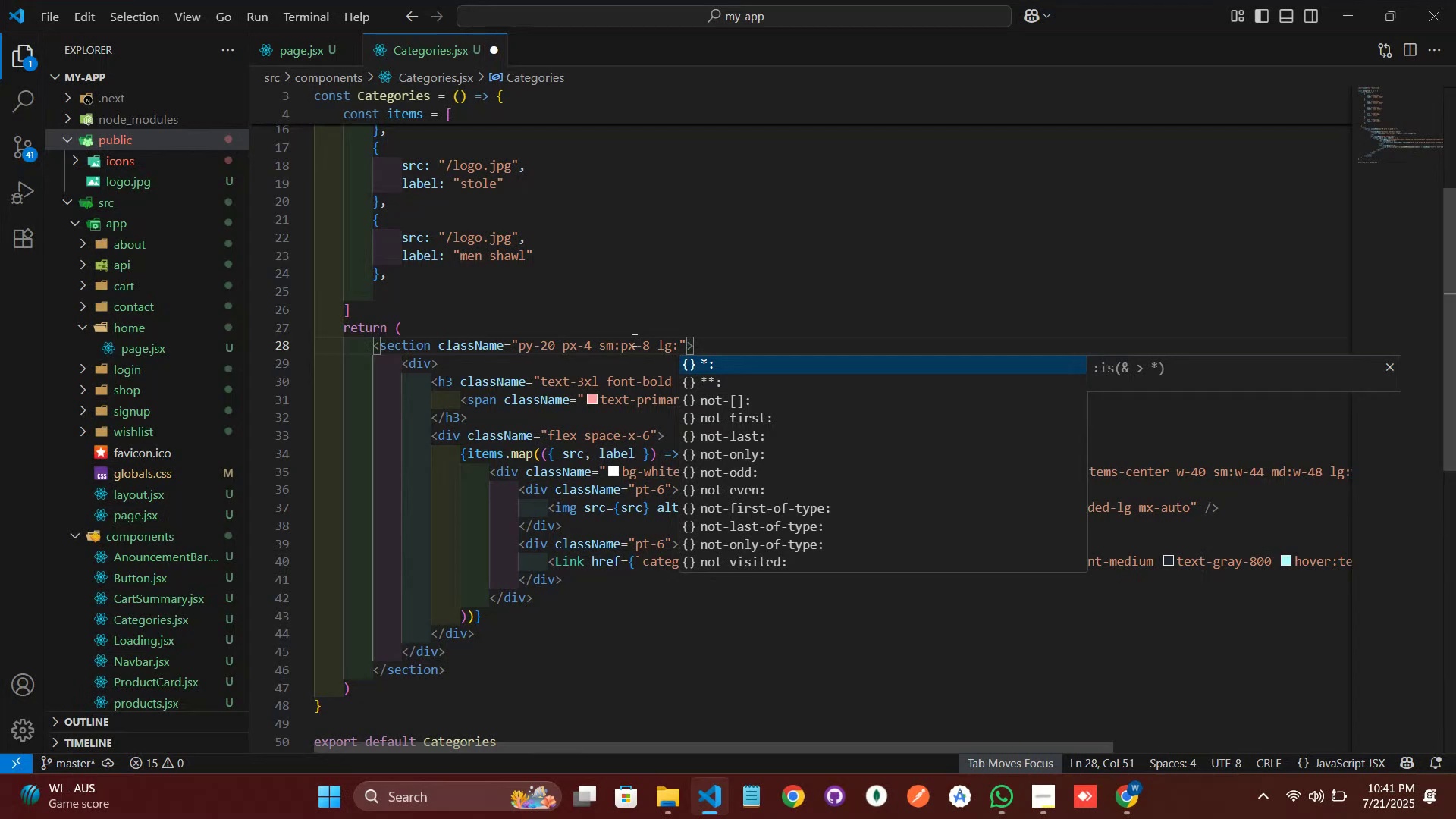 
key(Control+V)
 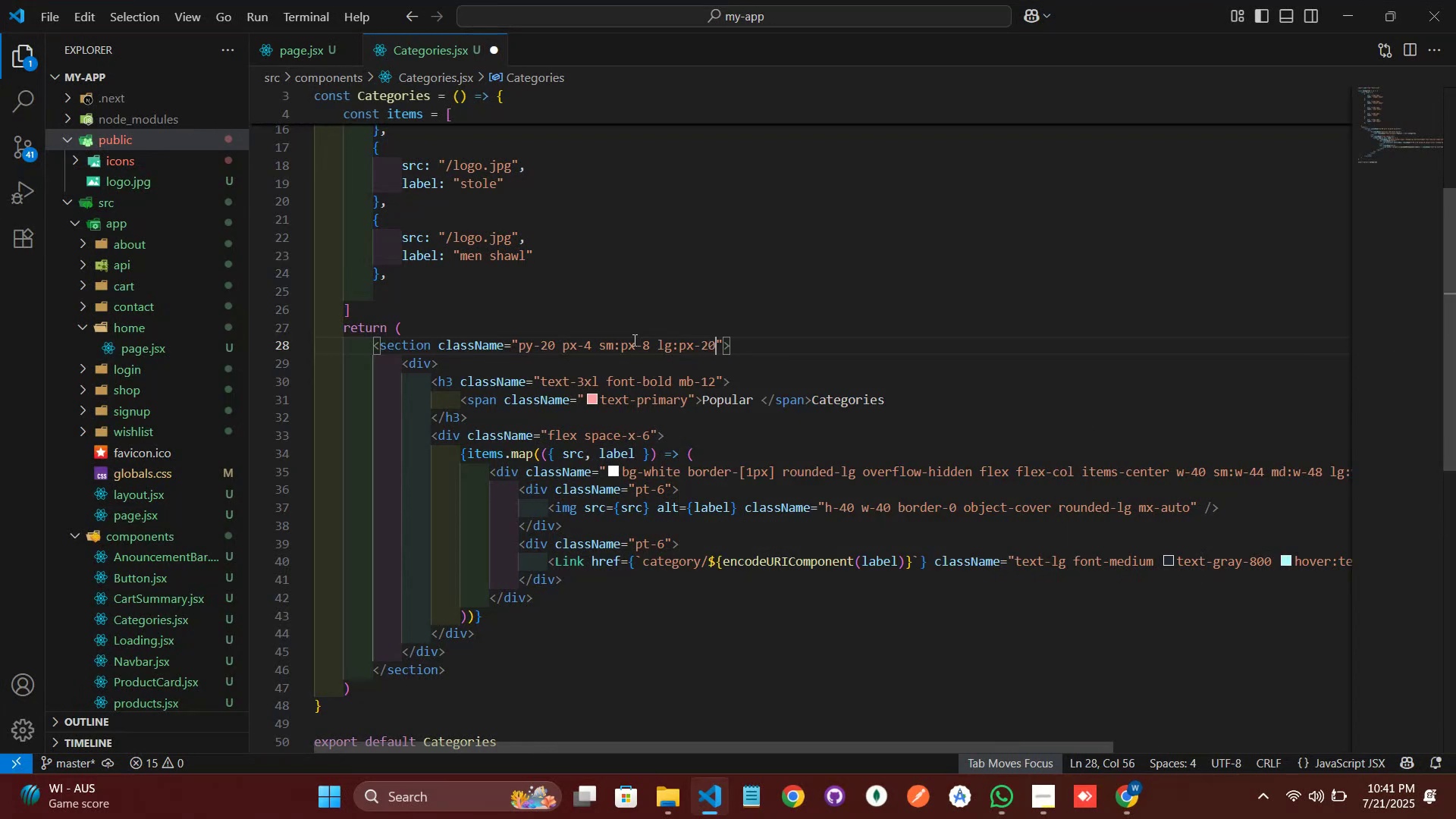 
scroll: coordinate [692, 497], scroll_direction: up, amount: 2.0
 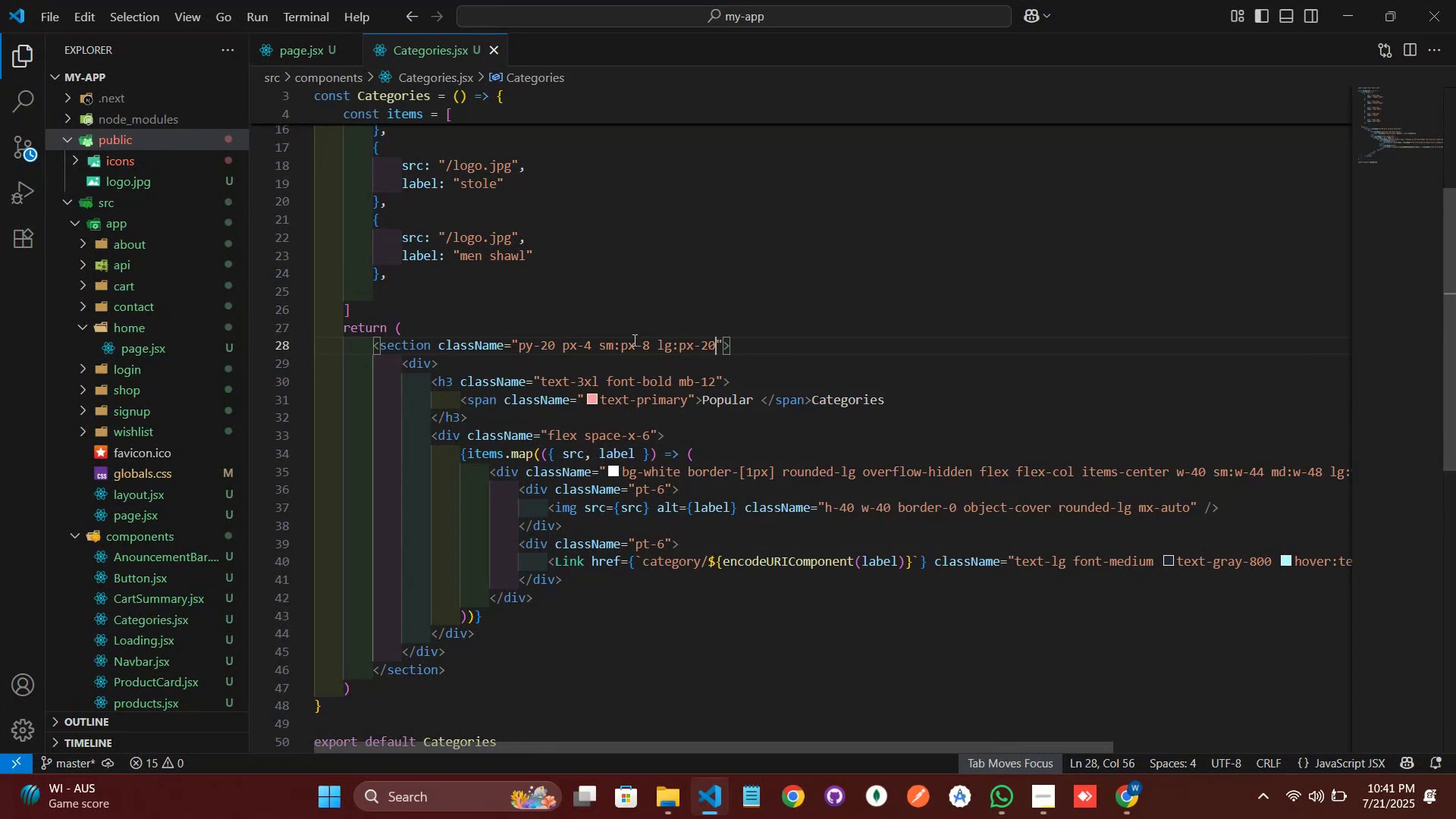 
left_click([525, 467])
 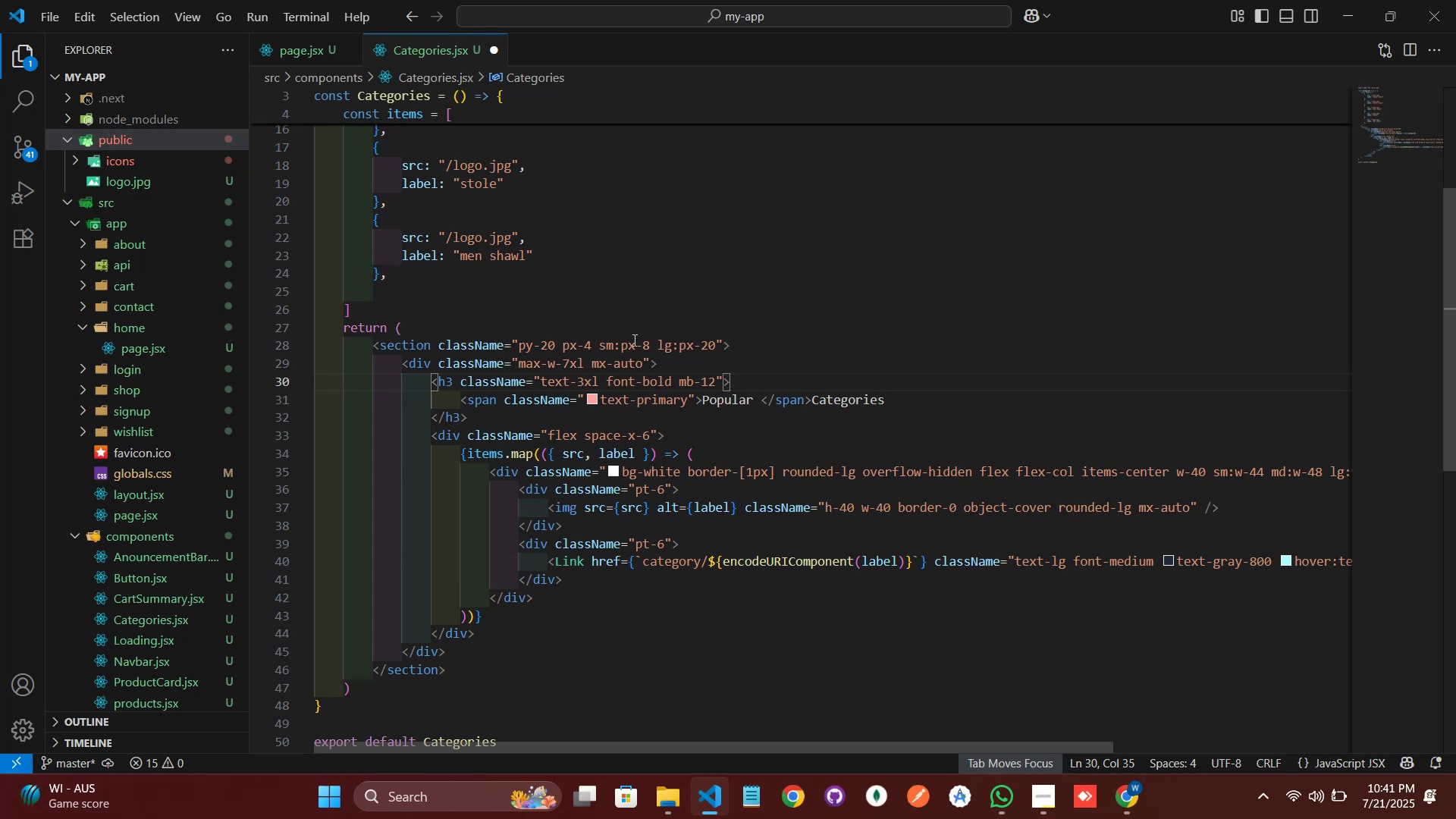 
wait(43.36)
 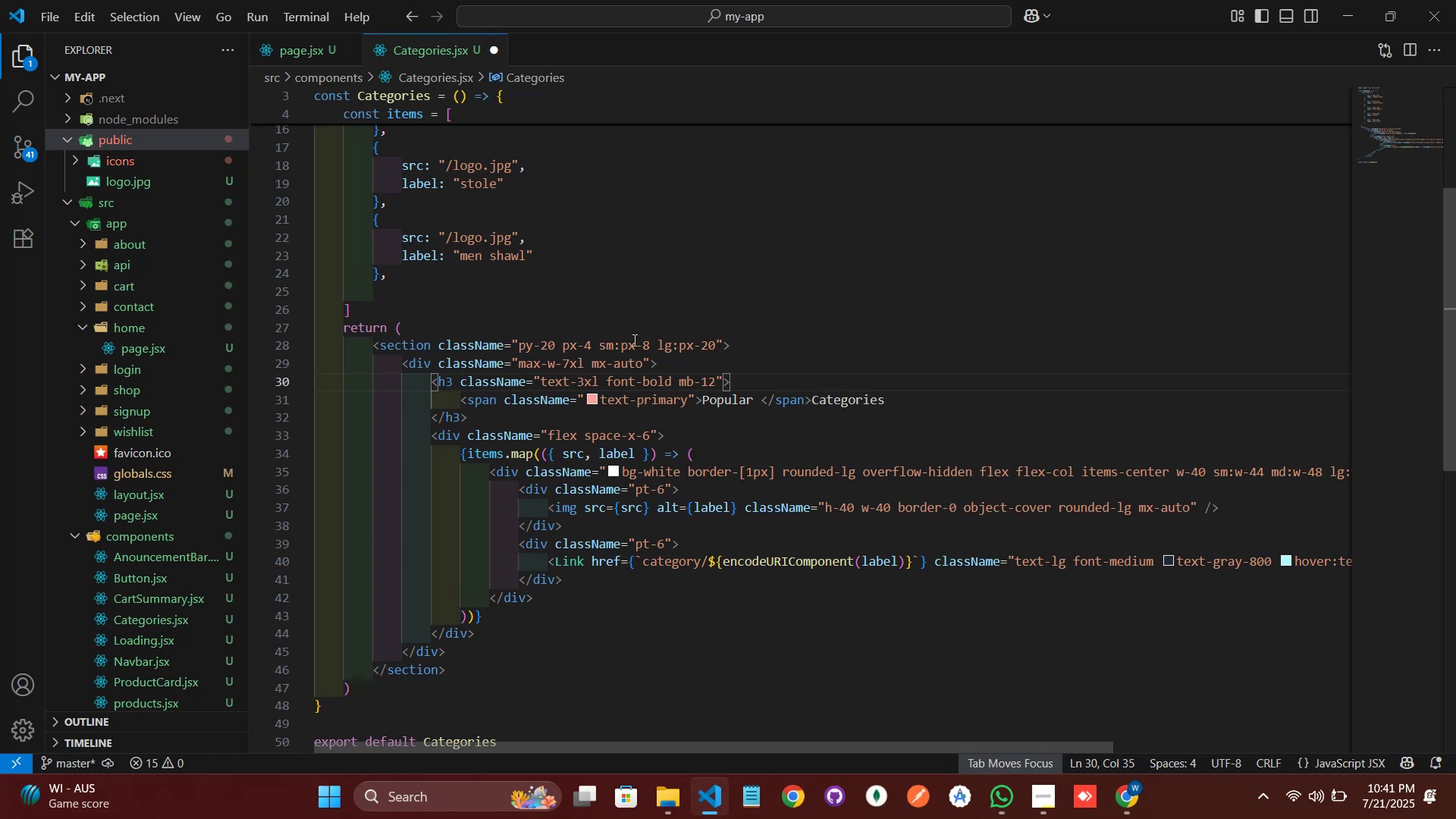 
key(Space)
 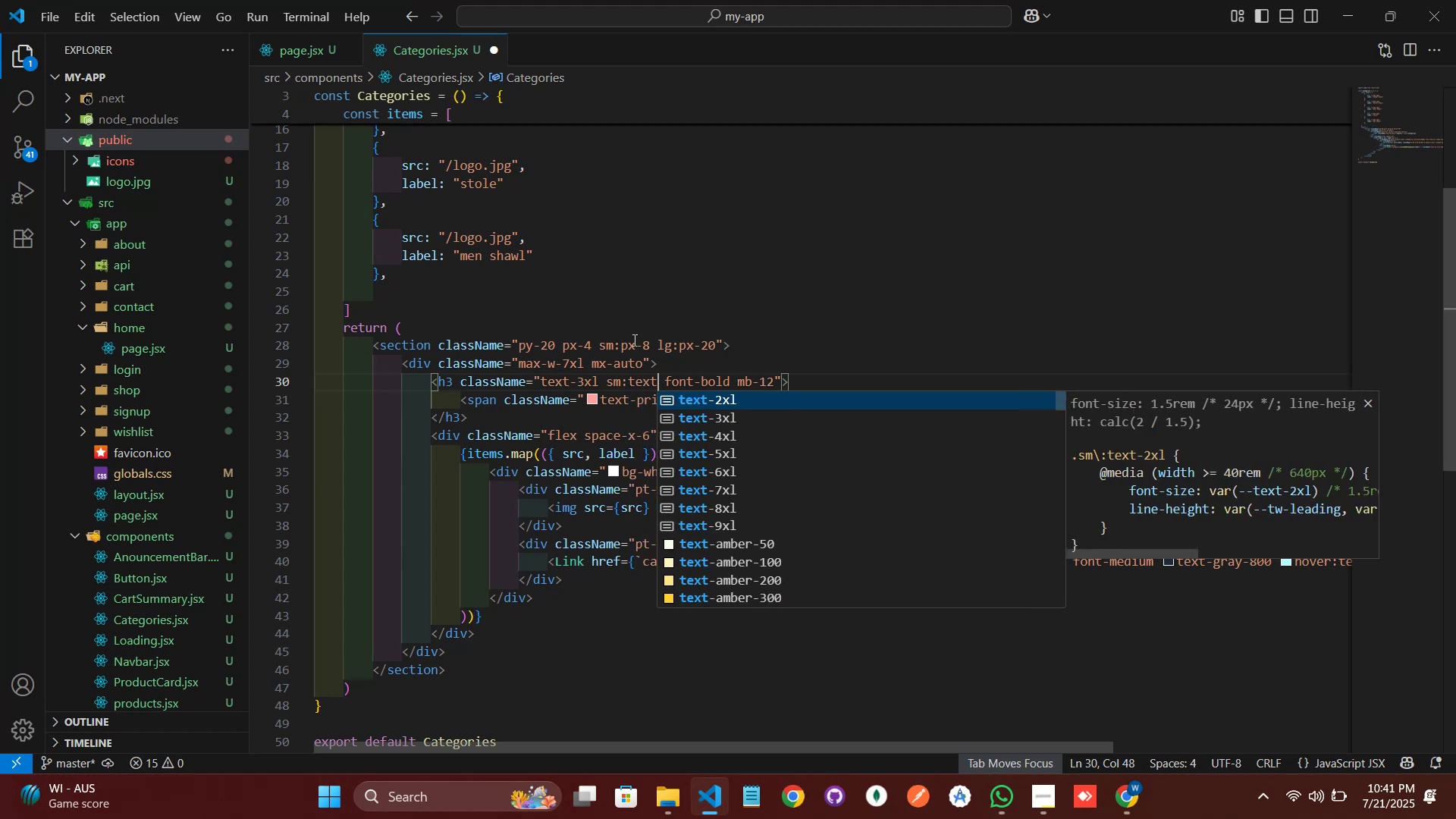 
key(Backspace)
 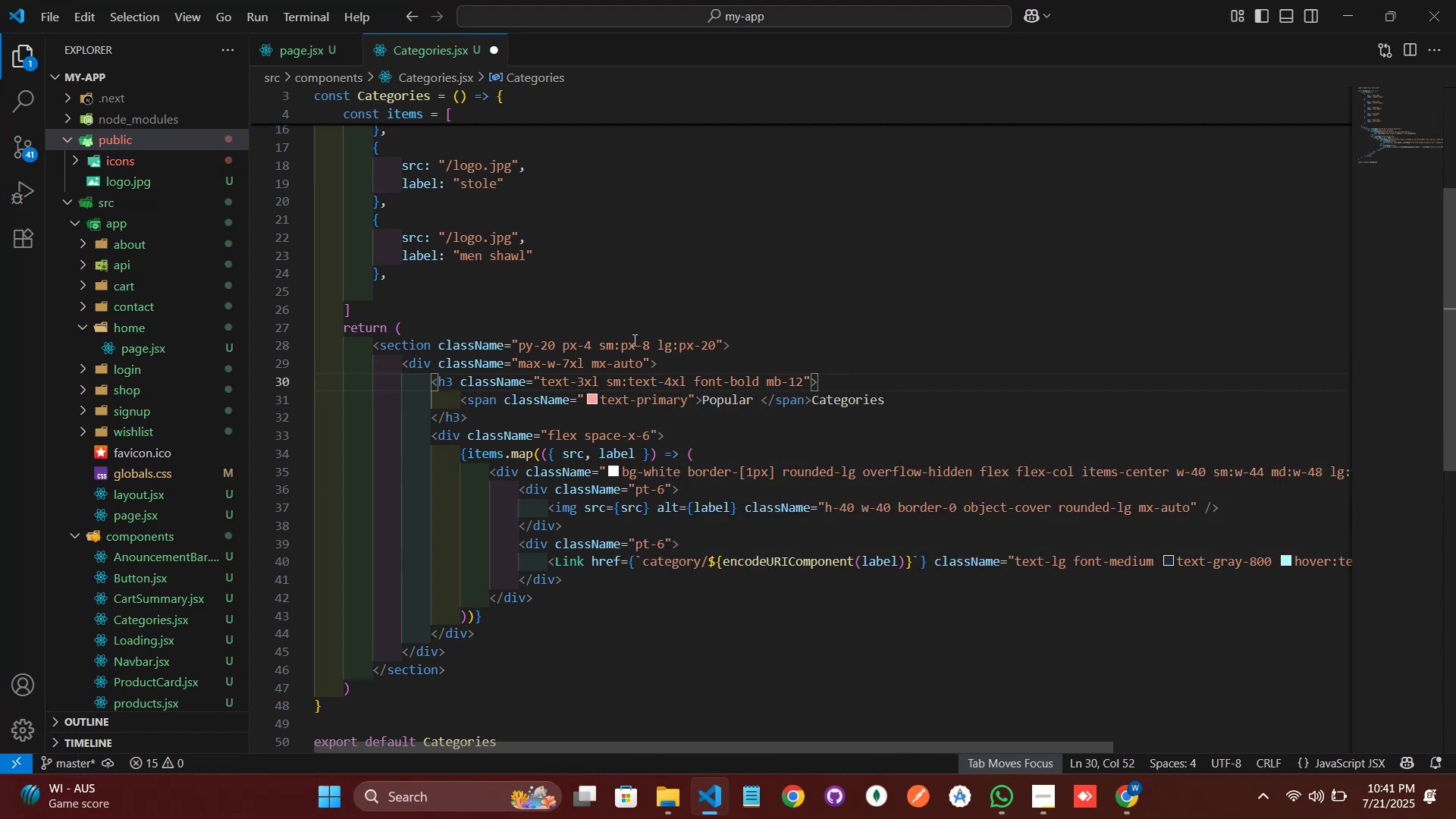 
key(ArrowUp)
 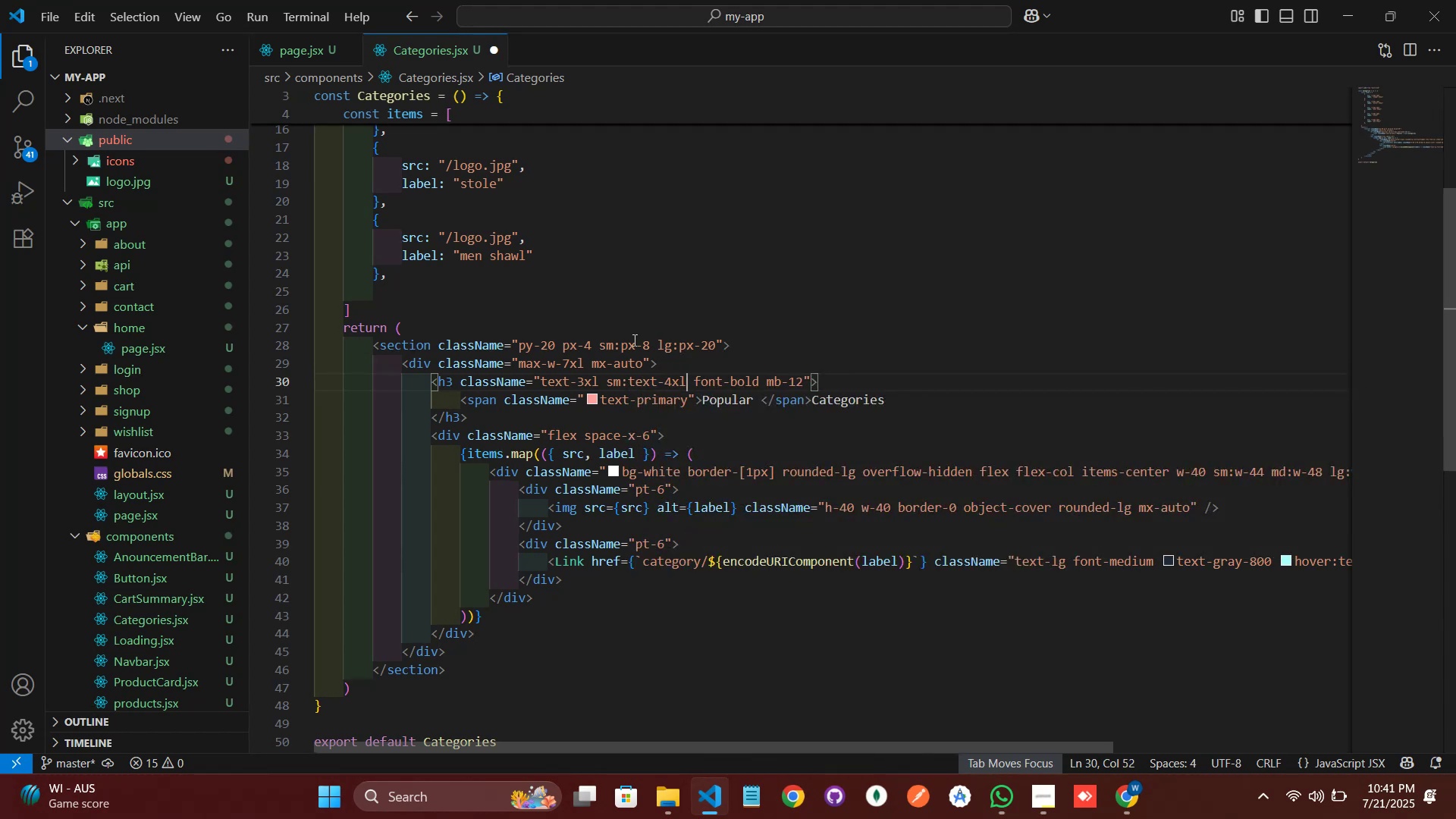 
hold_key(key=ArrowRight, duration=1.19)
 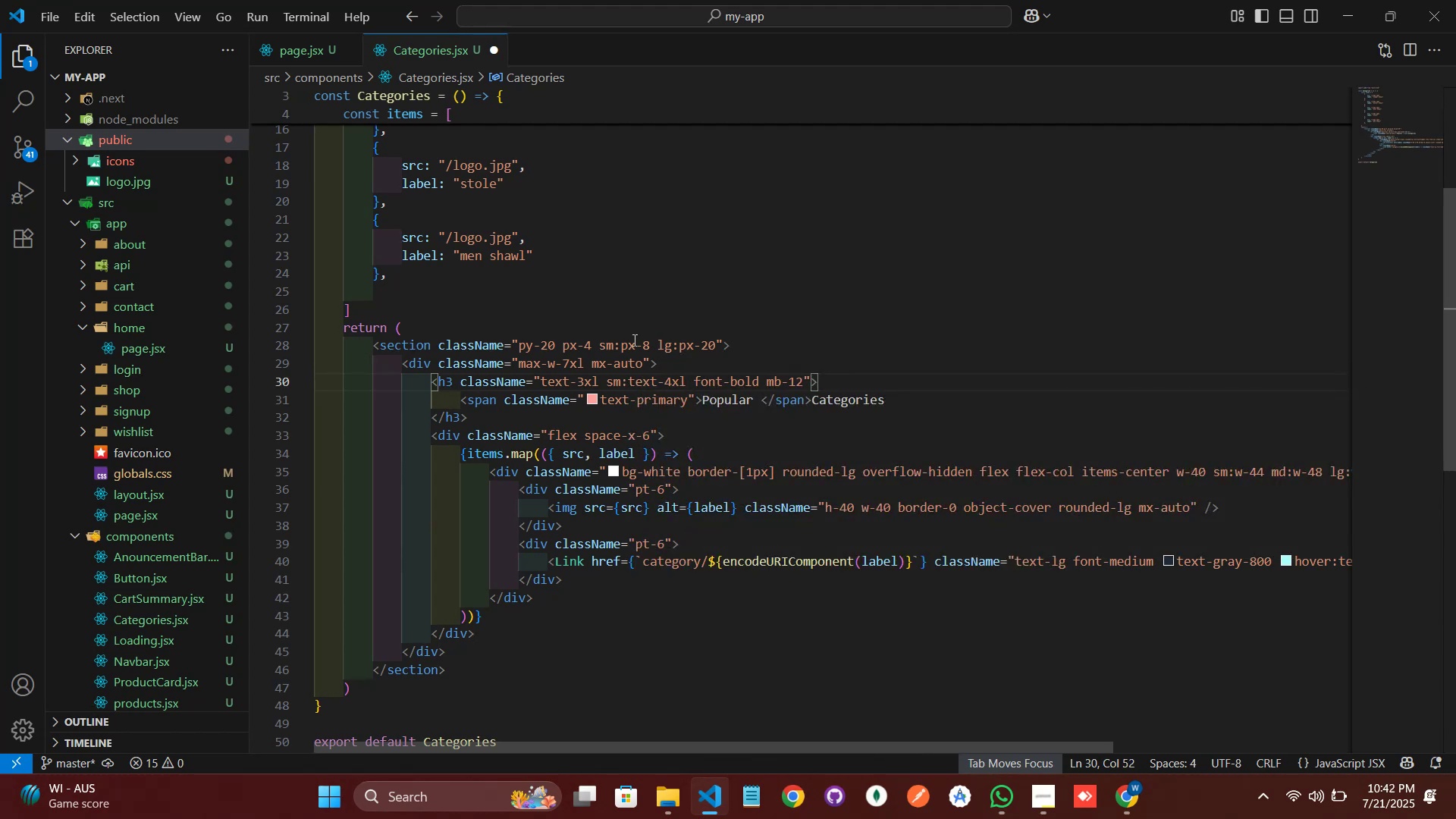 
key(ArrowRight)
 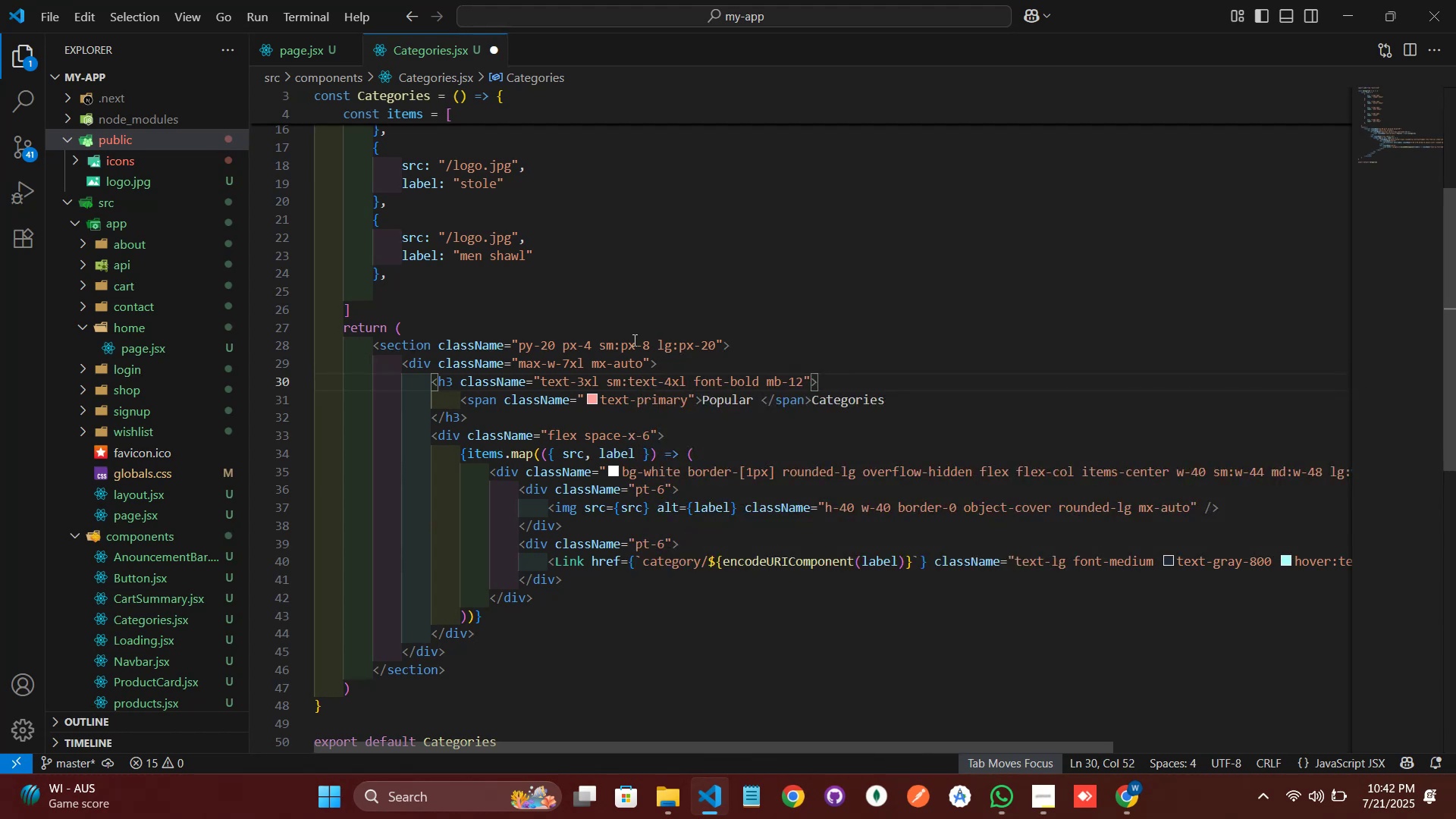 
key(ArrowRight)
 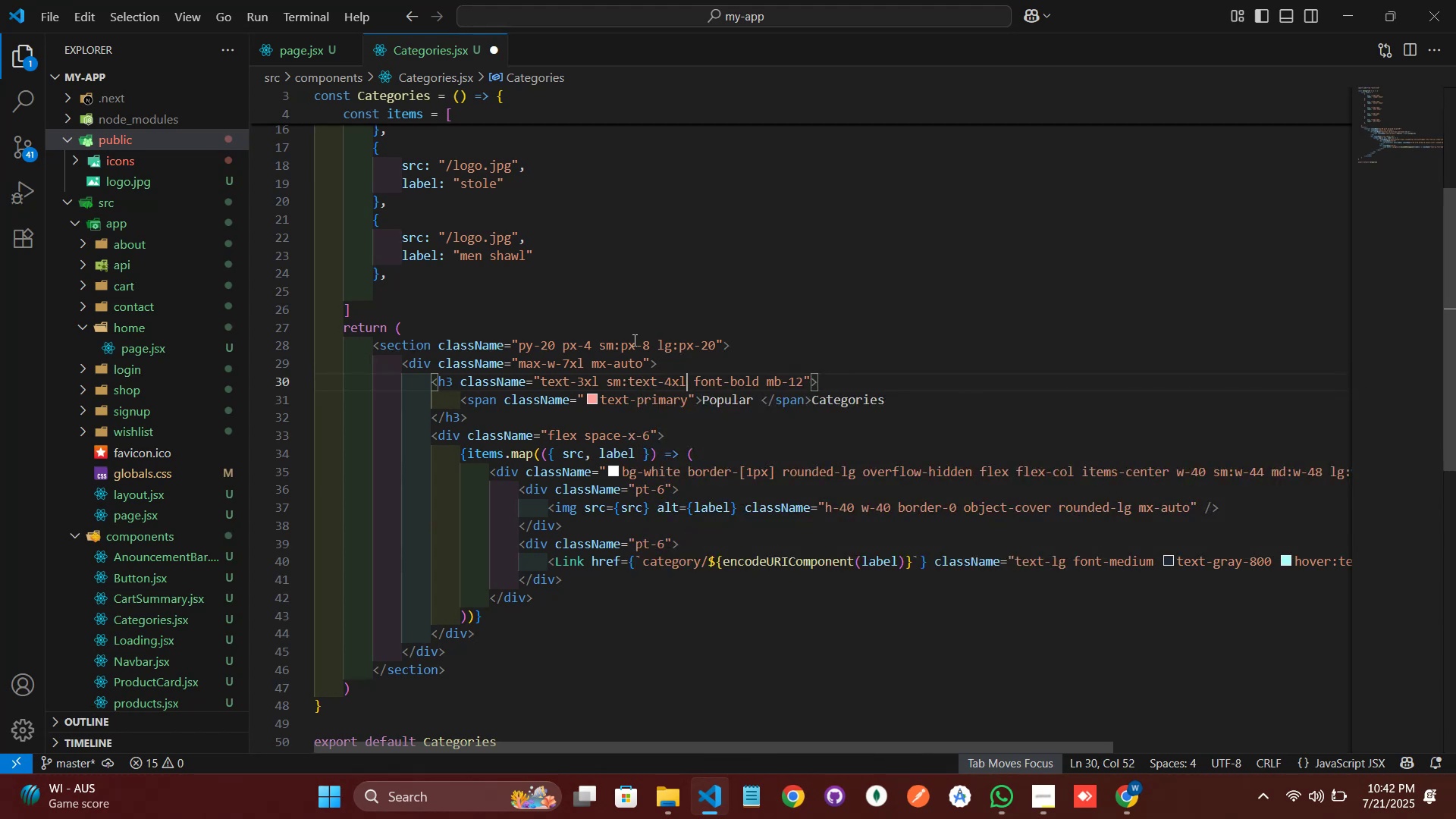 
type( to be more professional and beautifull)
 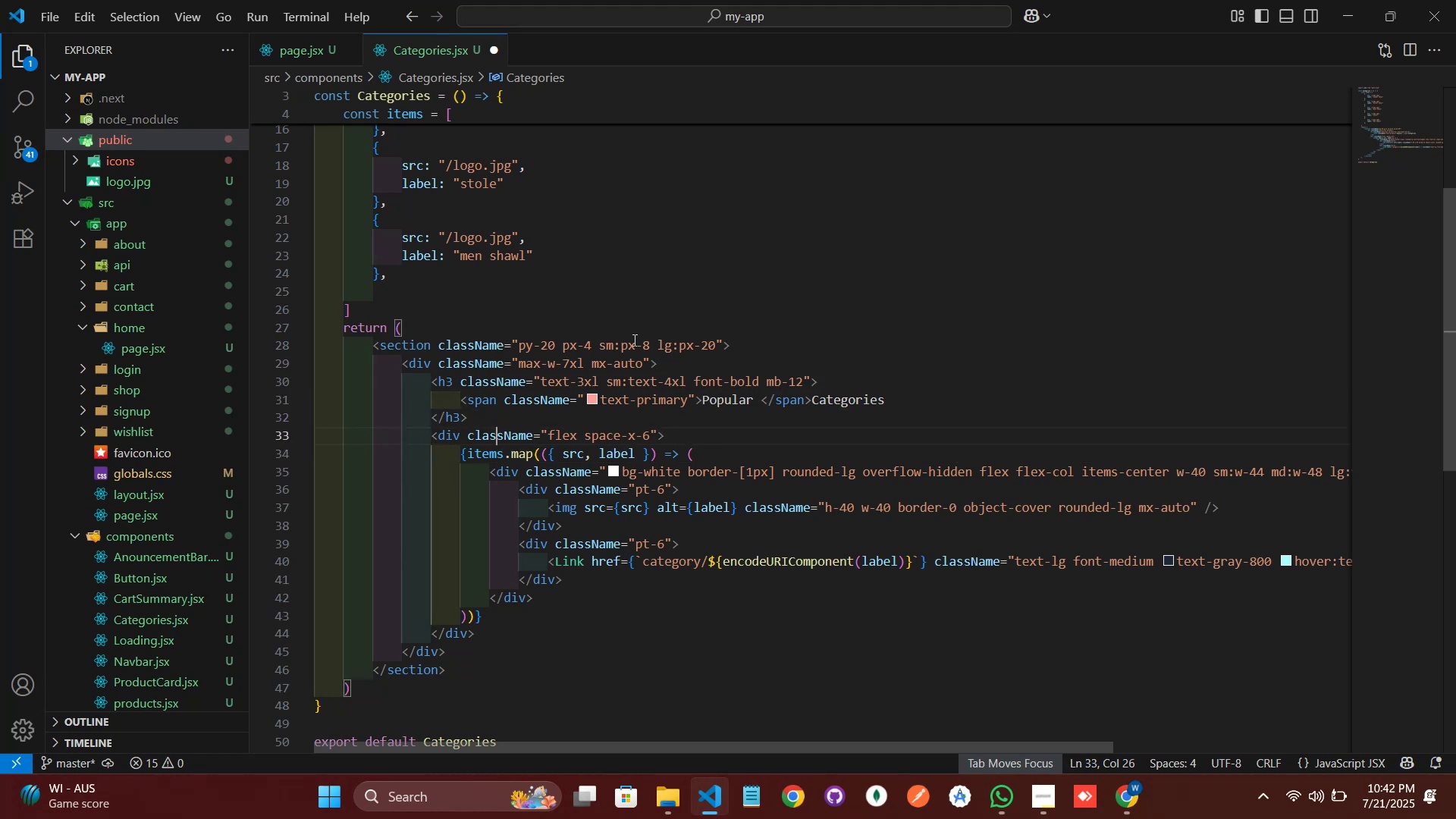 
left_click([1166, 595])
 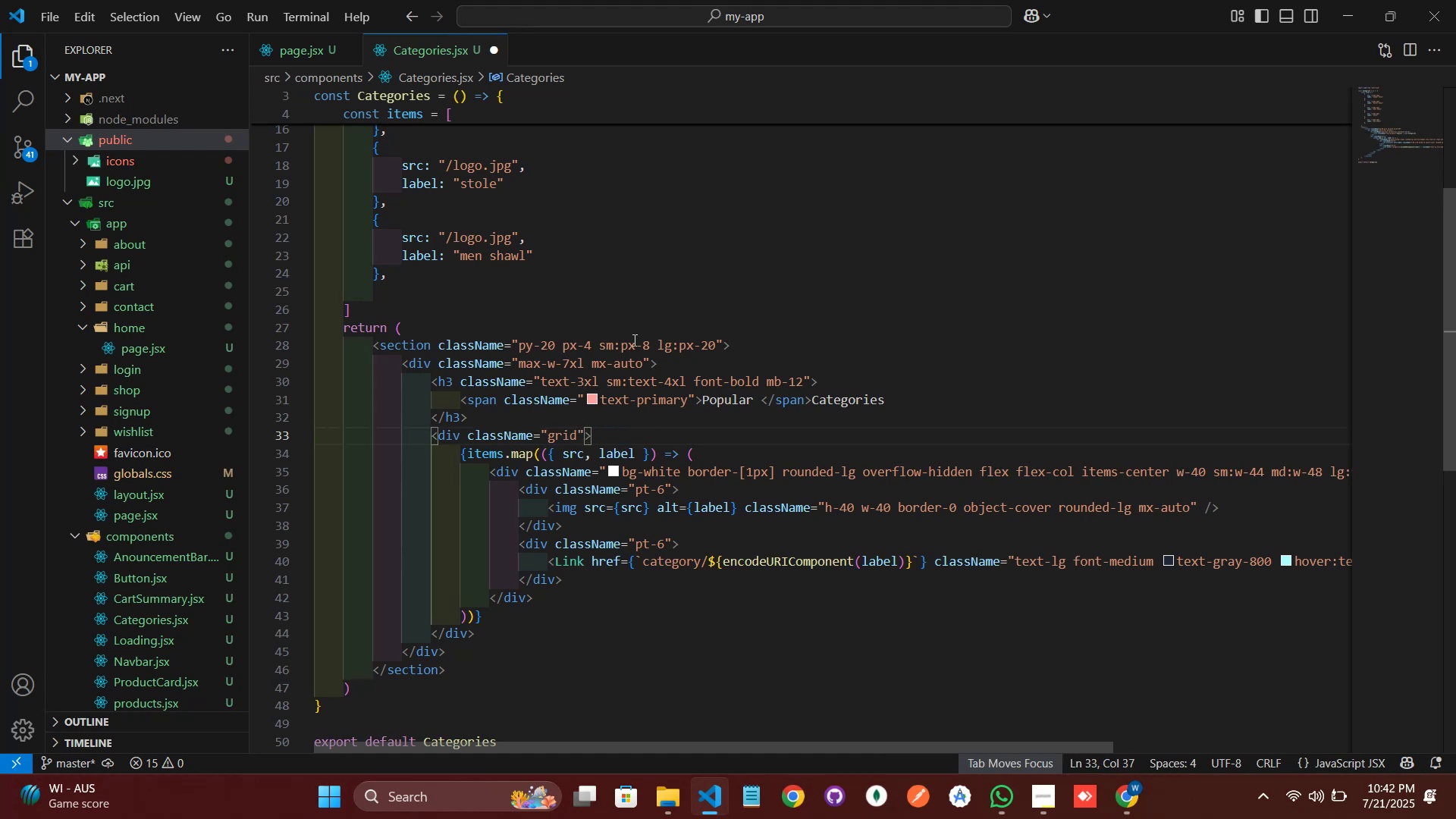 
wait(6.41)
 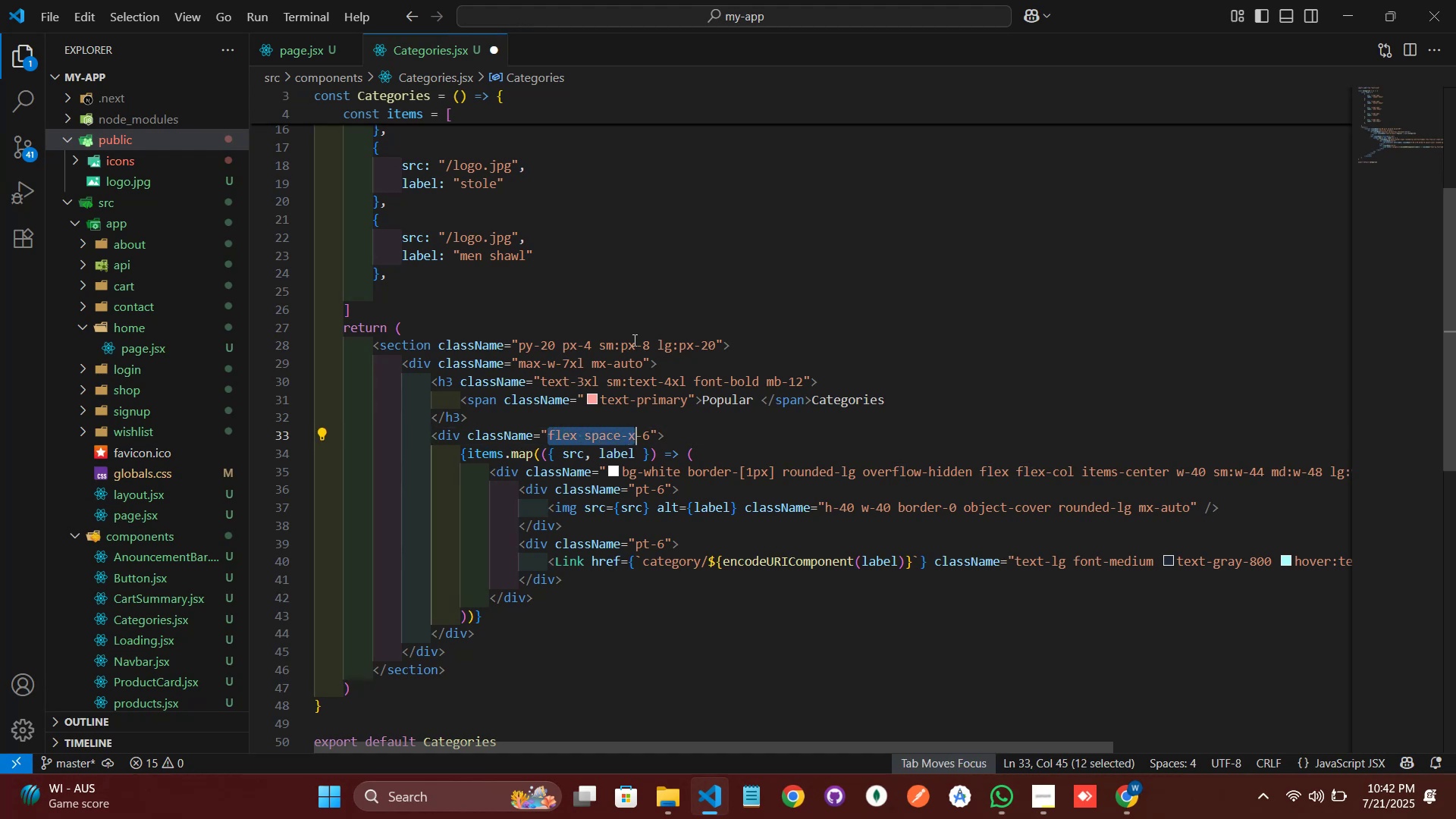 
left_click([739, 478])
 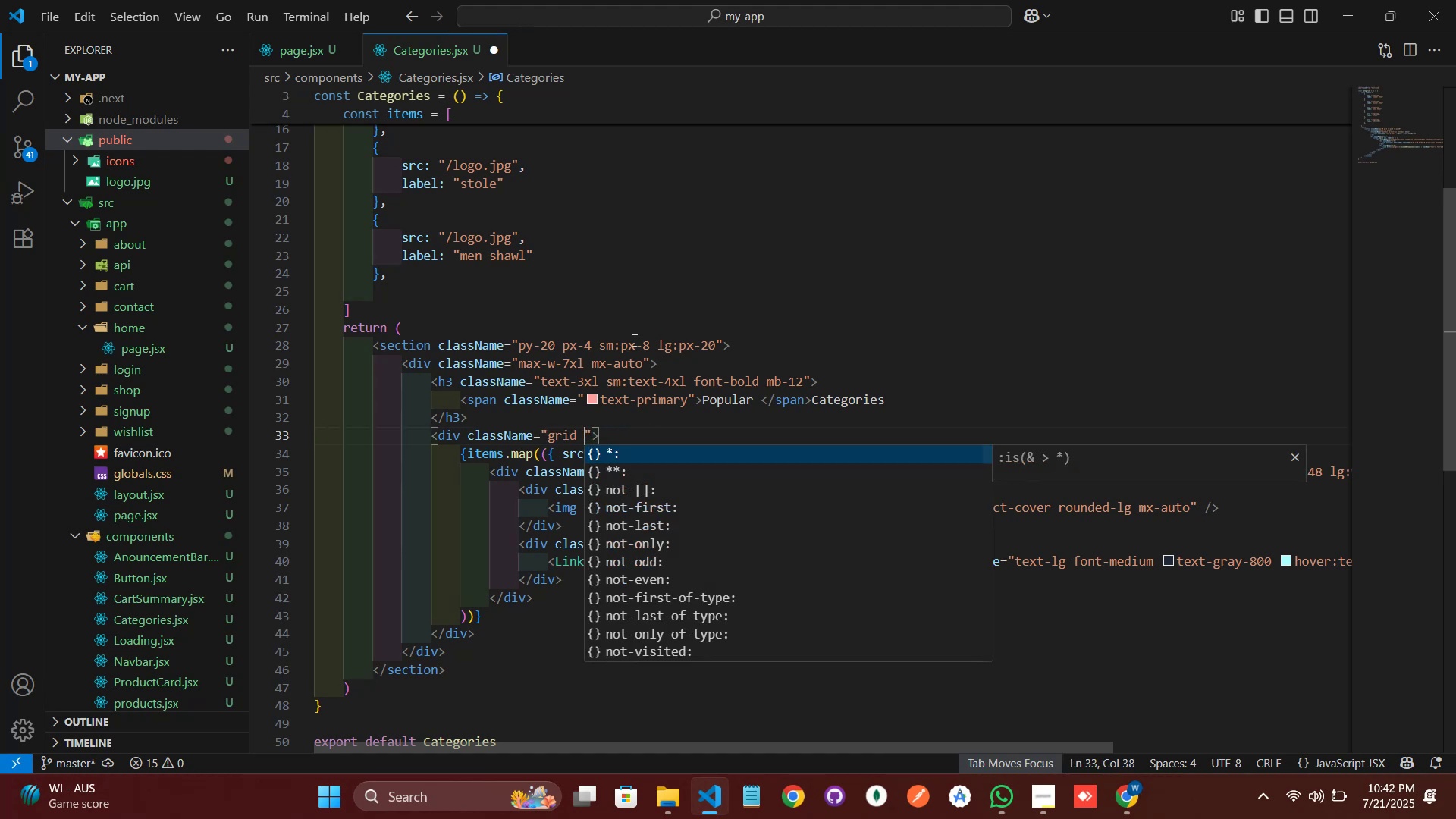 
left_click([390, 100])
 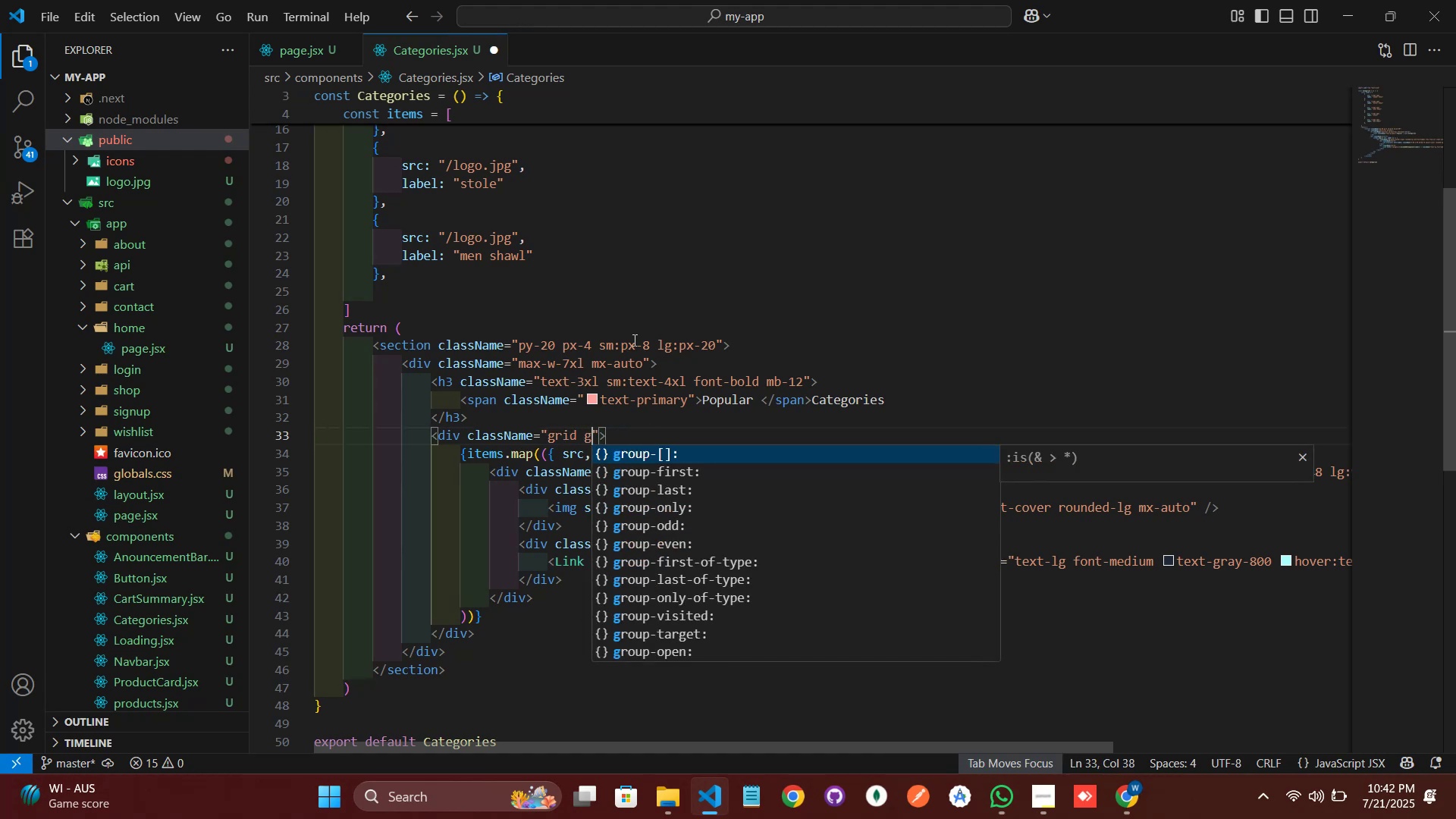 
scroll: coordinate [833, 516], scroll_direction: down, amount: 10.0
 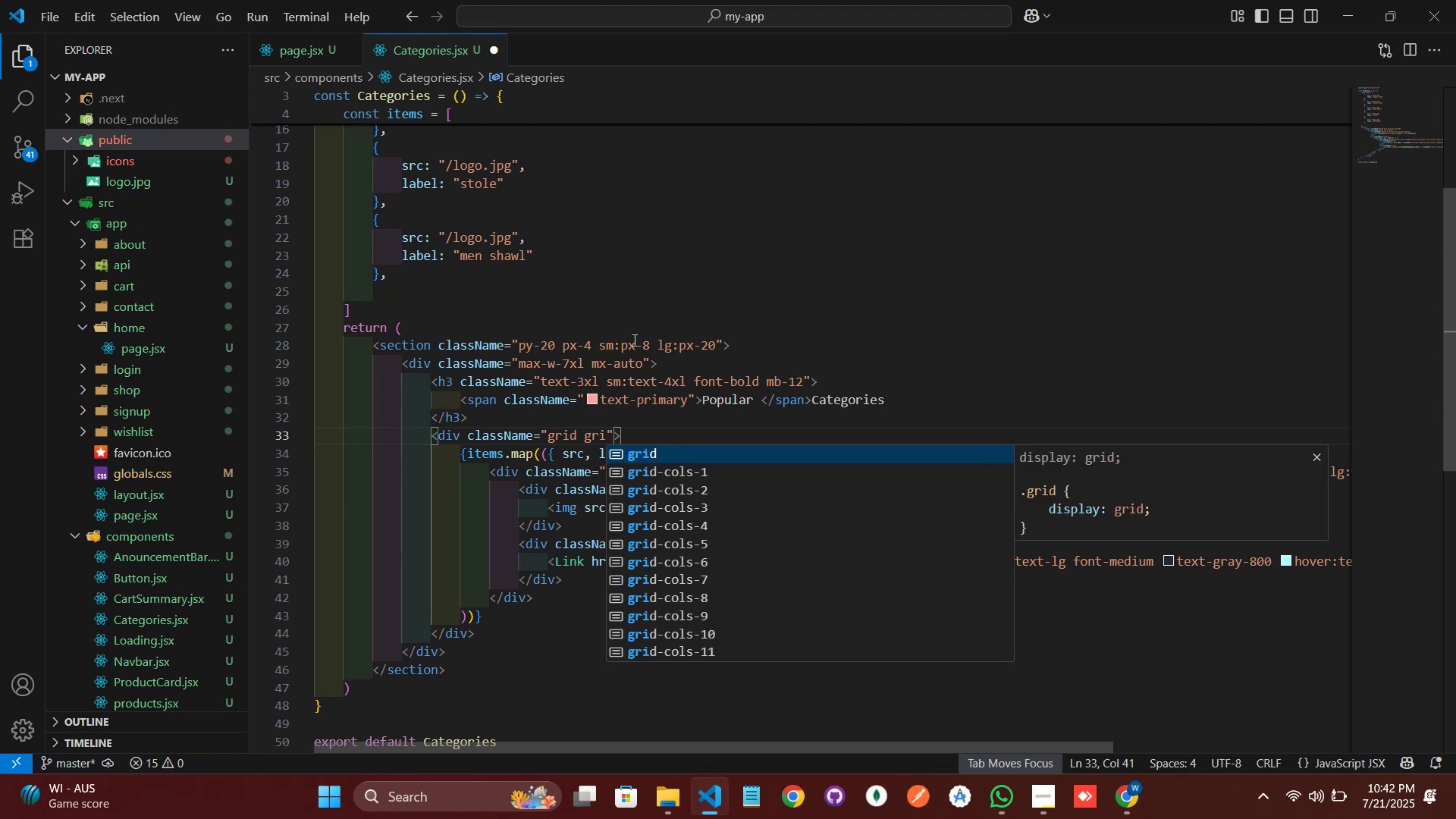 
left_click([1199, 579])
 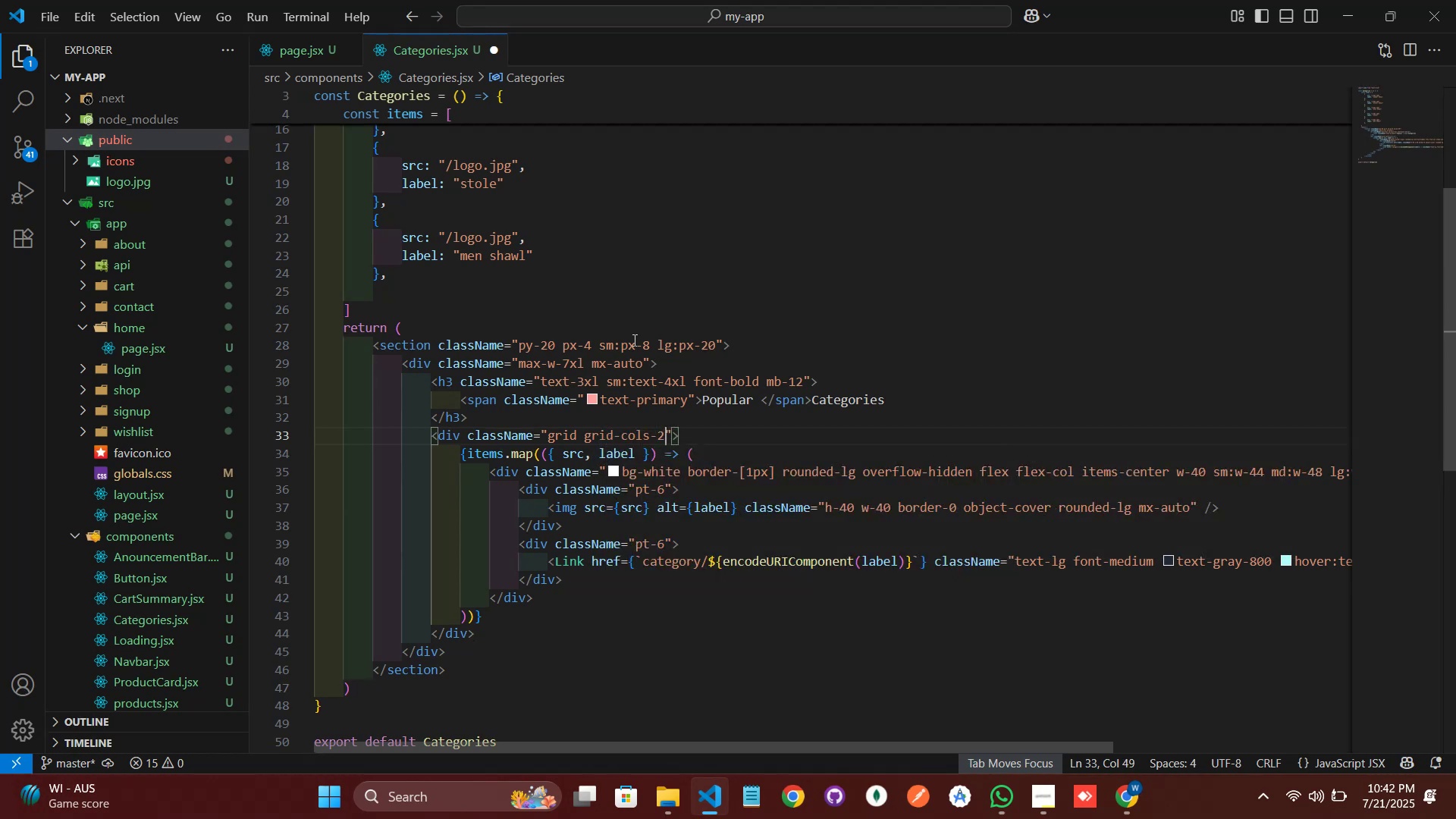 
scroll: coordinate [422, 566], scroll_direction: down, amount: 39.0
 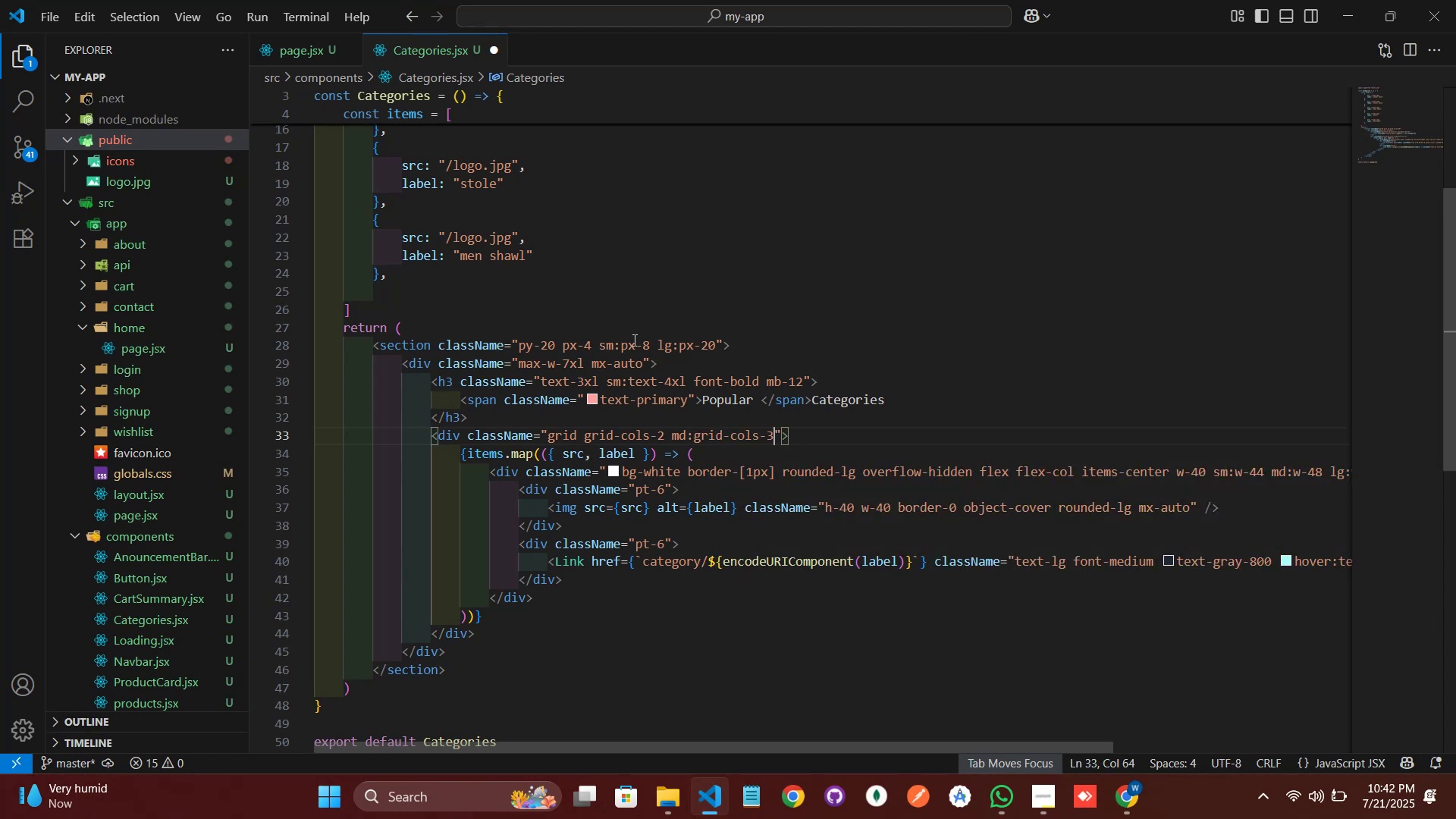 
scroll: coordinate [422, 566], scroll_direction: down, amount: 4.0
 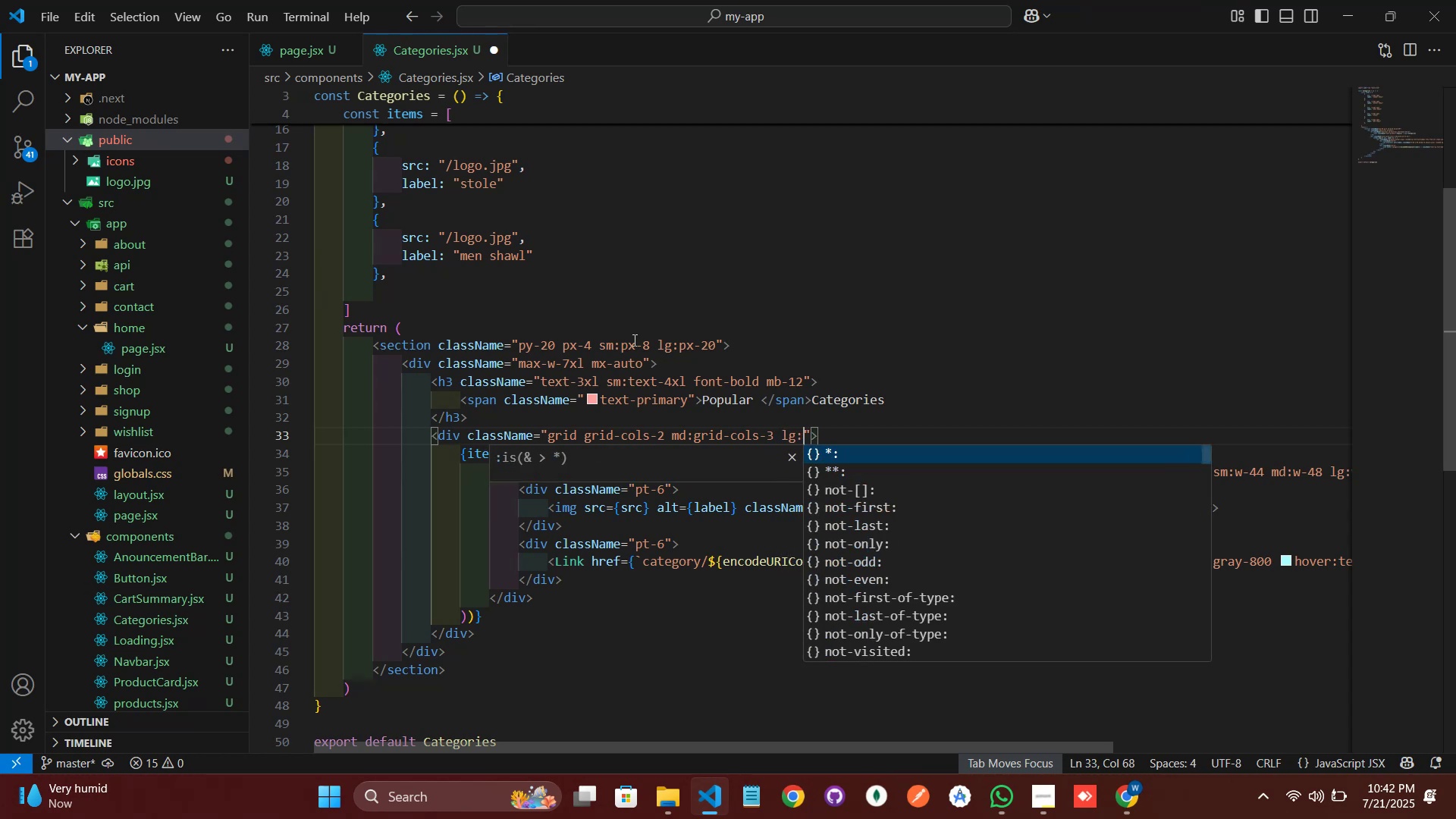 
wait(6.84)
 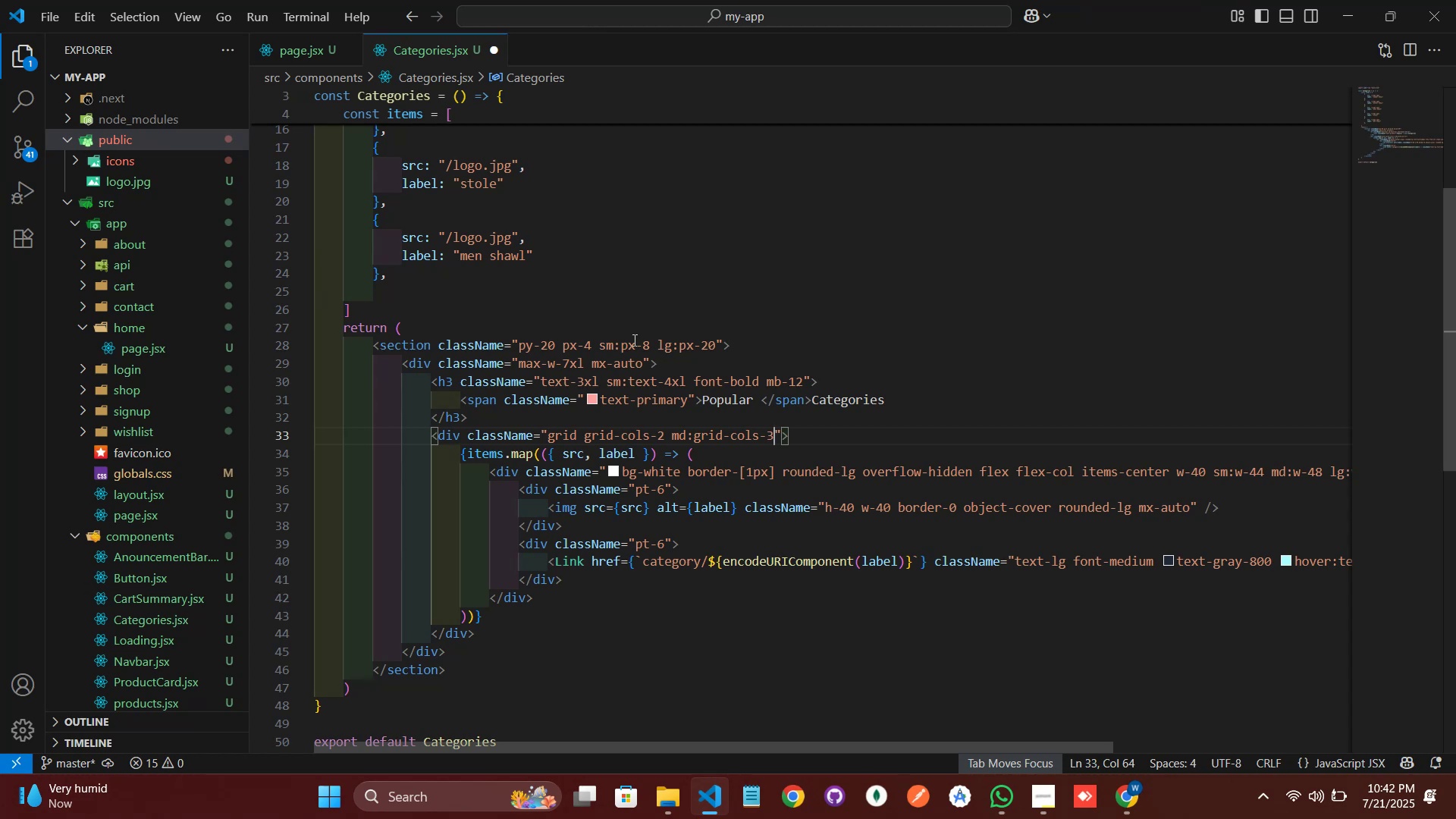 
scroll: coordinate [459, 549], scroll_direction: up, amount: 9.0
 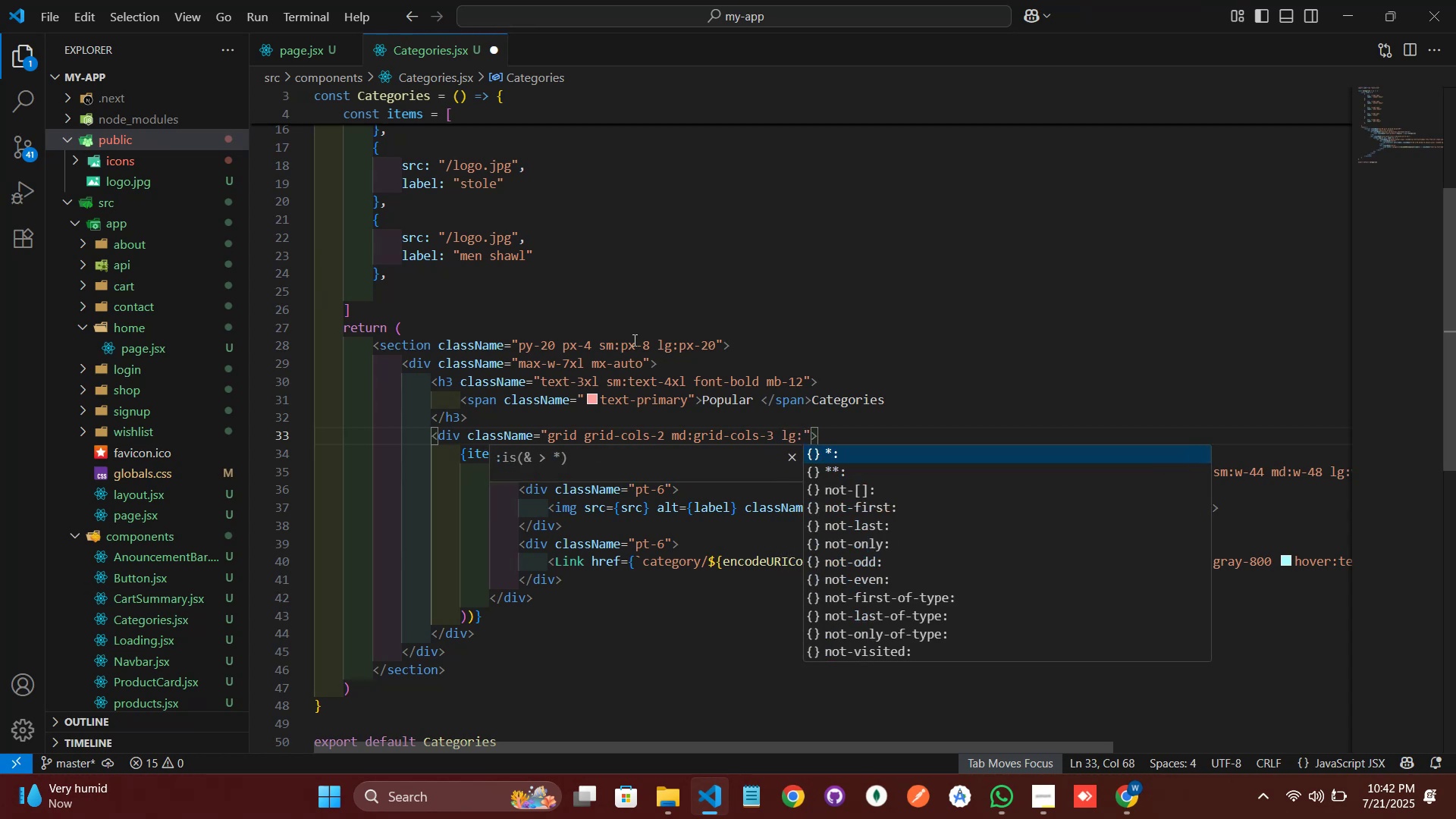 
left_click([1134, 304])
 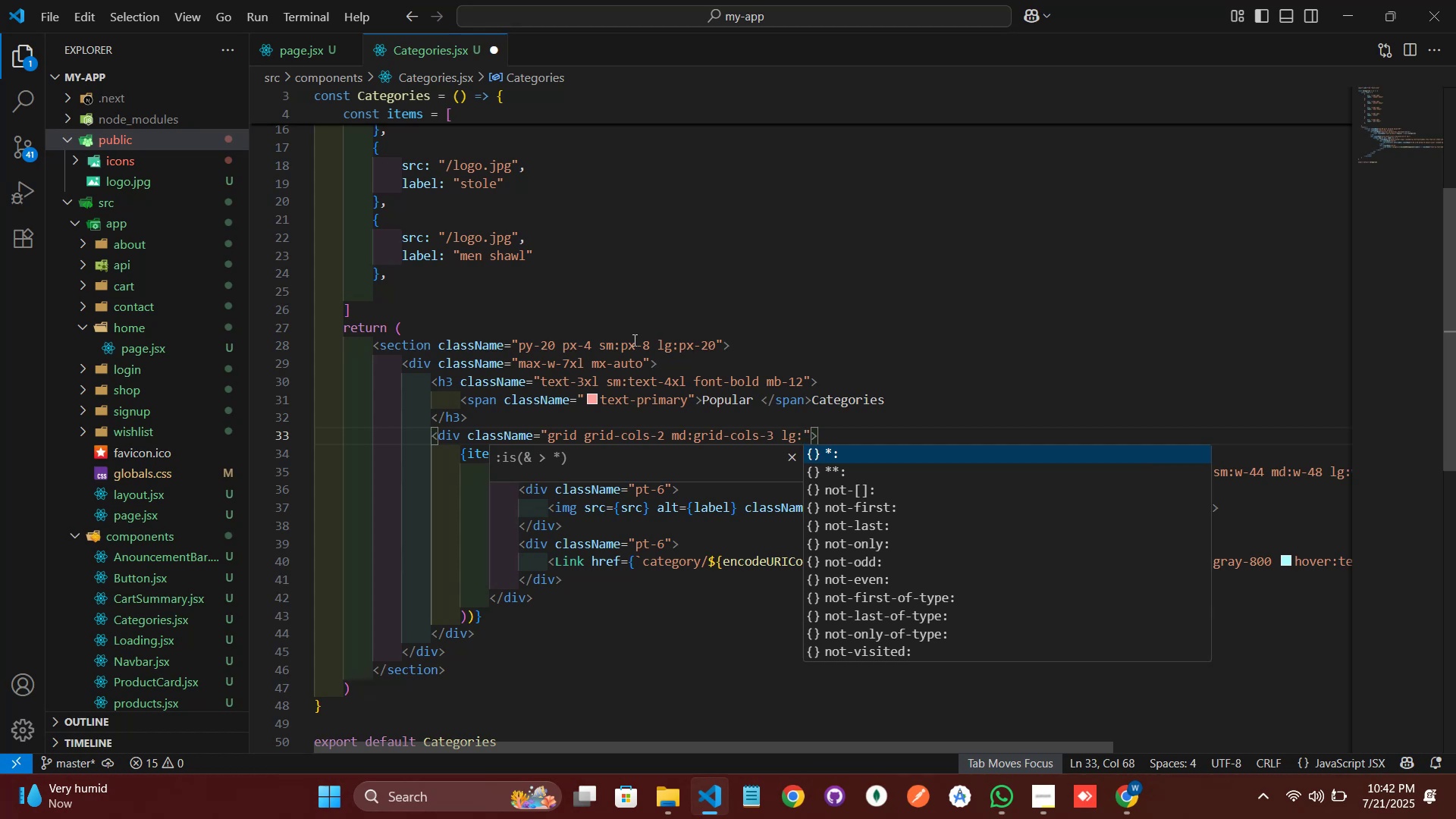 
key(Alt+Tab)
 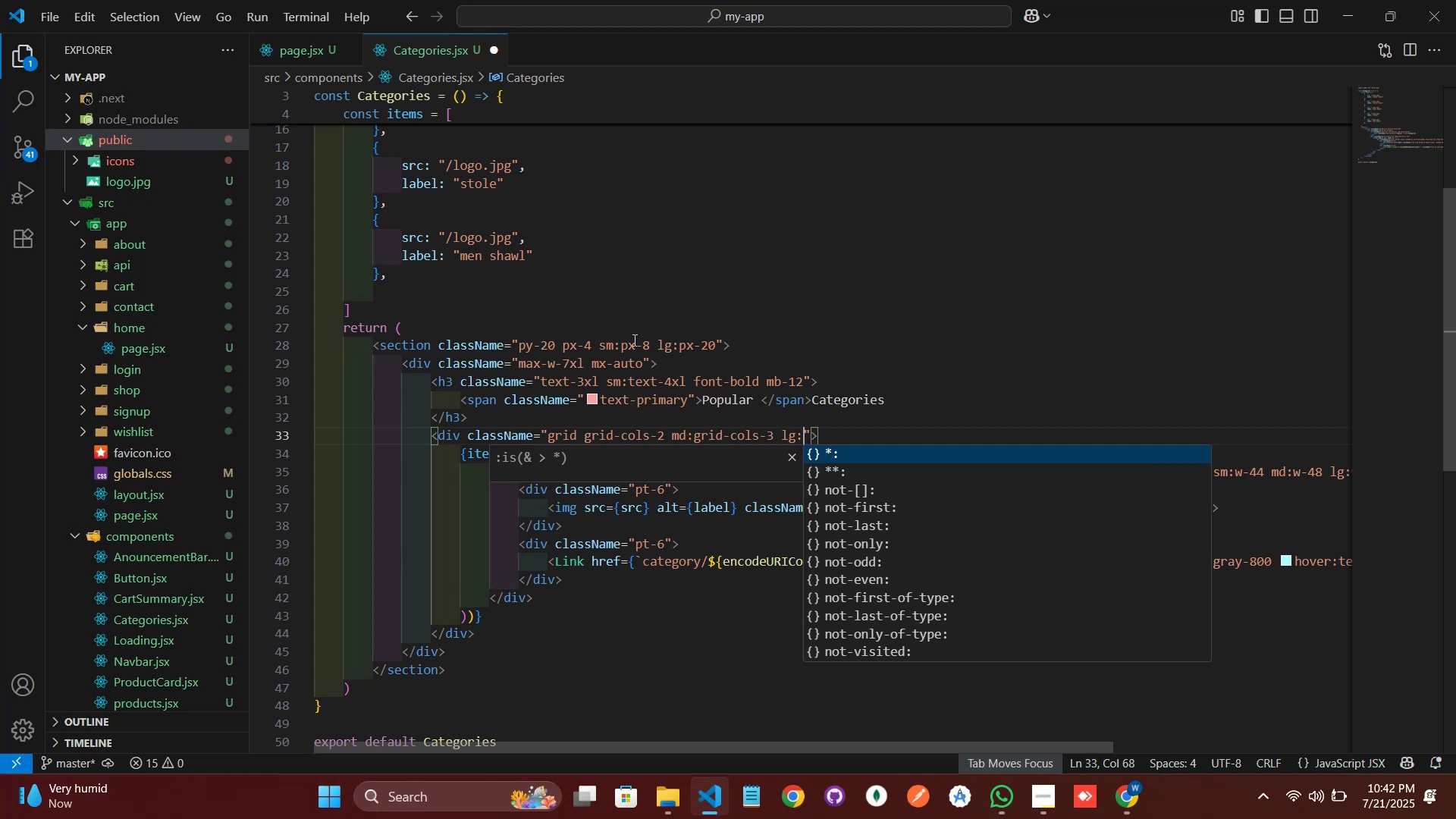 
left_click([893, 494])
 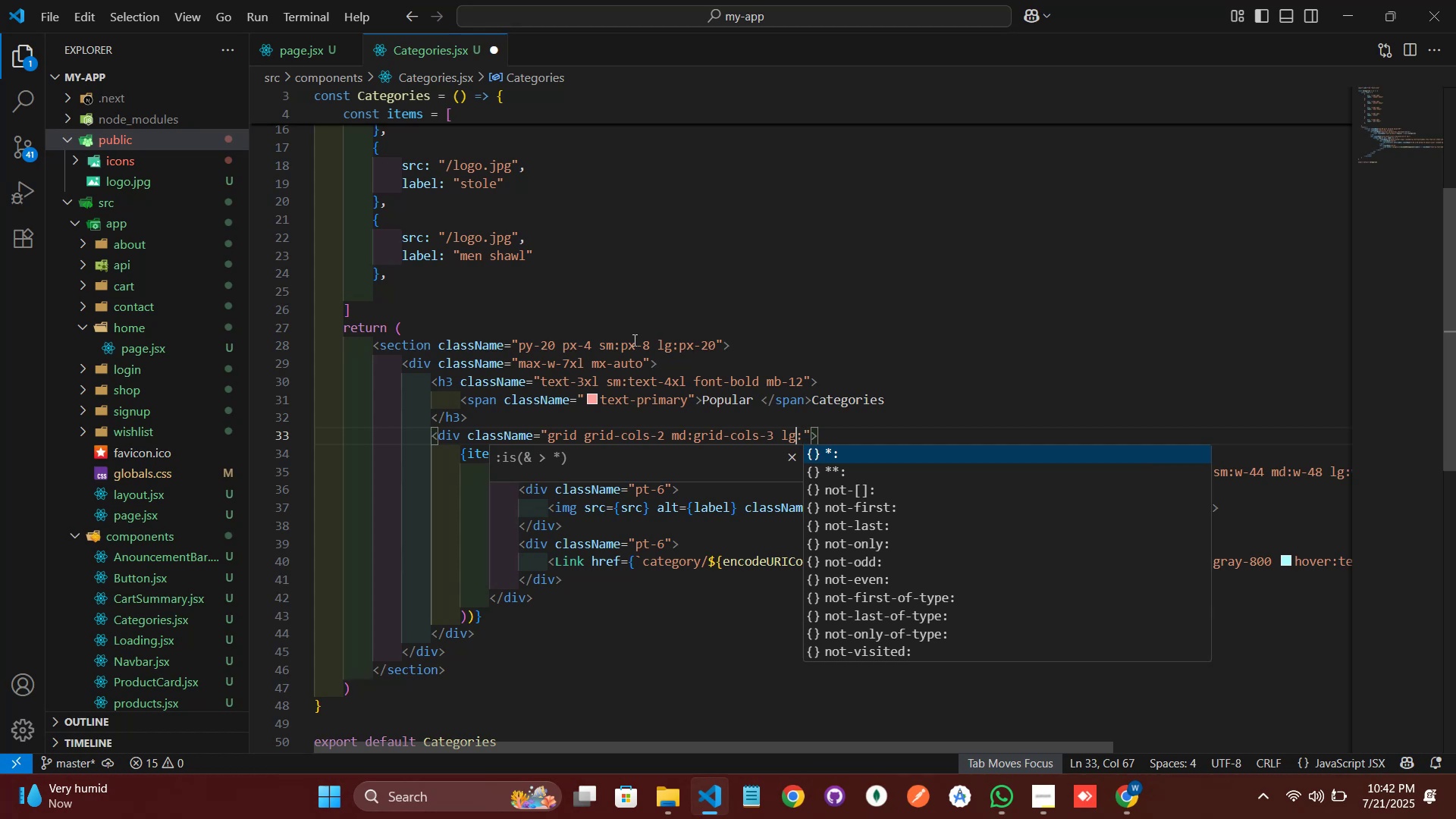 
key(Control+A)
 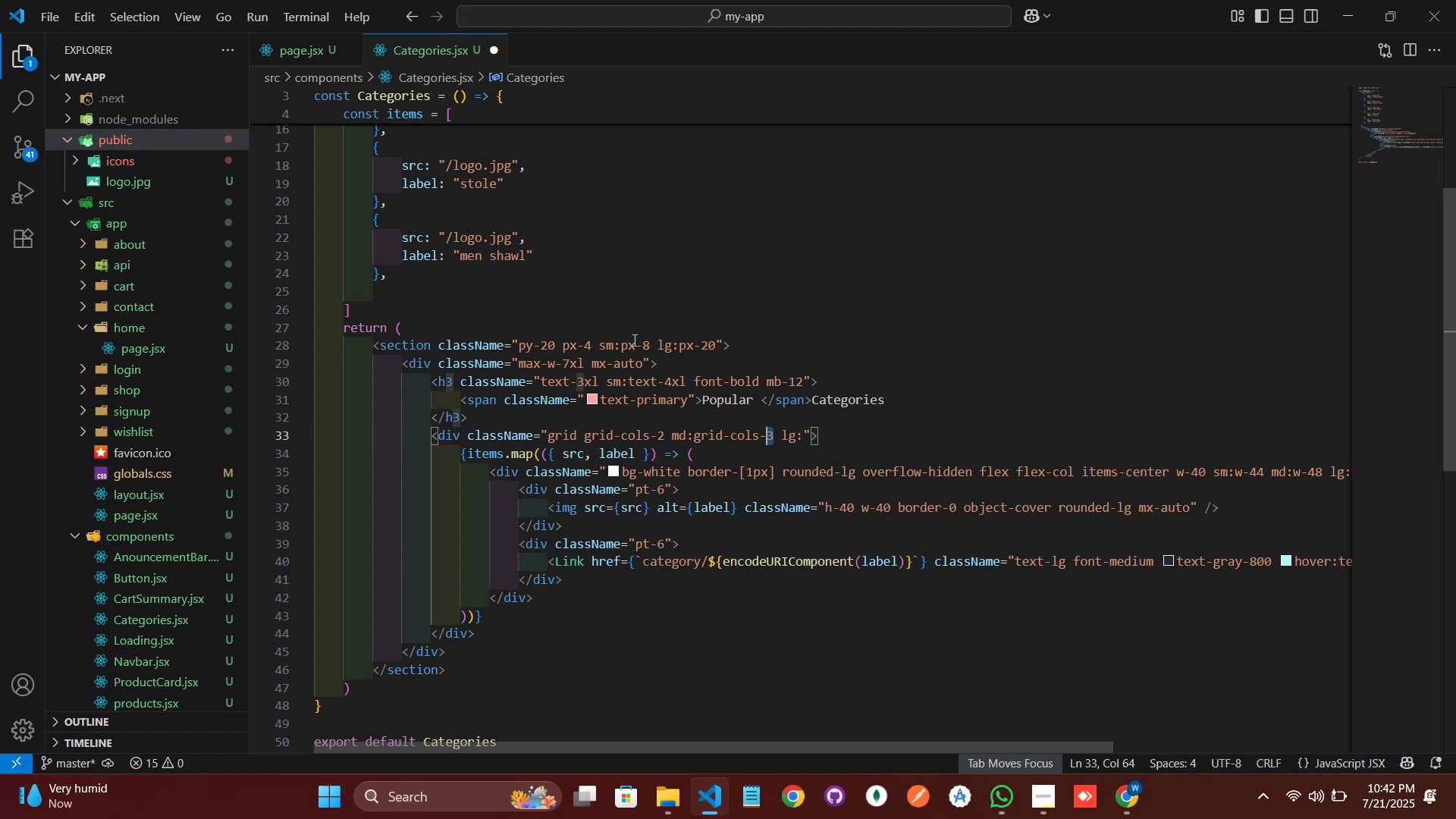 
key(Control+V)
 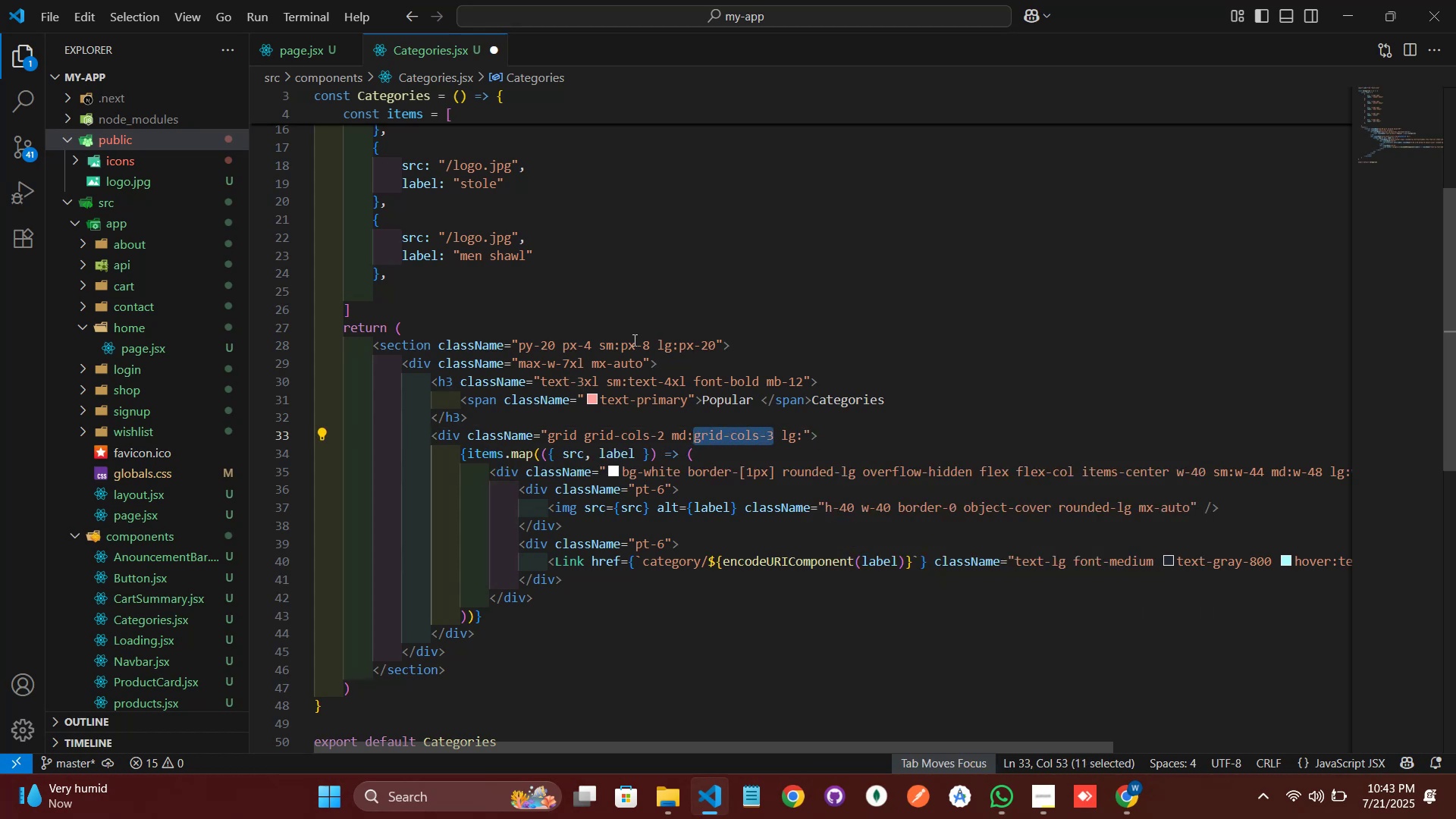 
key(Alt+Shift+F)
 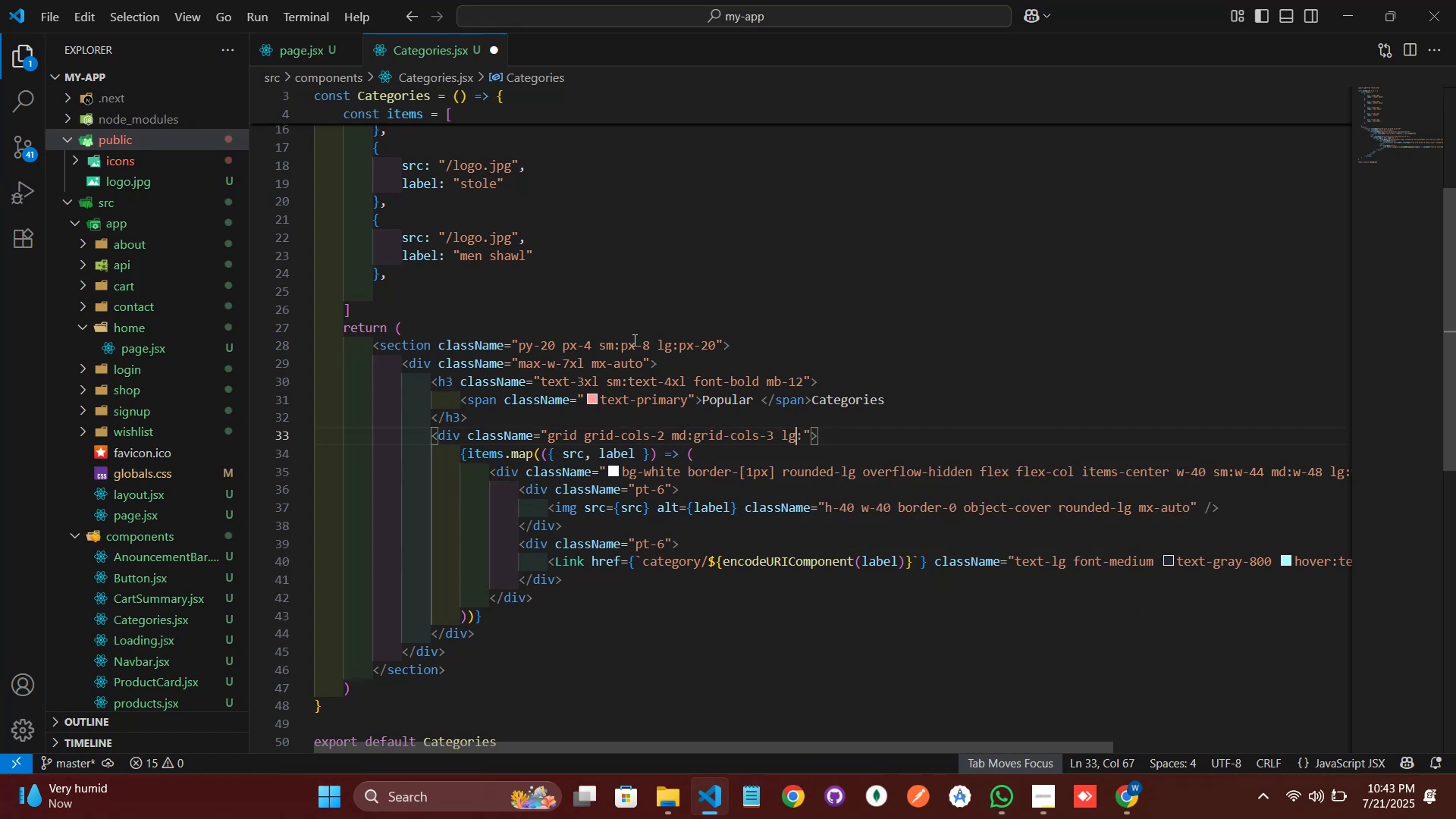 
key(Control+S)
 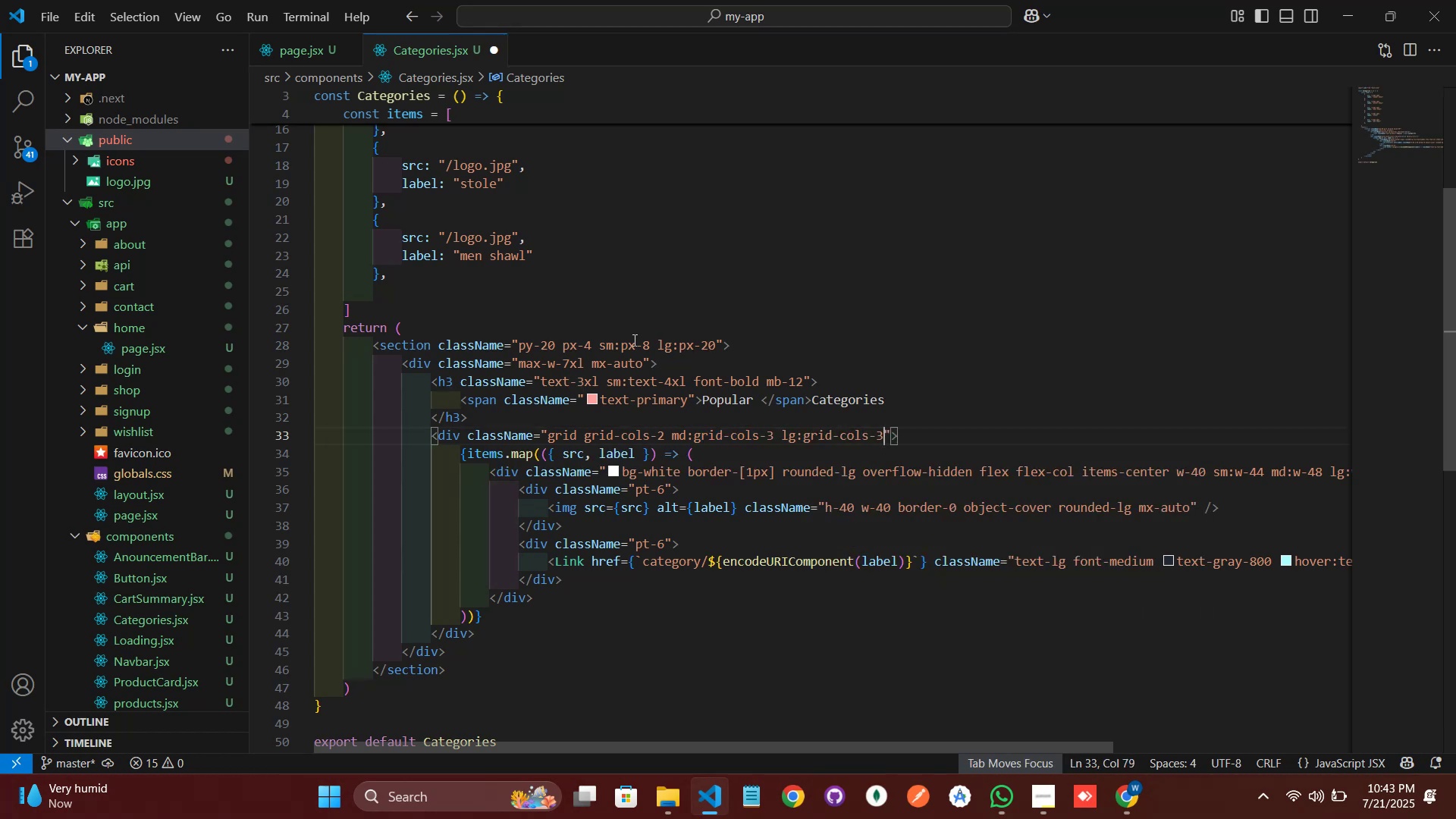 
key(Alt+Tab)
 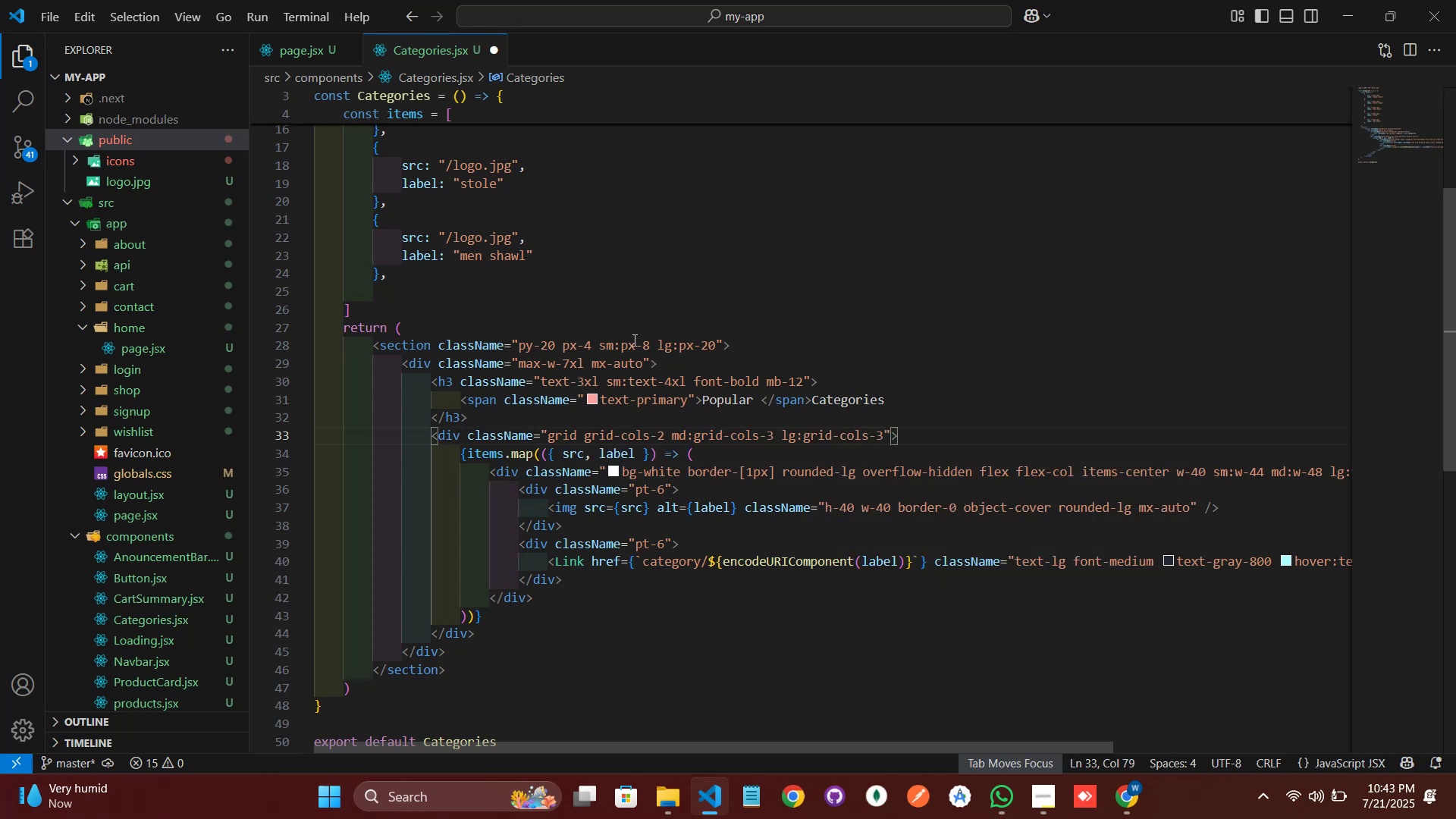 
left_click([258, 0])
 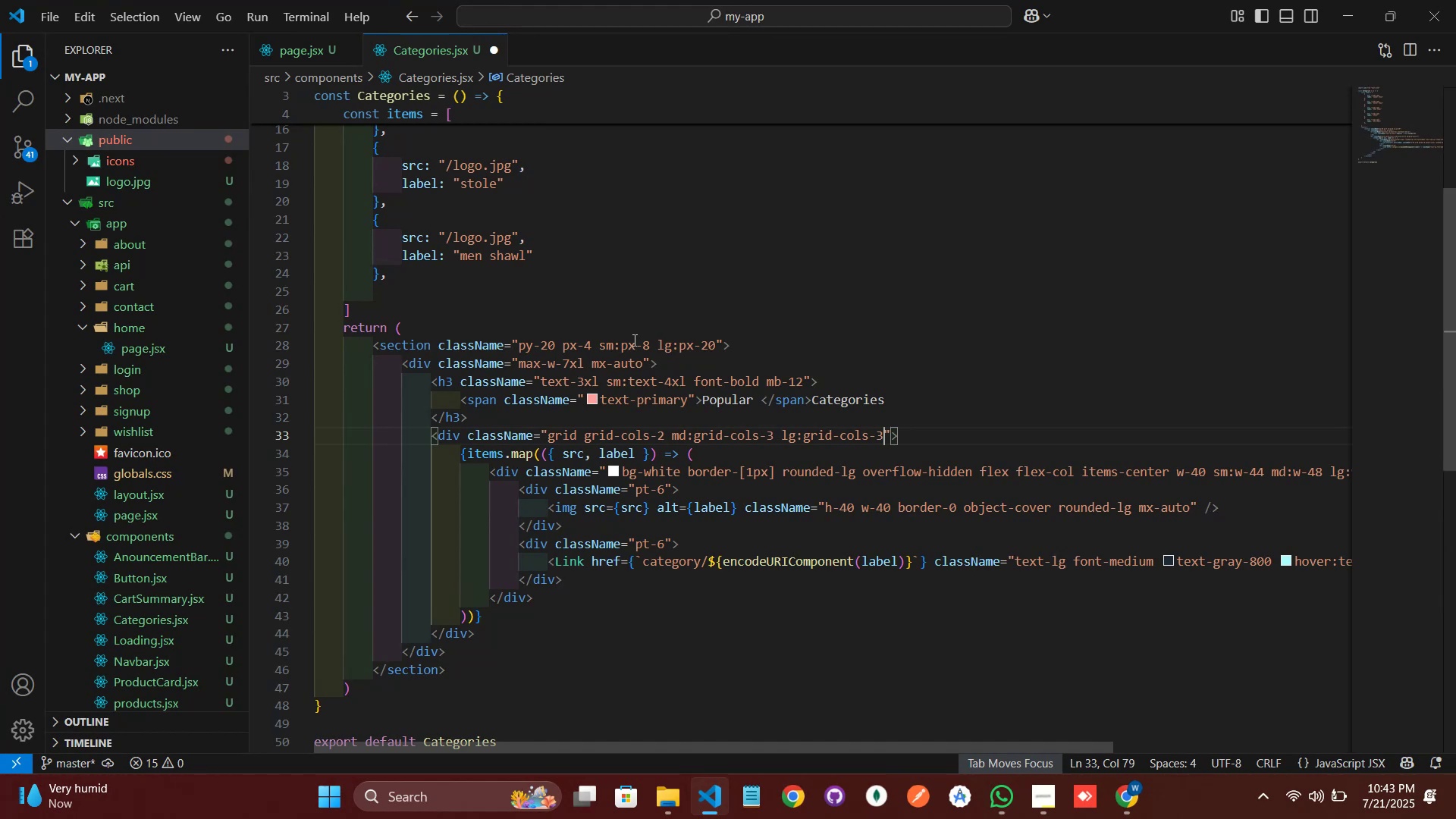 
left_click([88, 61])
 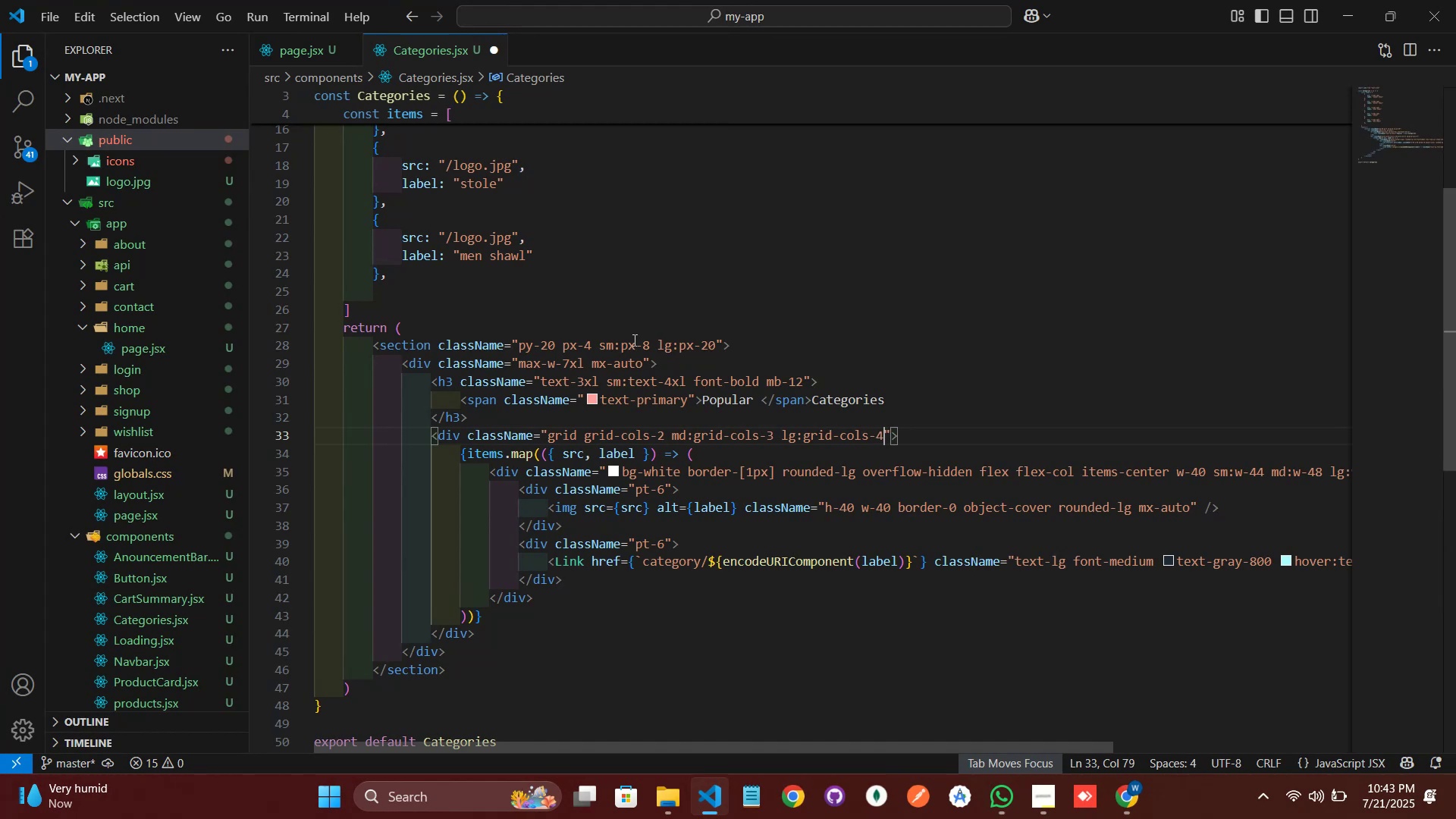 
scroll: coordinate [569, 604], scroll_direction: down, amount: 1.0
 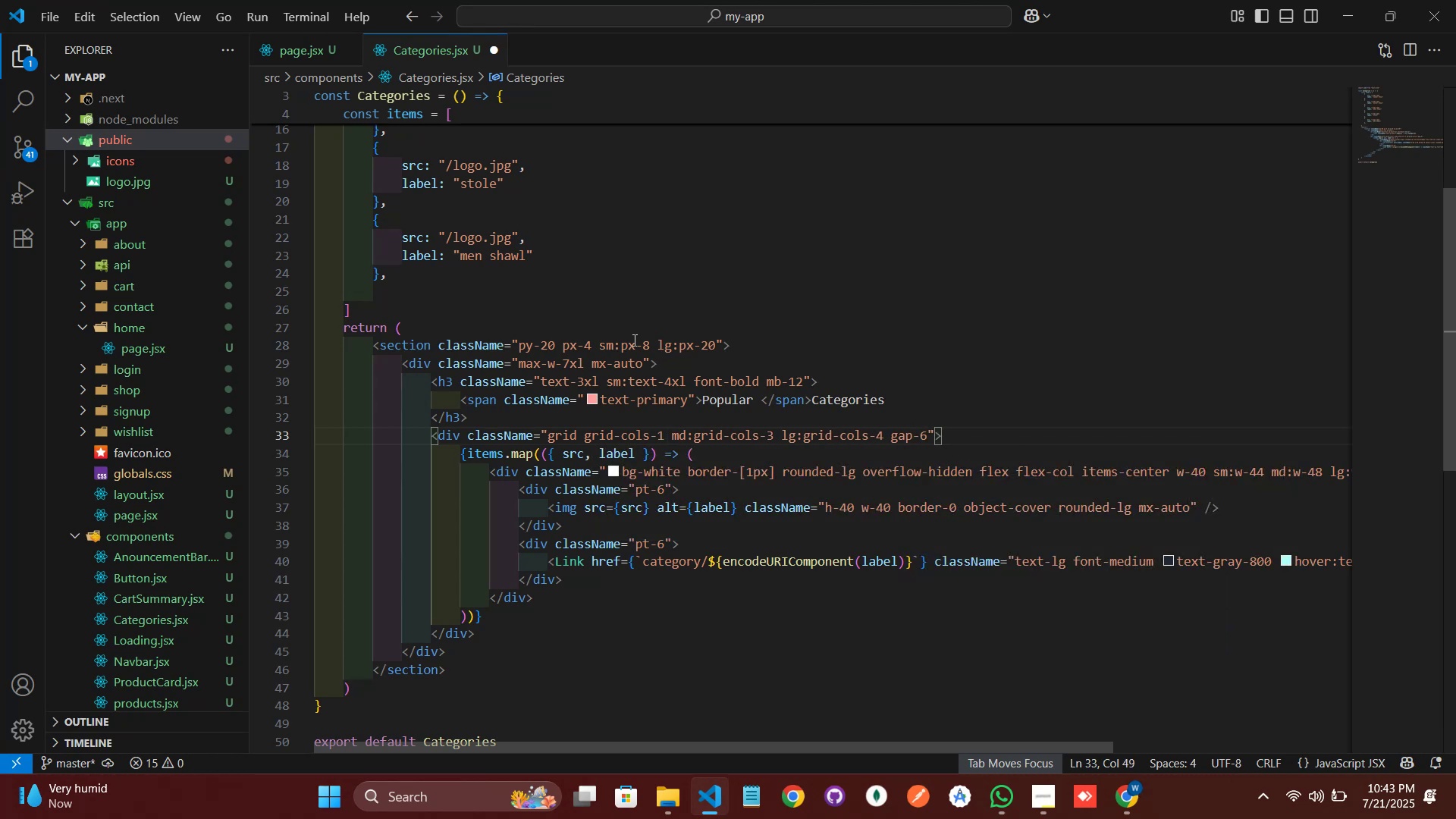 
wait(19.18)
 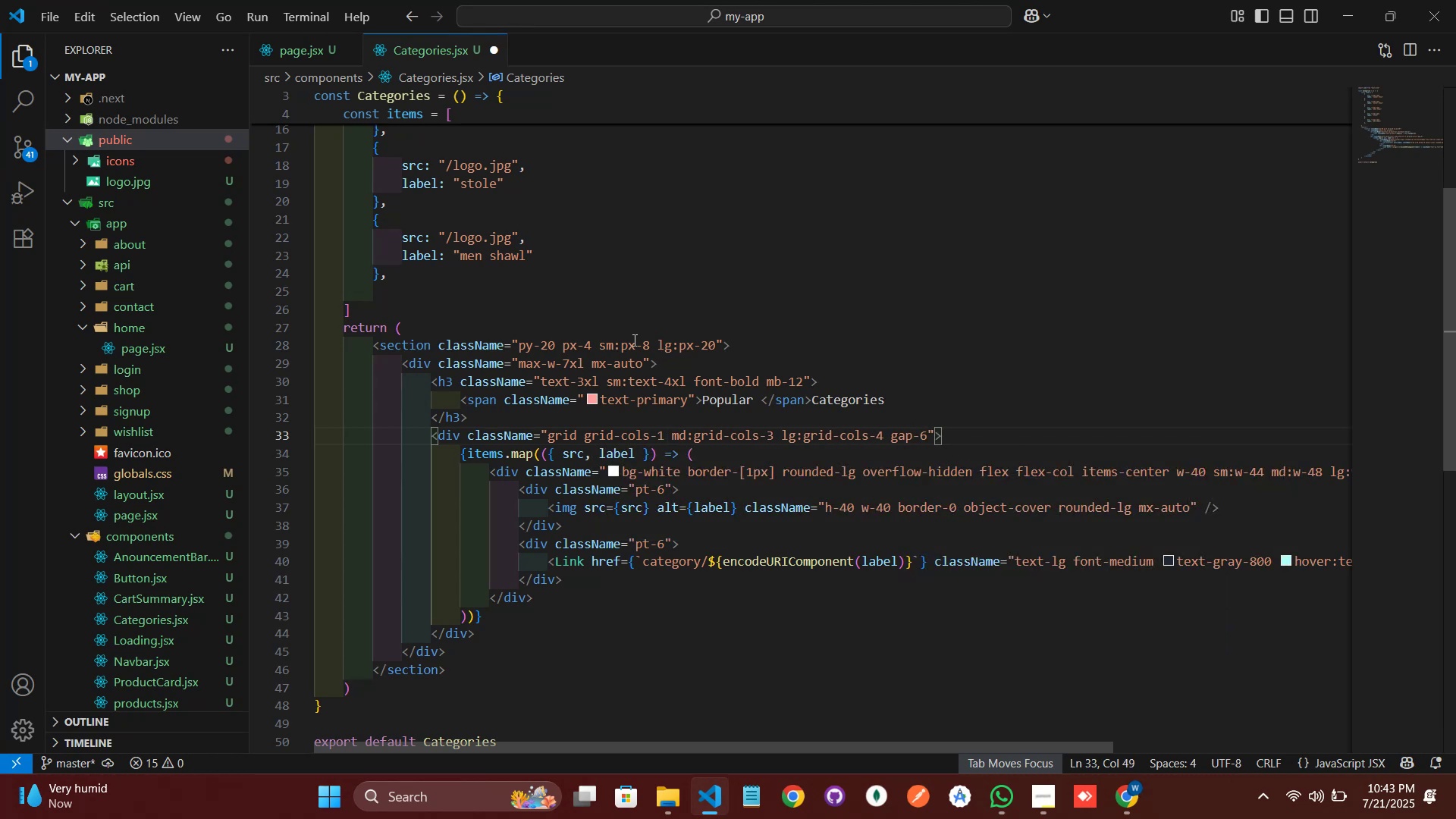 
scroll: coordinate [781, 494], scroll_direction: up, amount: 4.0
 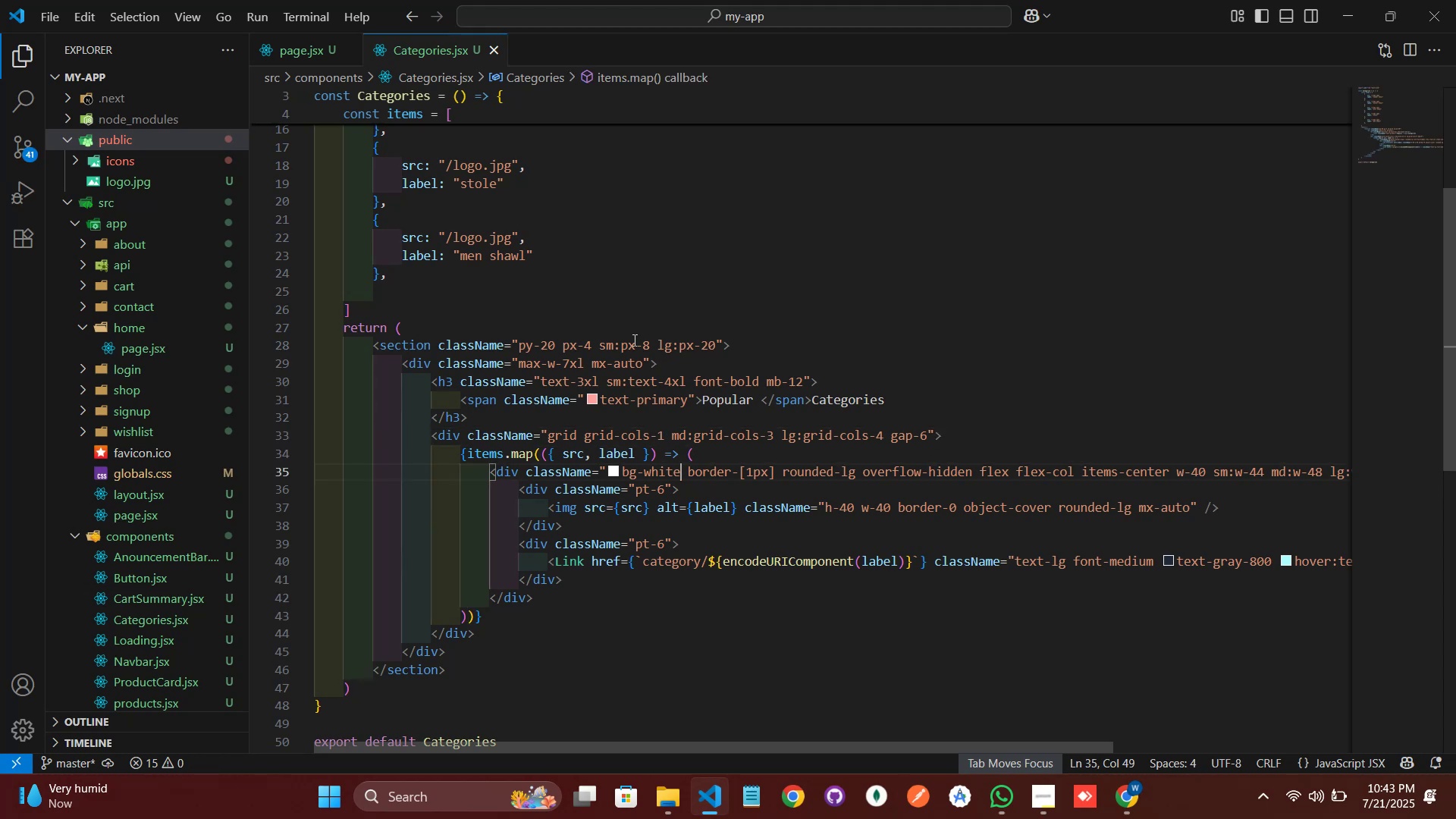 
scroll: coordinate [206, 522], scroll_direction: down, amount: 2.0
 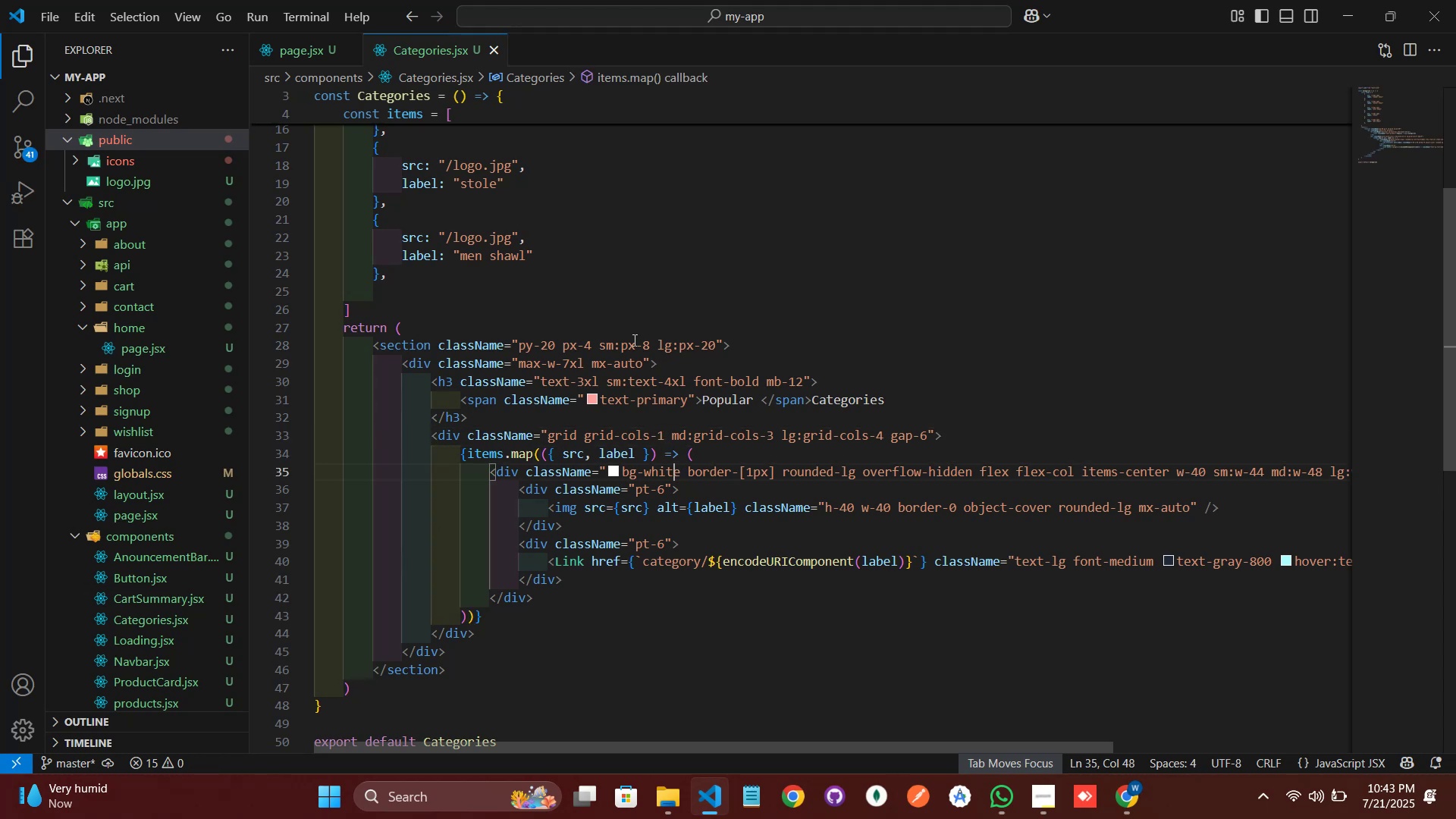 
key(Alt+Tab)
 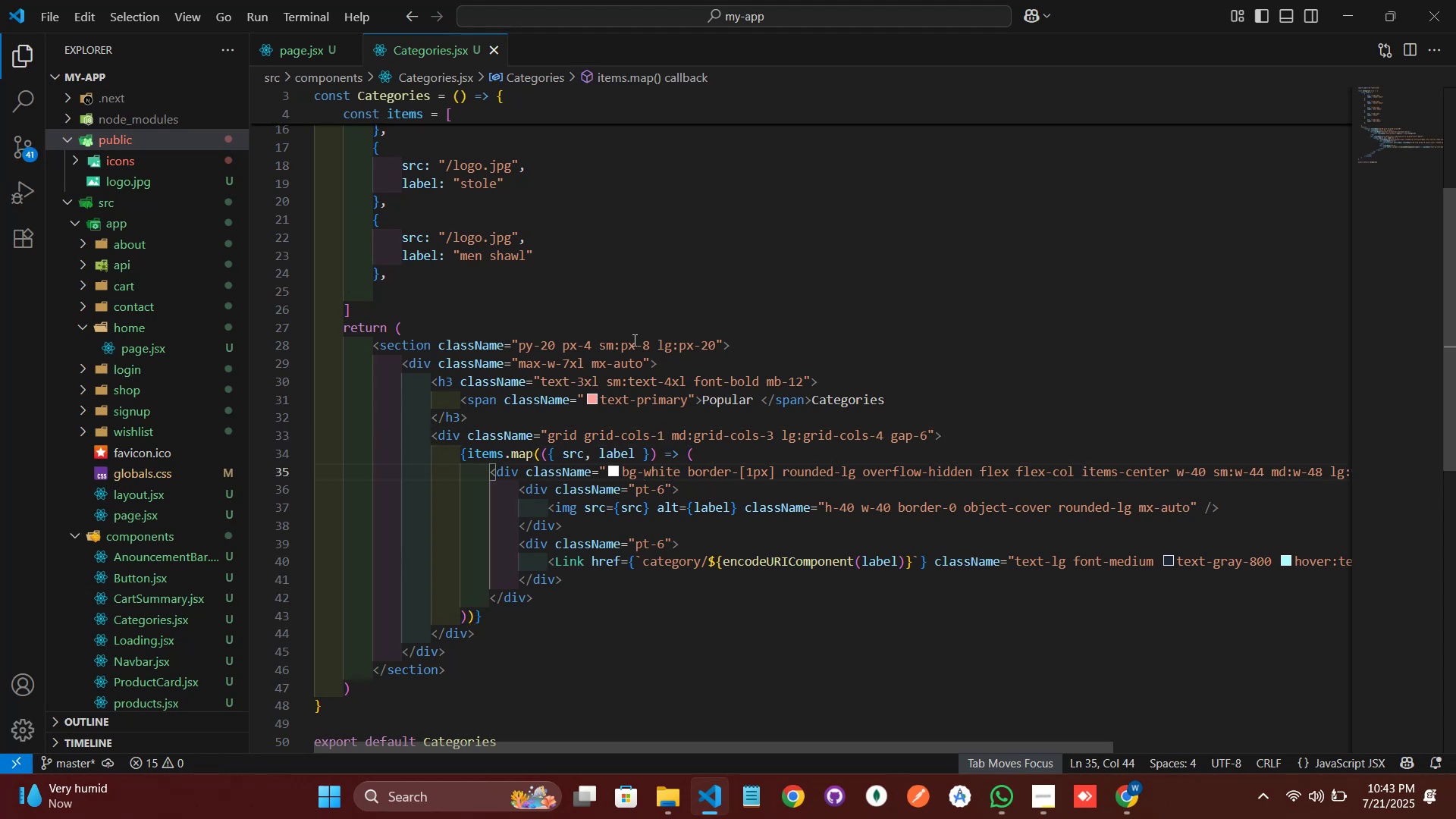 
scroll: coordinate [742, 391], scroll_direction: up, amount: 11.0
 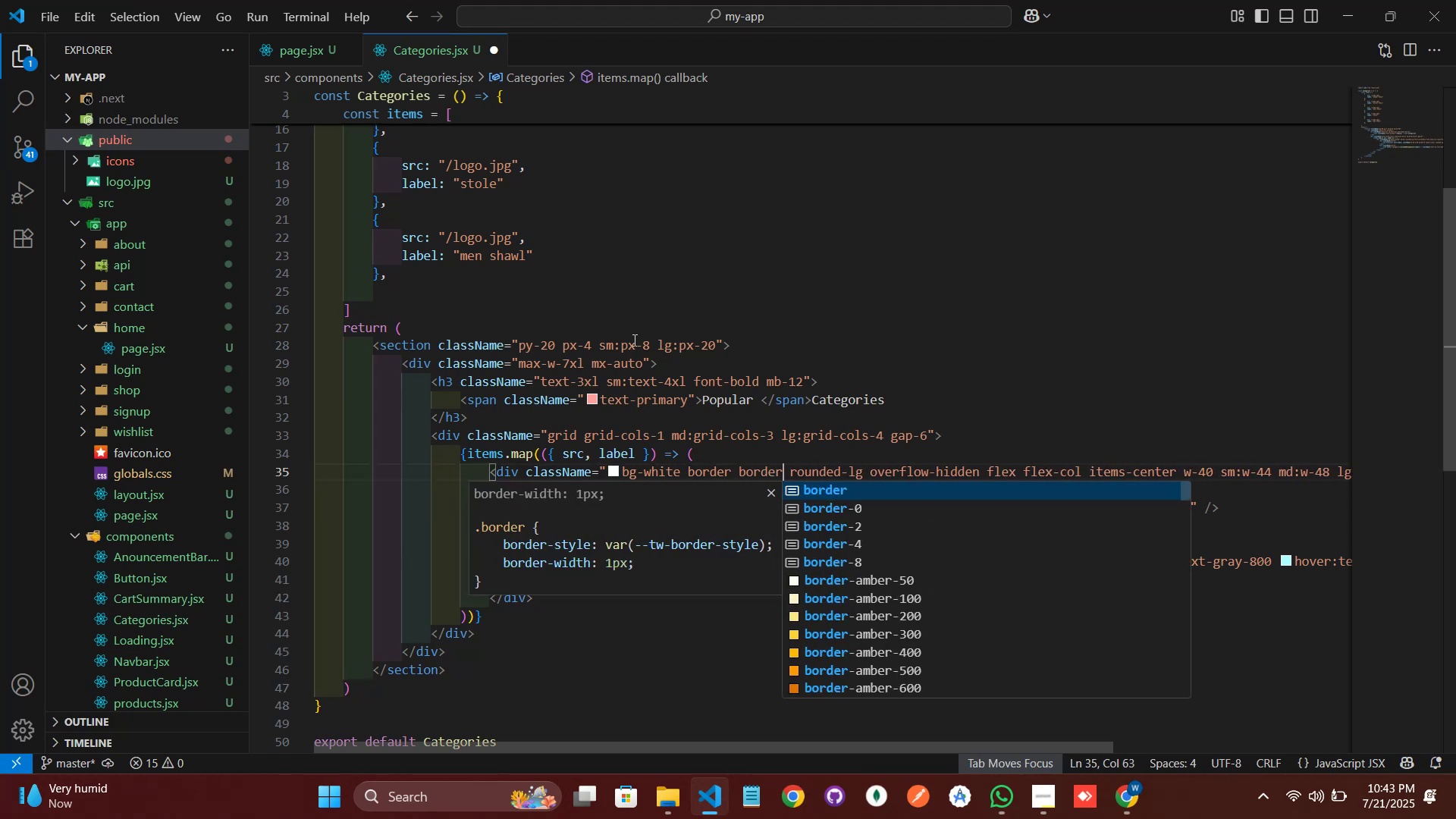 
wait(11.28)
 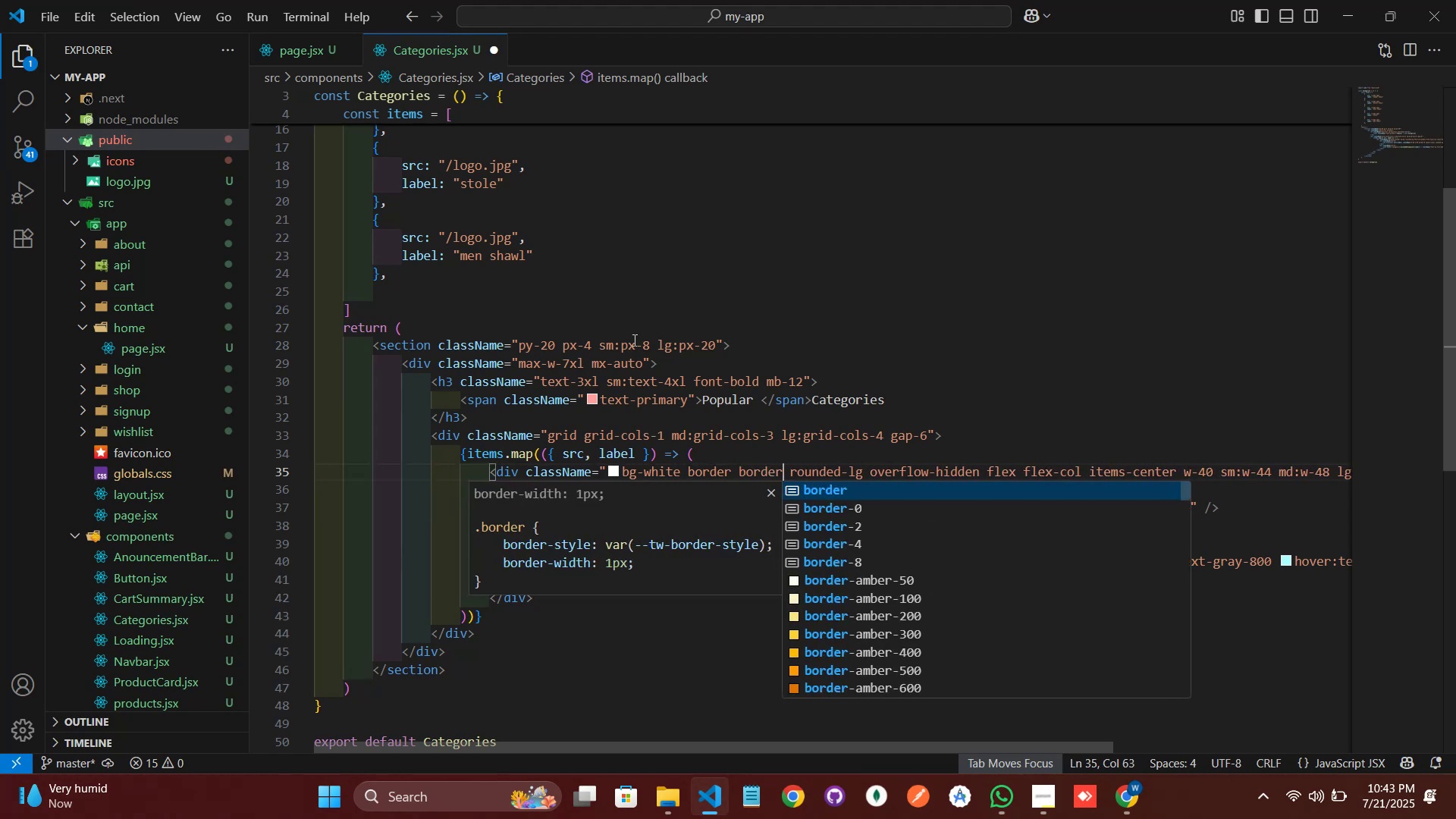 
left_click([994, 477])
 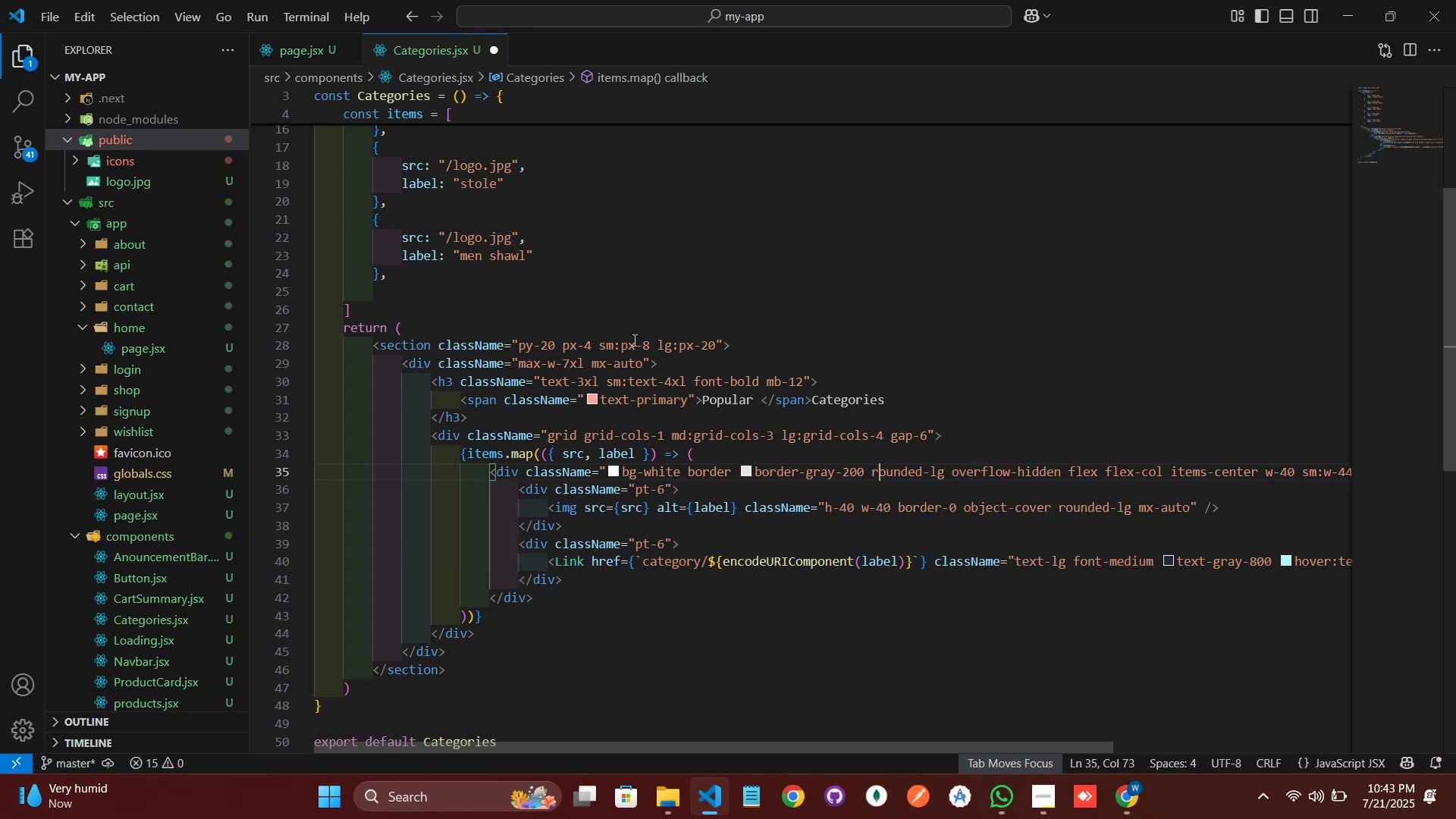 
left_click_drag(start_coordinate=[732, 745], to_coordinate=[996, 738])
 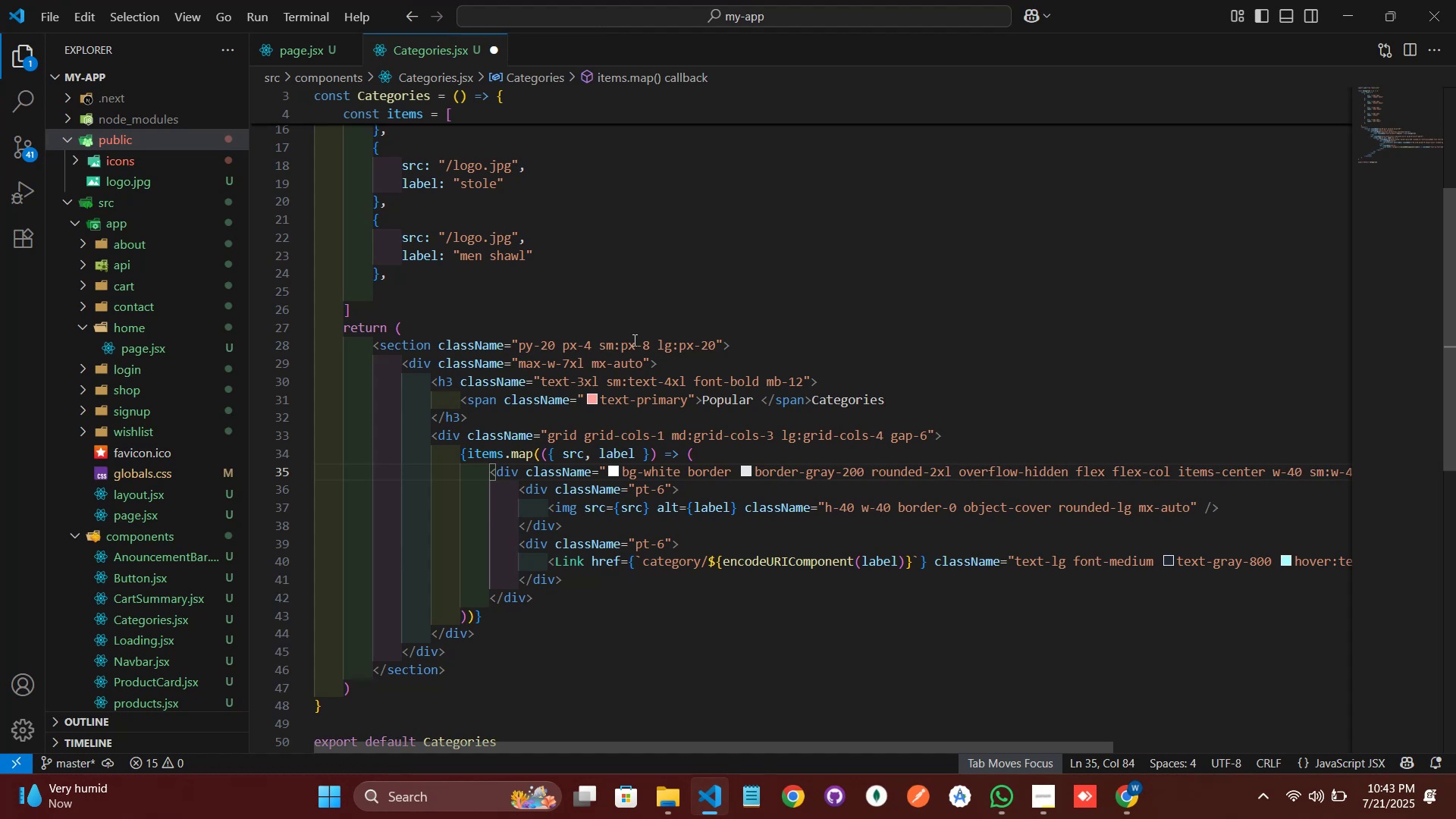 
key(Alt+AltLeft)
 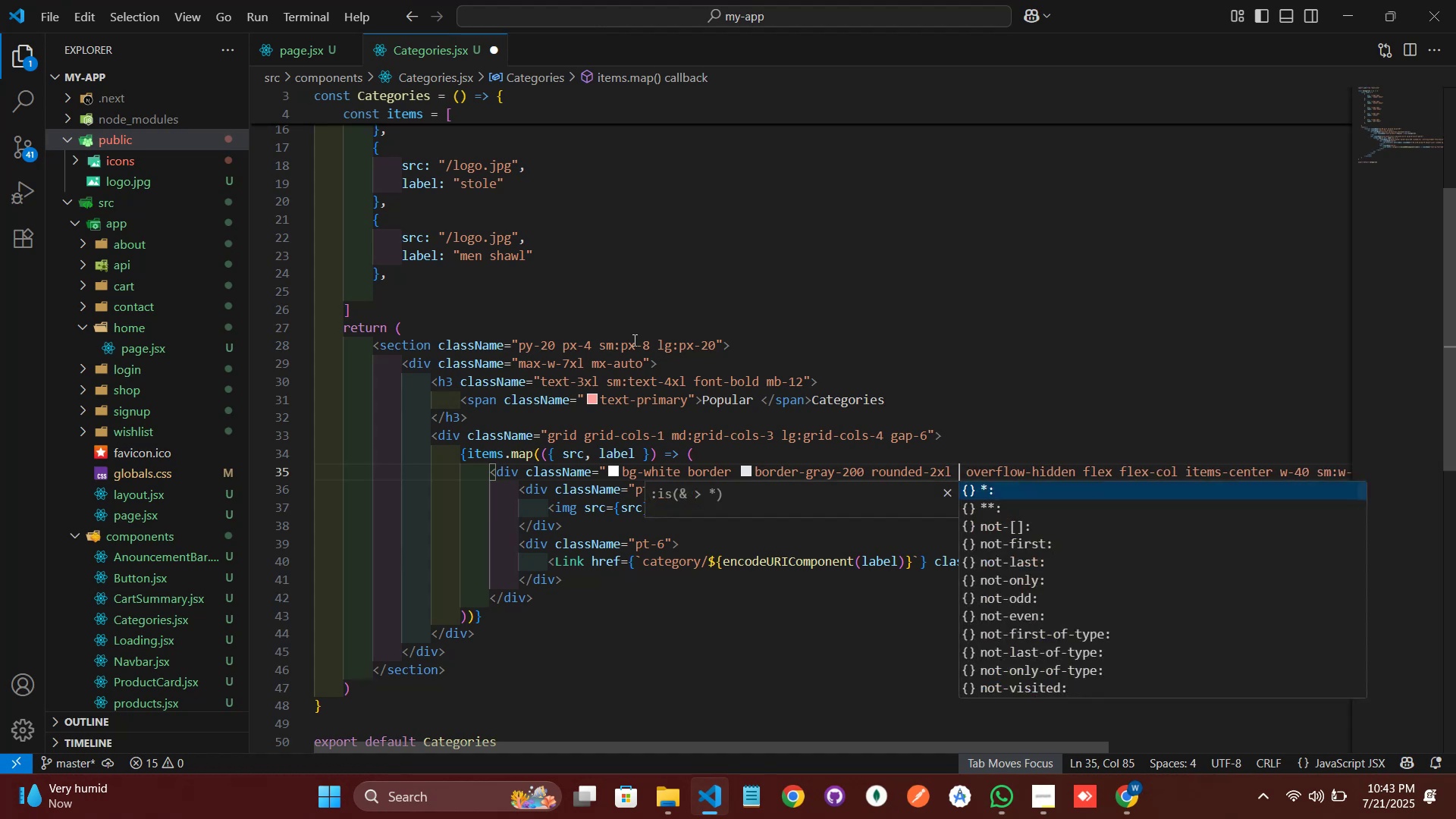 
key(Alt+Tab)
 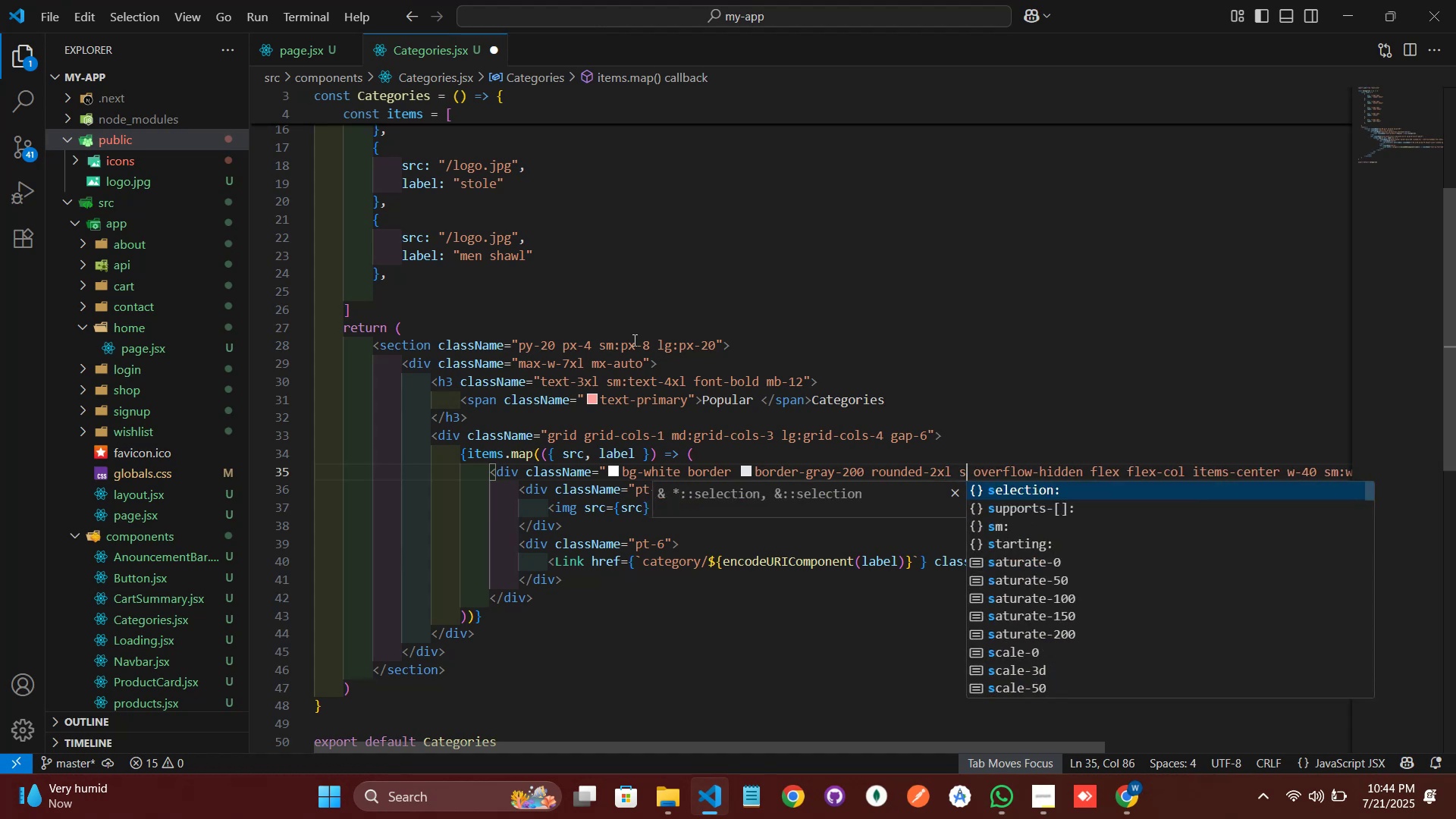 
key(Alt+AltLeft)
 